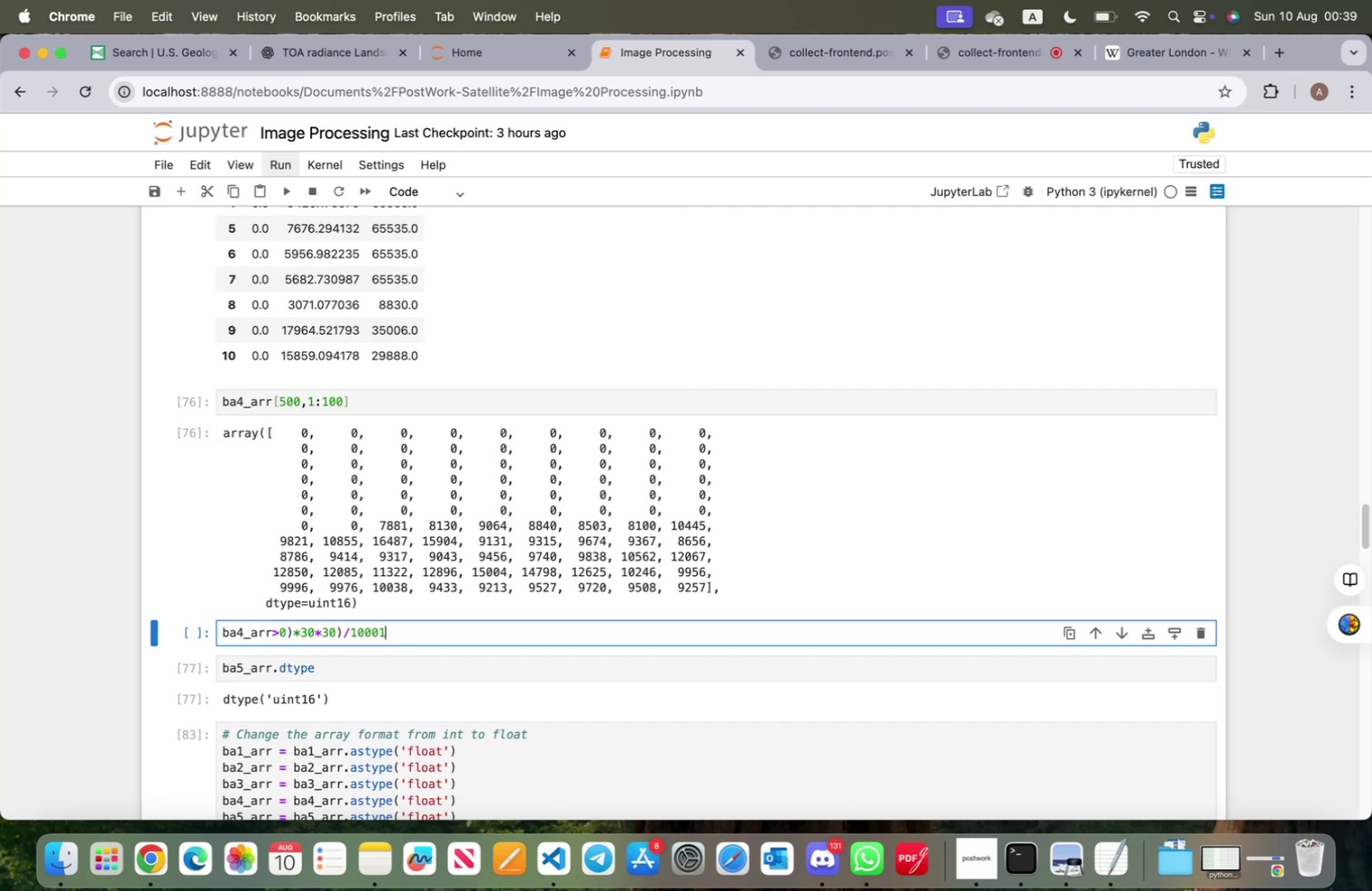 
hold_key(key=ArrowLeft, duration=1.51)
 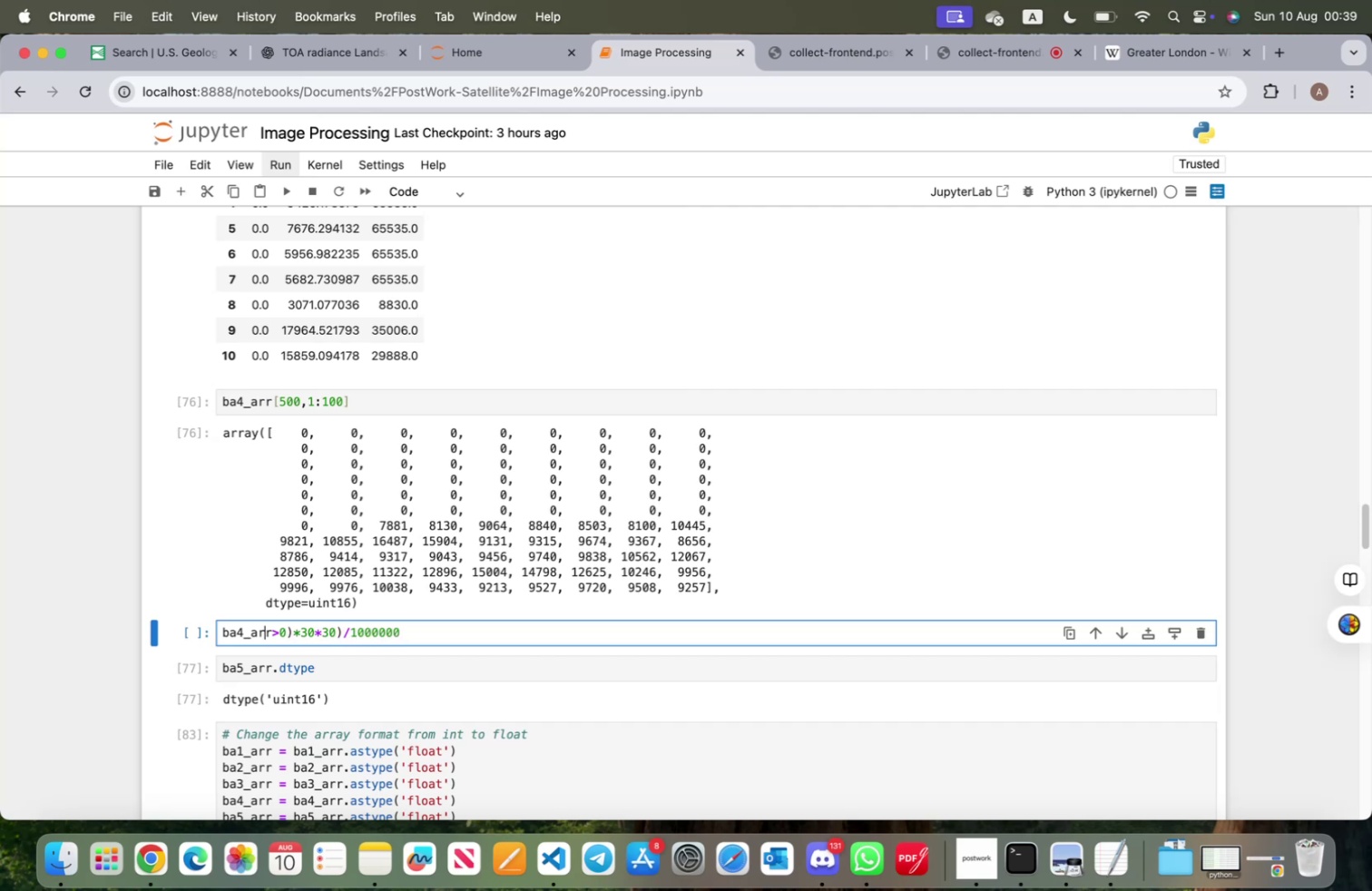 
hold_key(key=ArrowLeft, duration=0.74)
 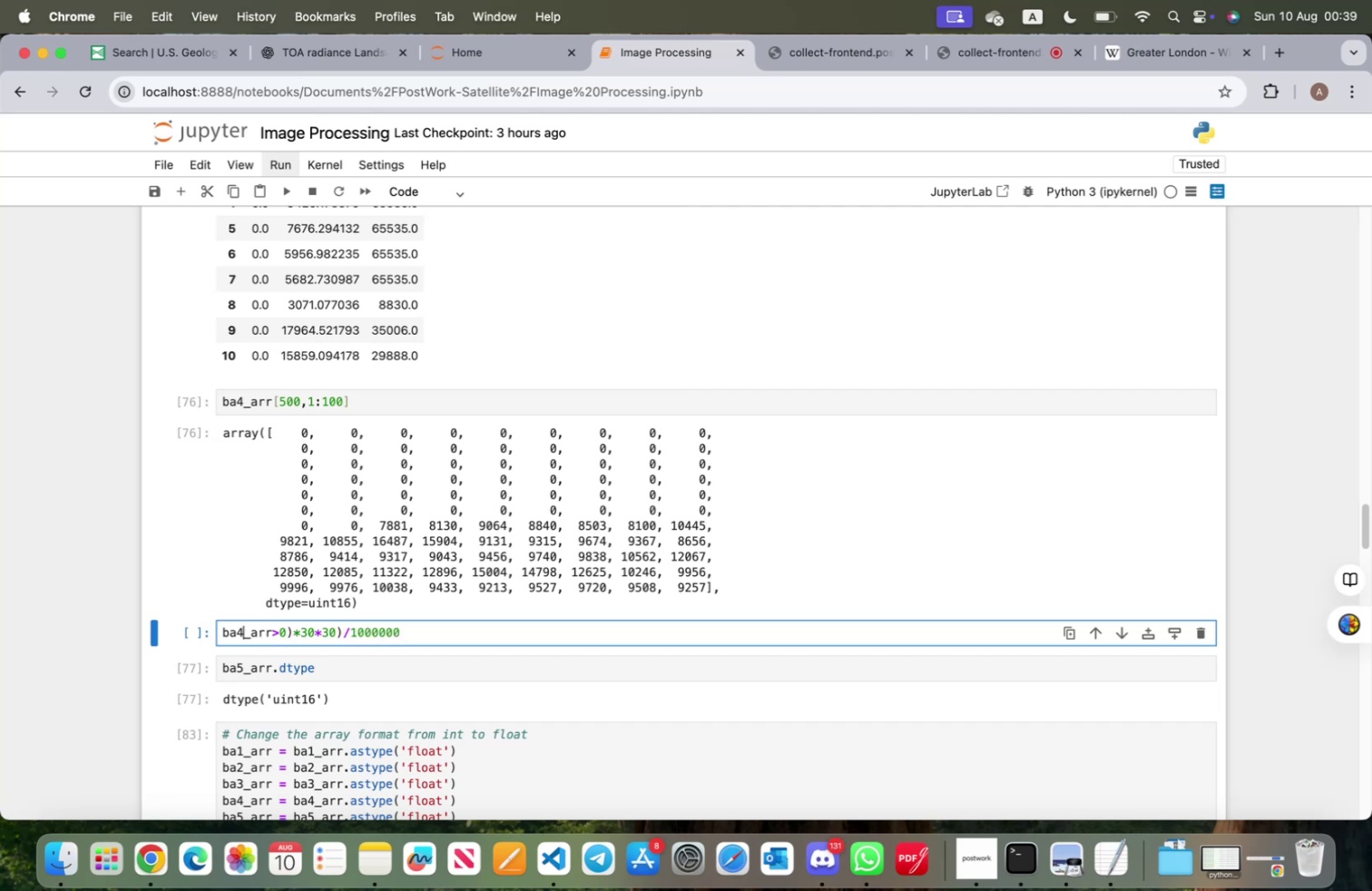 
key(ArrowLeft)
 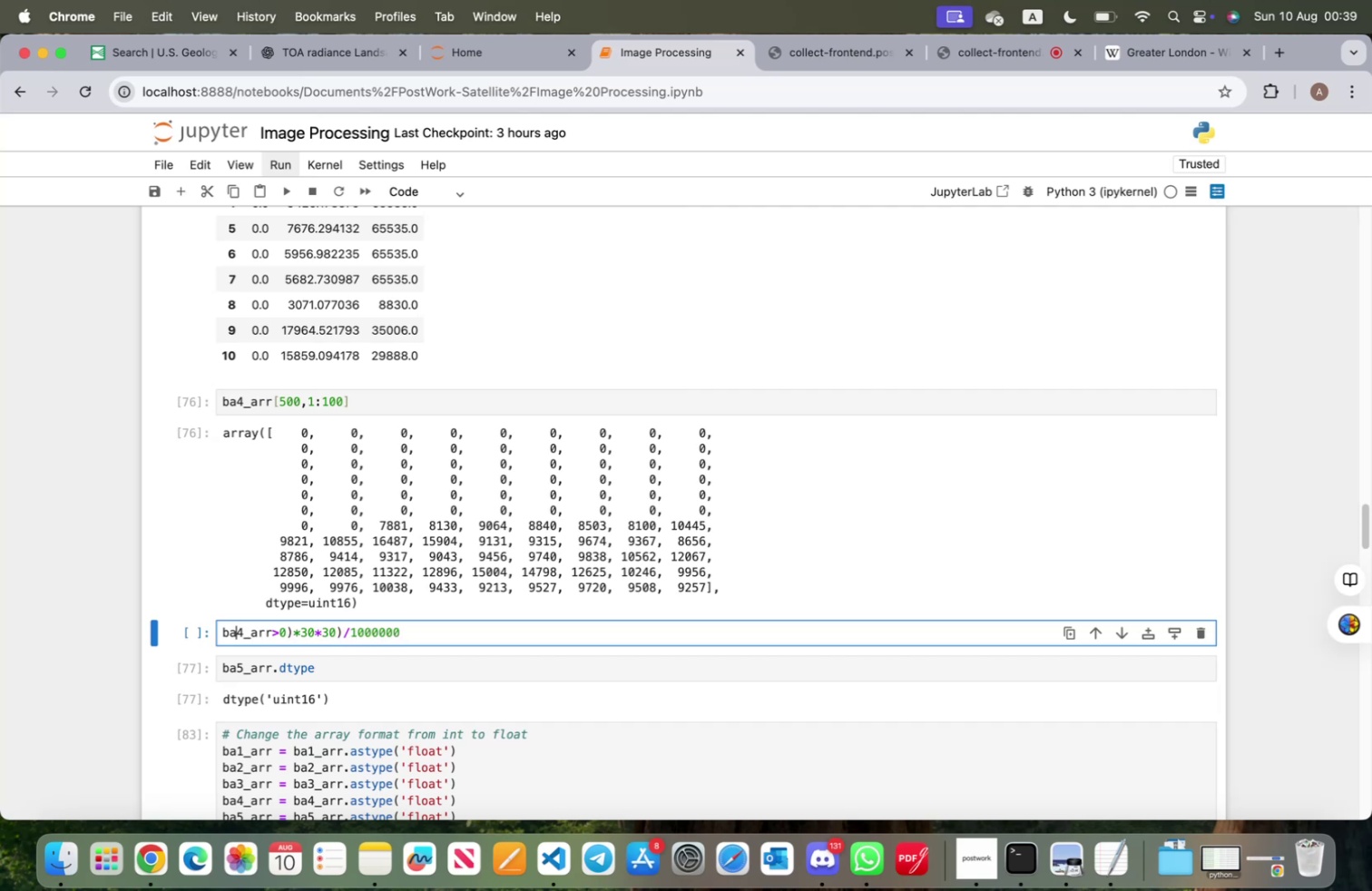 
key(ArrowLeft)
 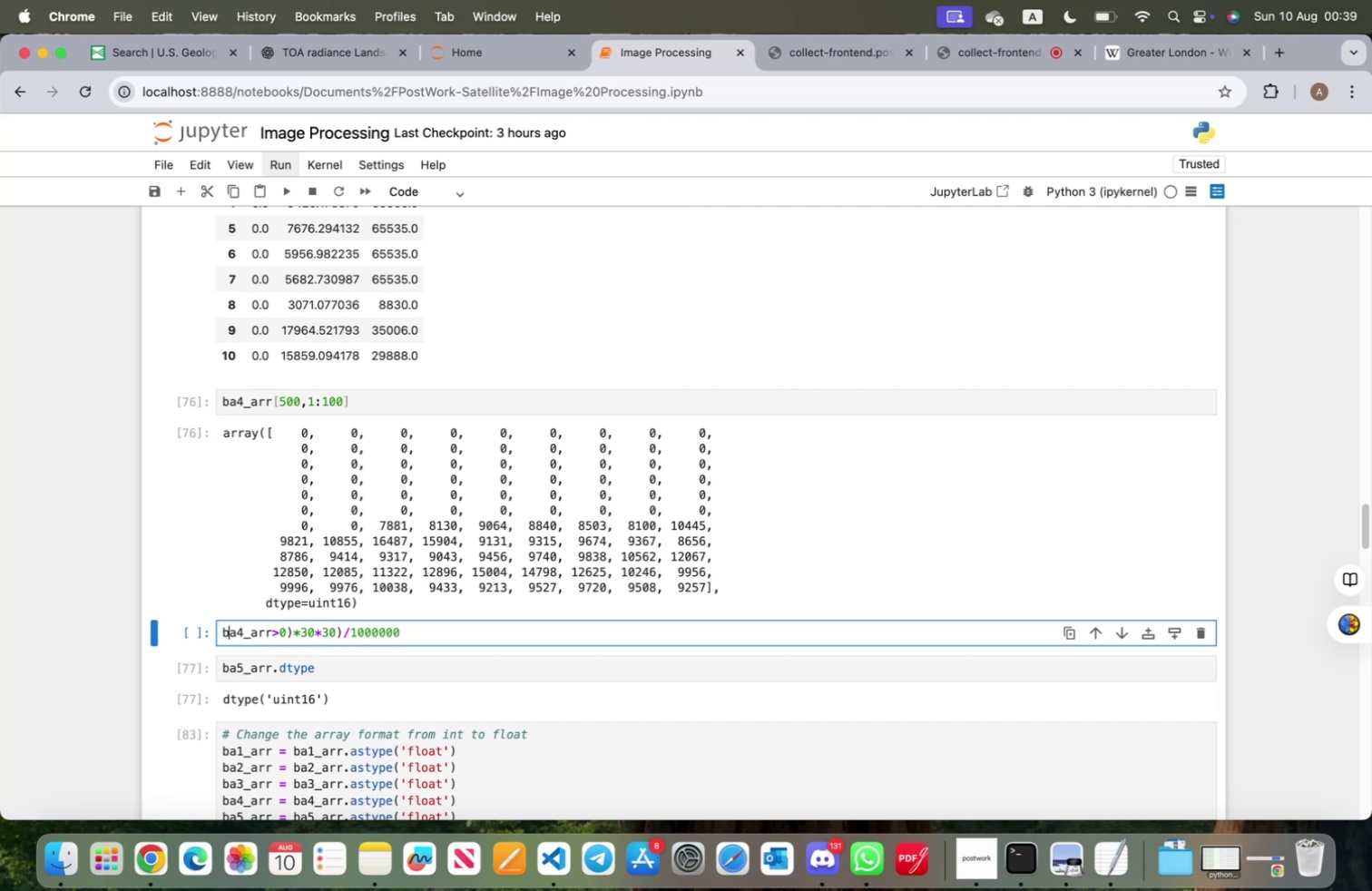 
key(ArrowLeft)
 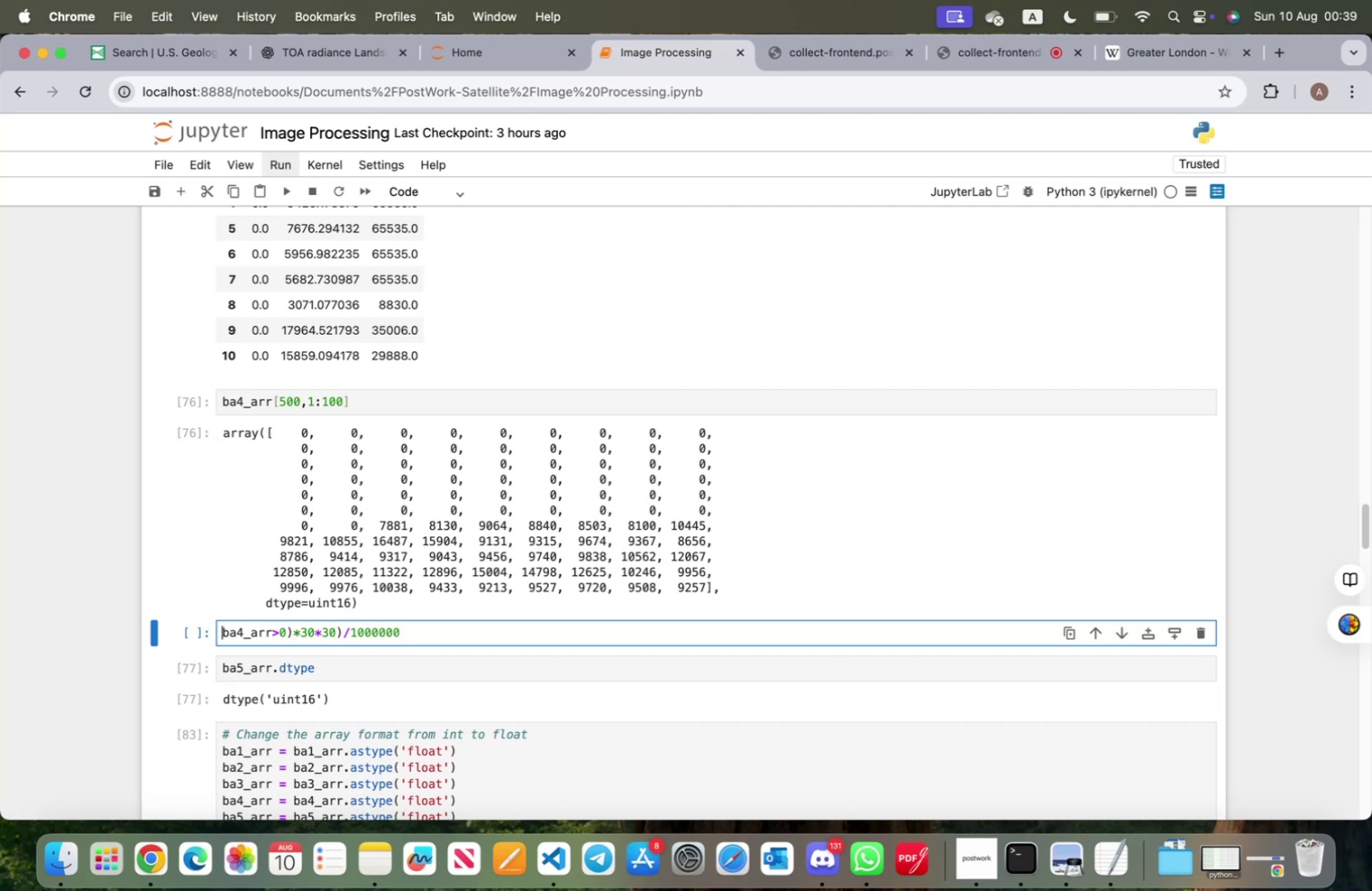 
key(Shift+9)
 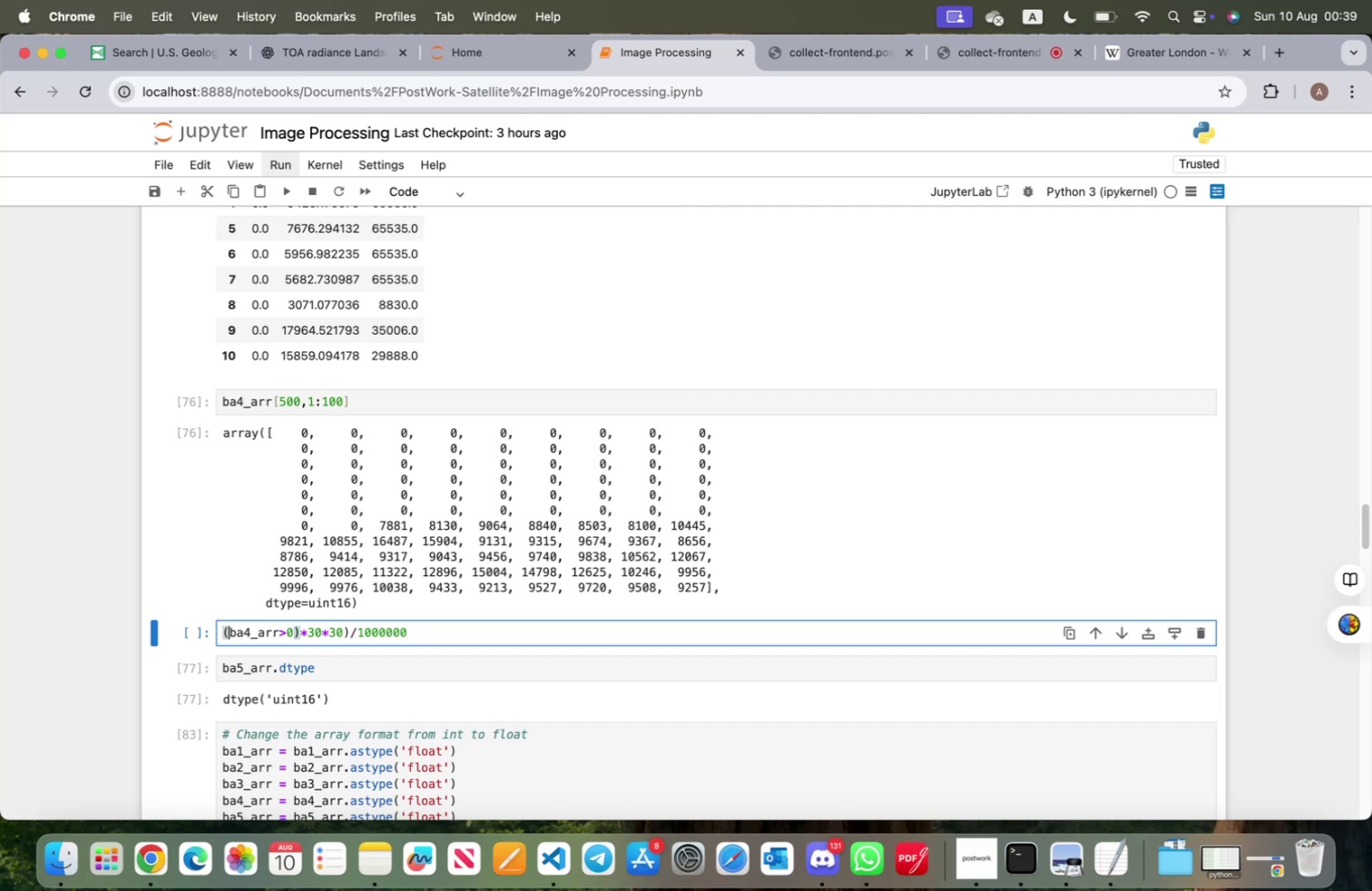 
key(Shift+ShiftRight)
 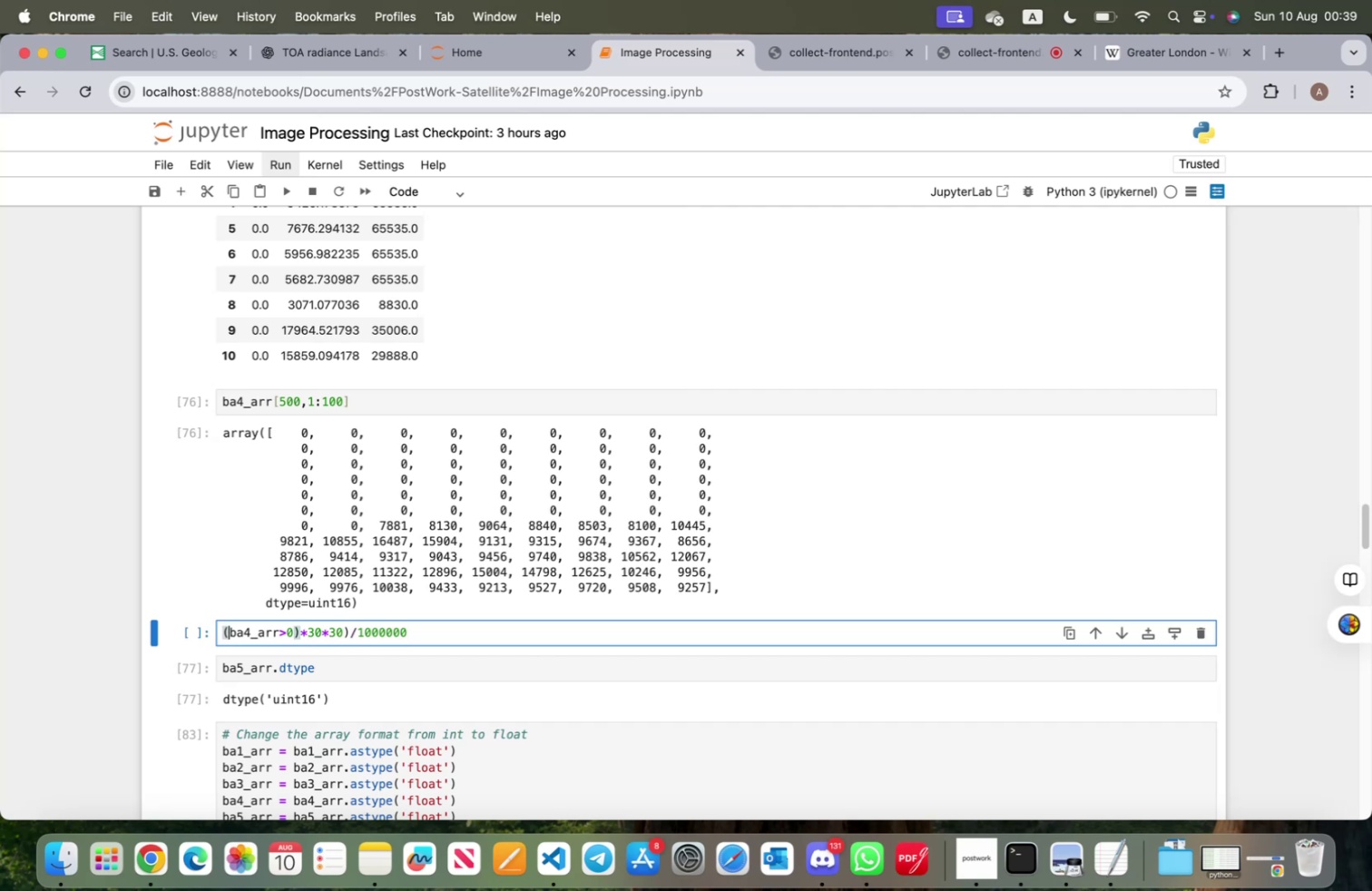 
key(Shift+9)
 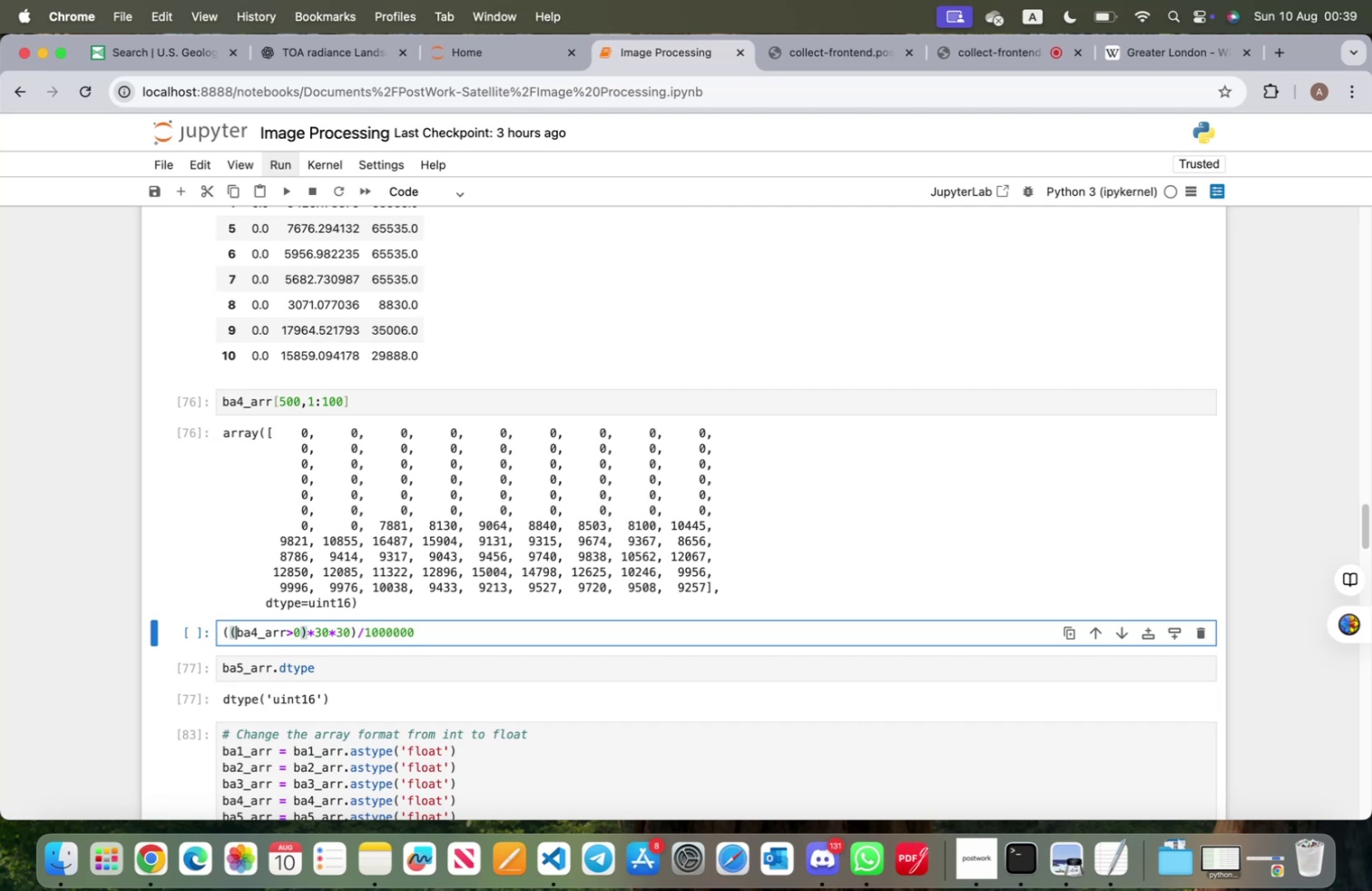 
key(ArrowLeft)
 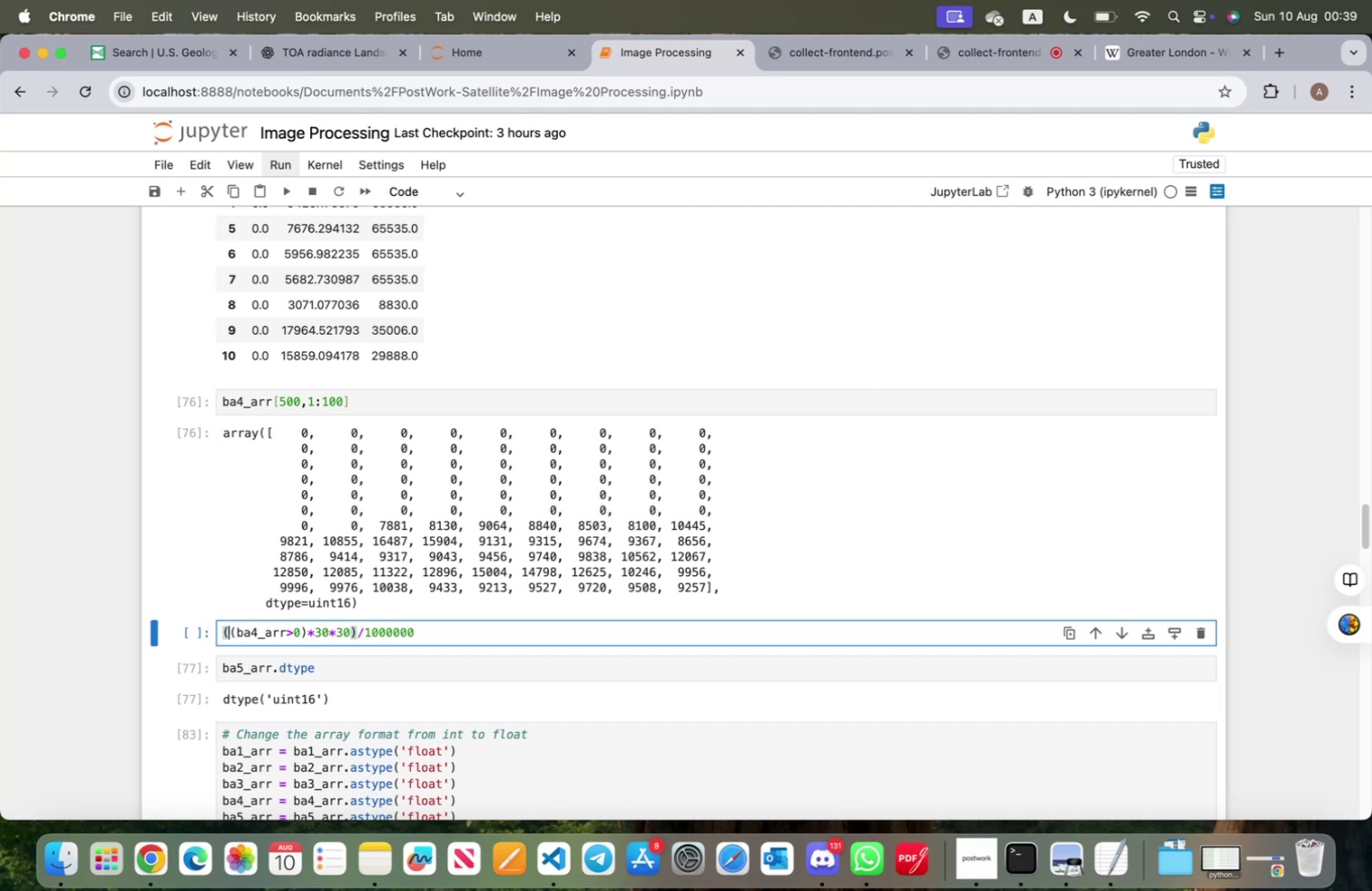 
key(ArrowLeft)
 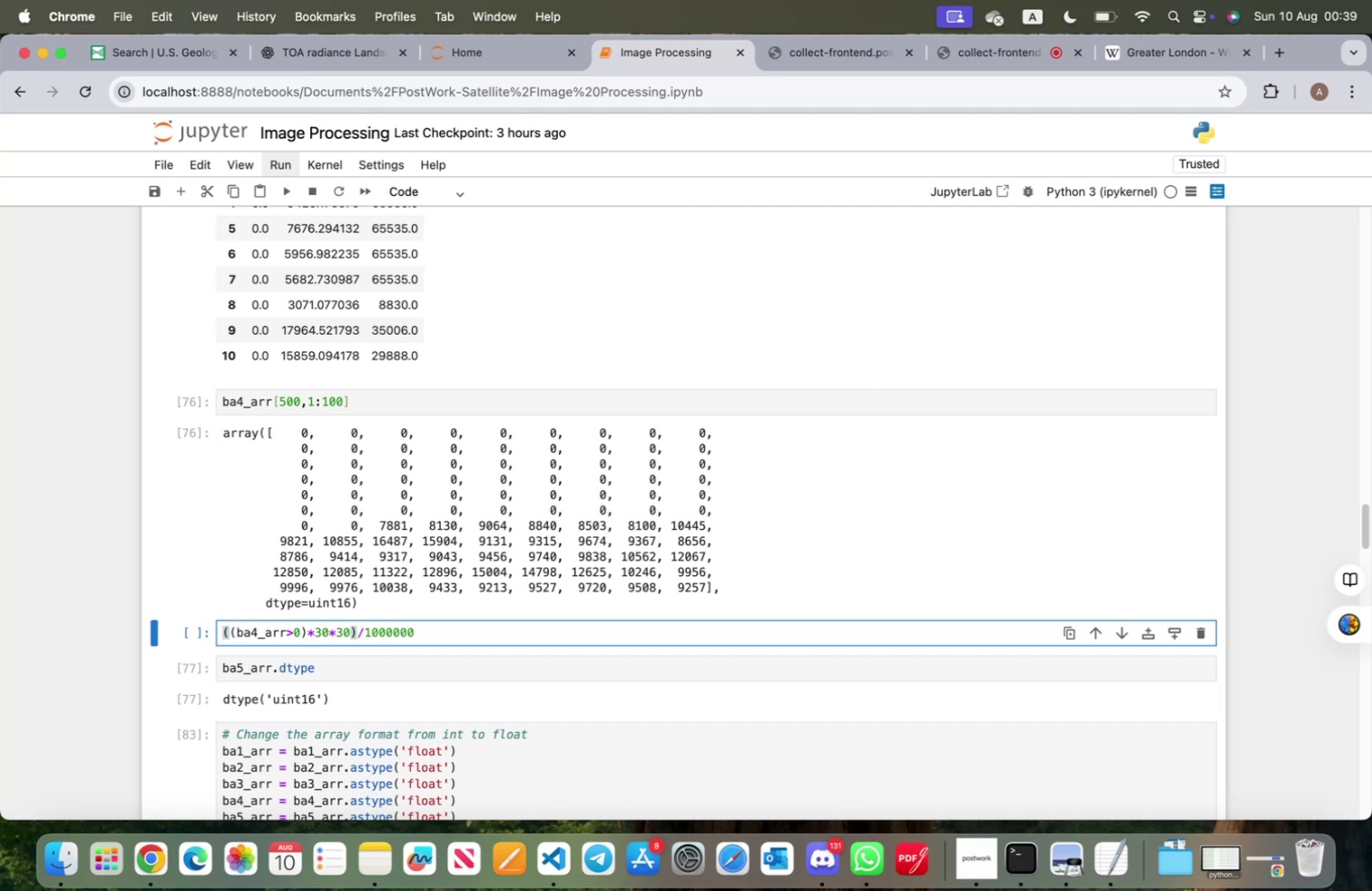 
type(area = )
 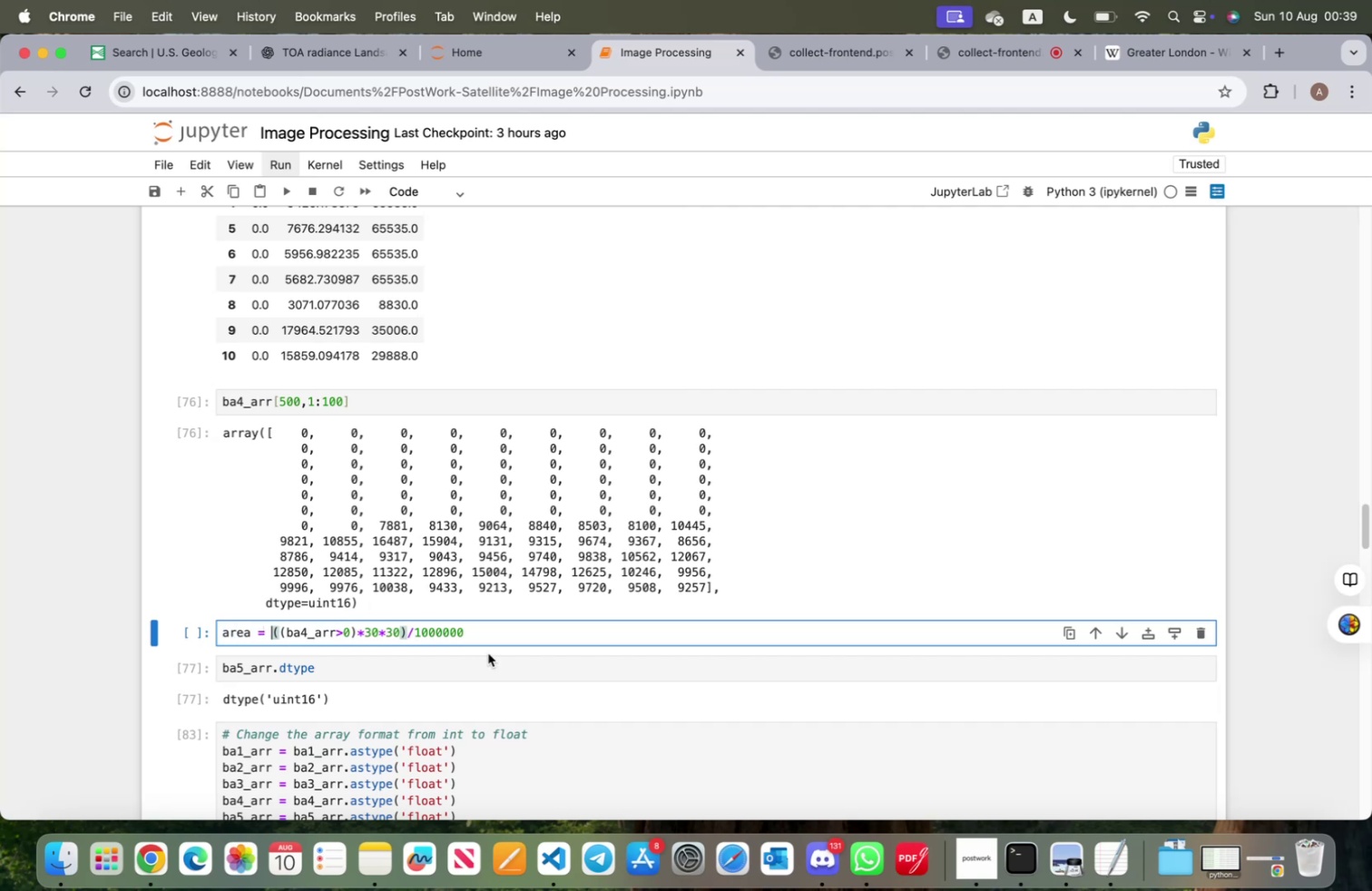 
left_click([551, 634])
 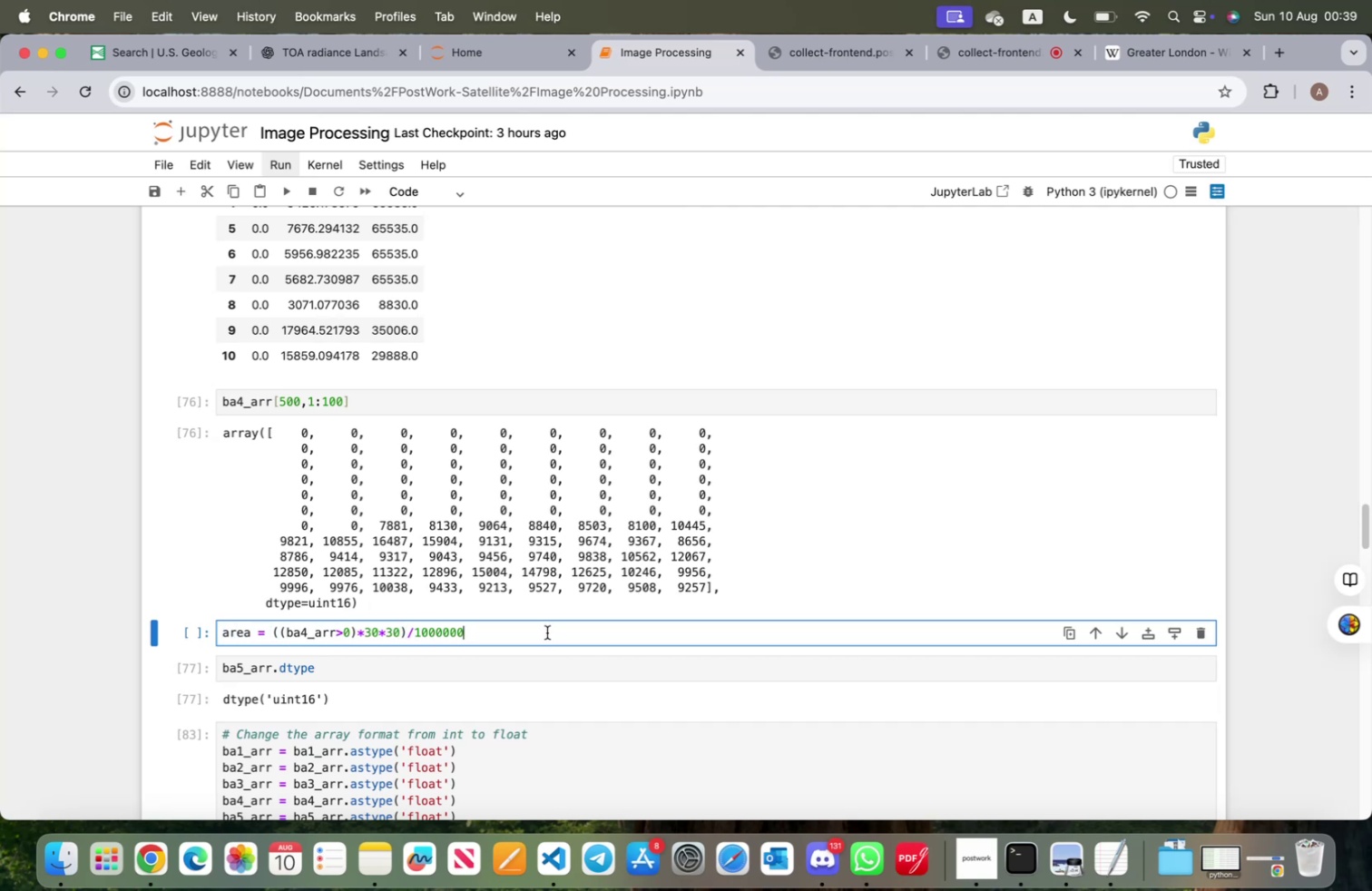 
key(Enter)
 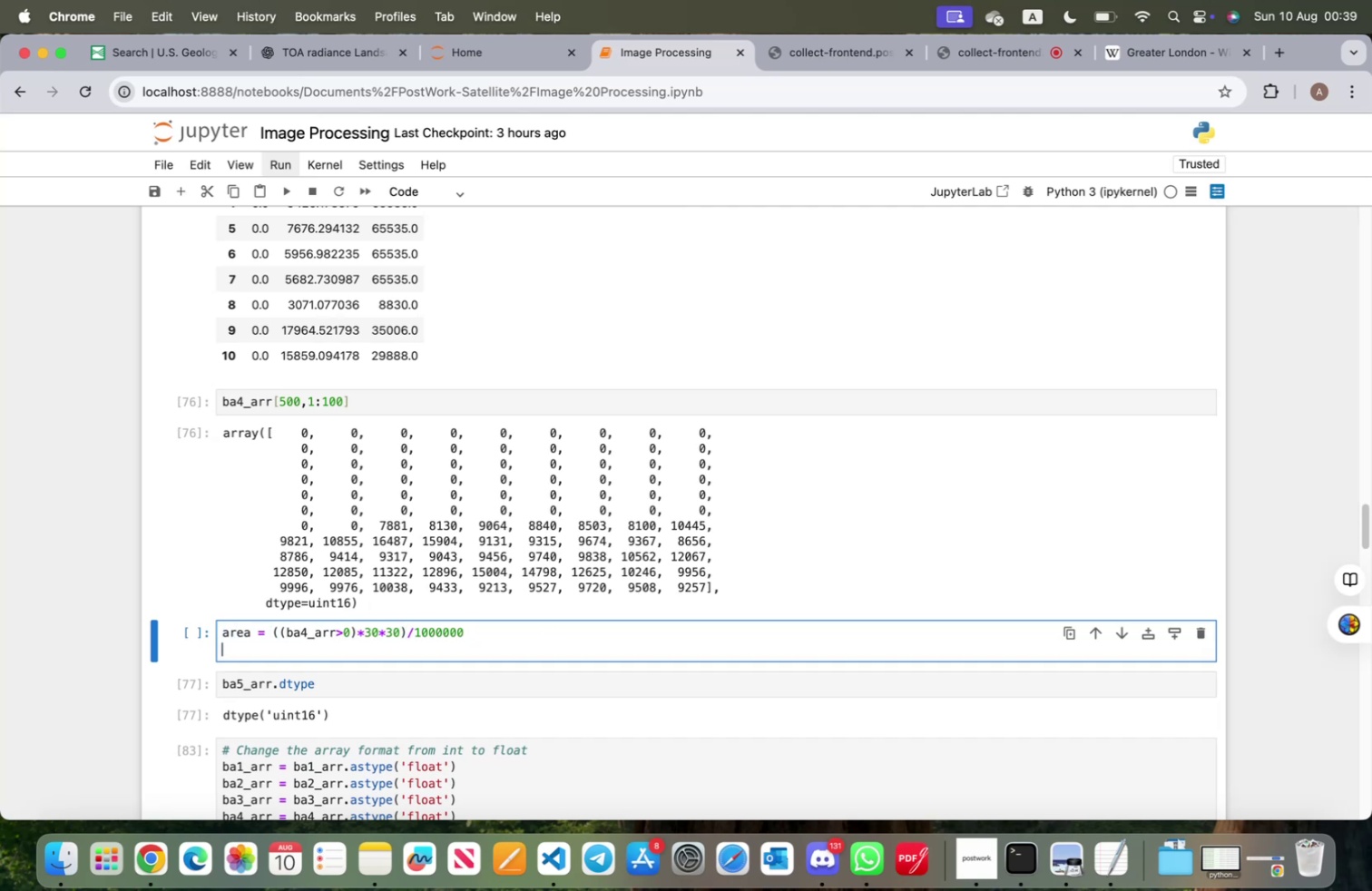 
type(area.sum()
 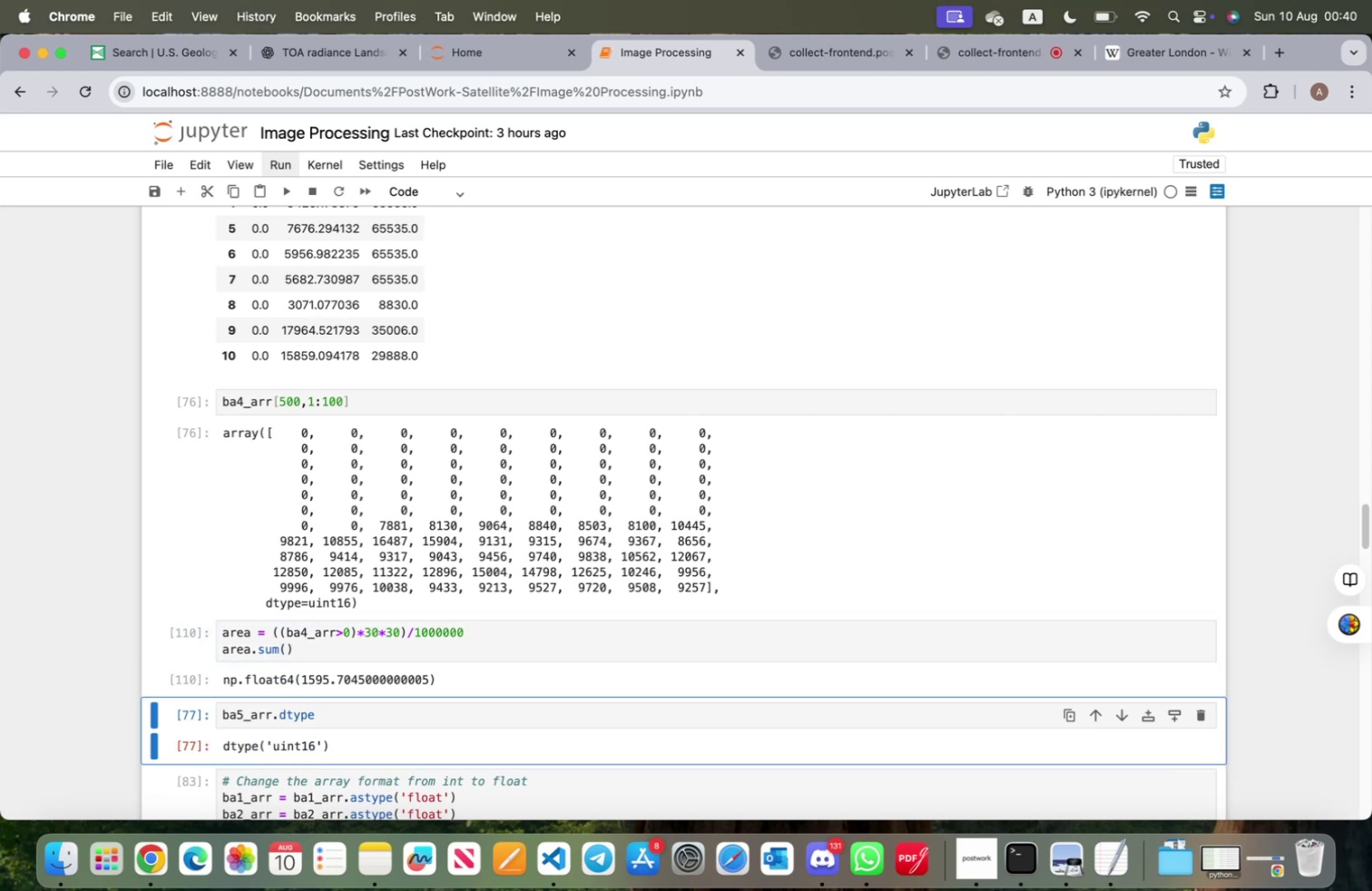 
 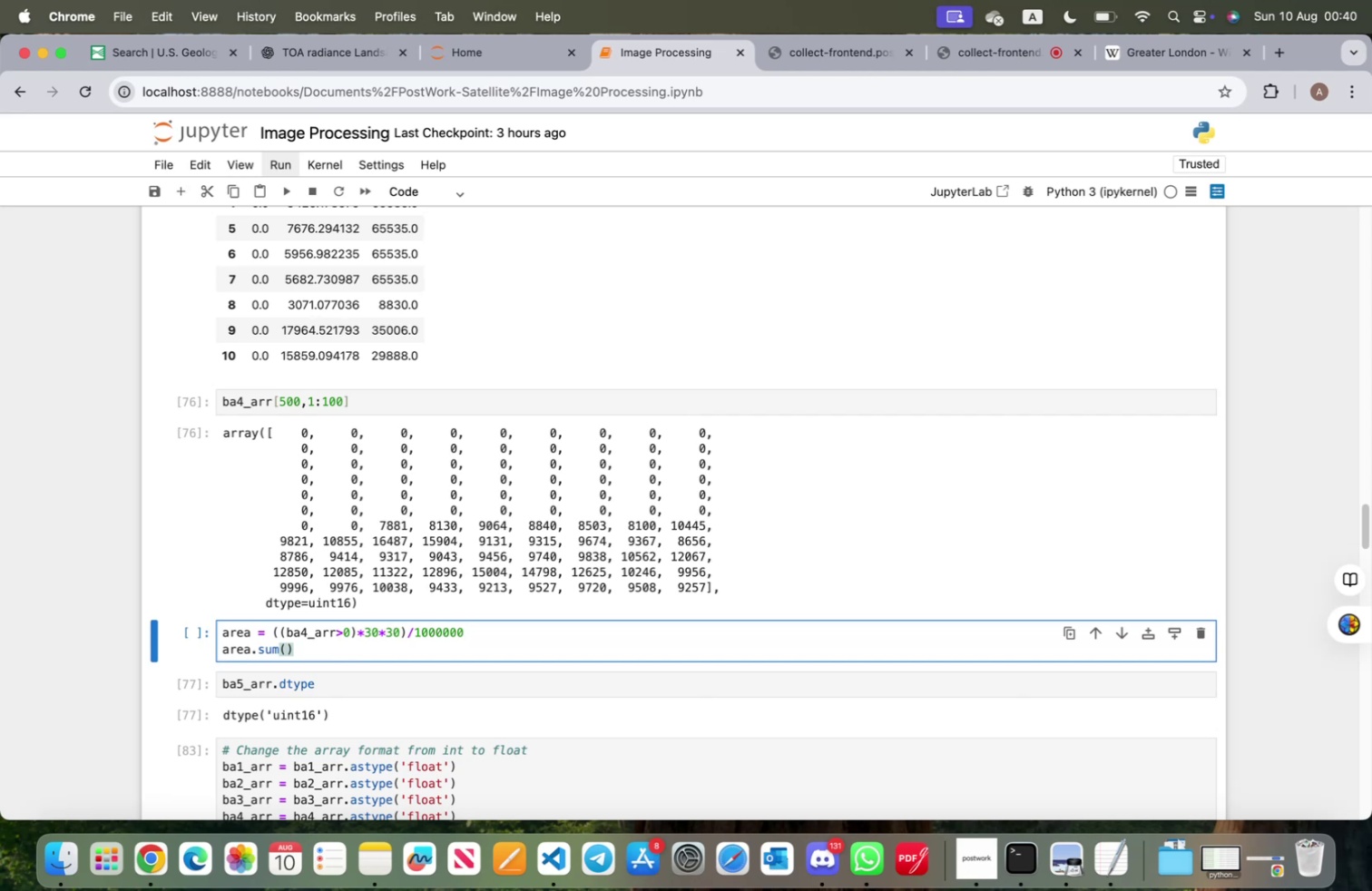 
key(Shift+Enter)
 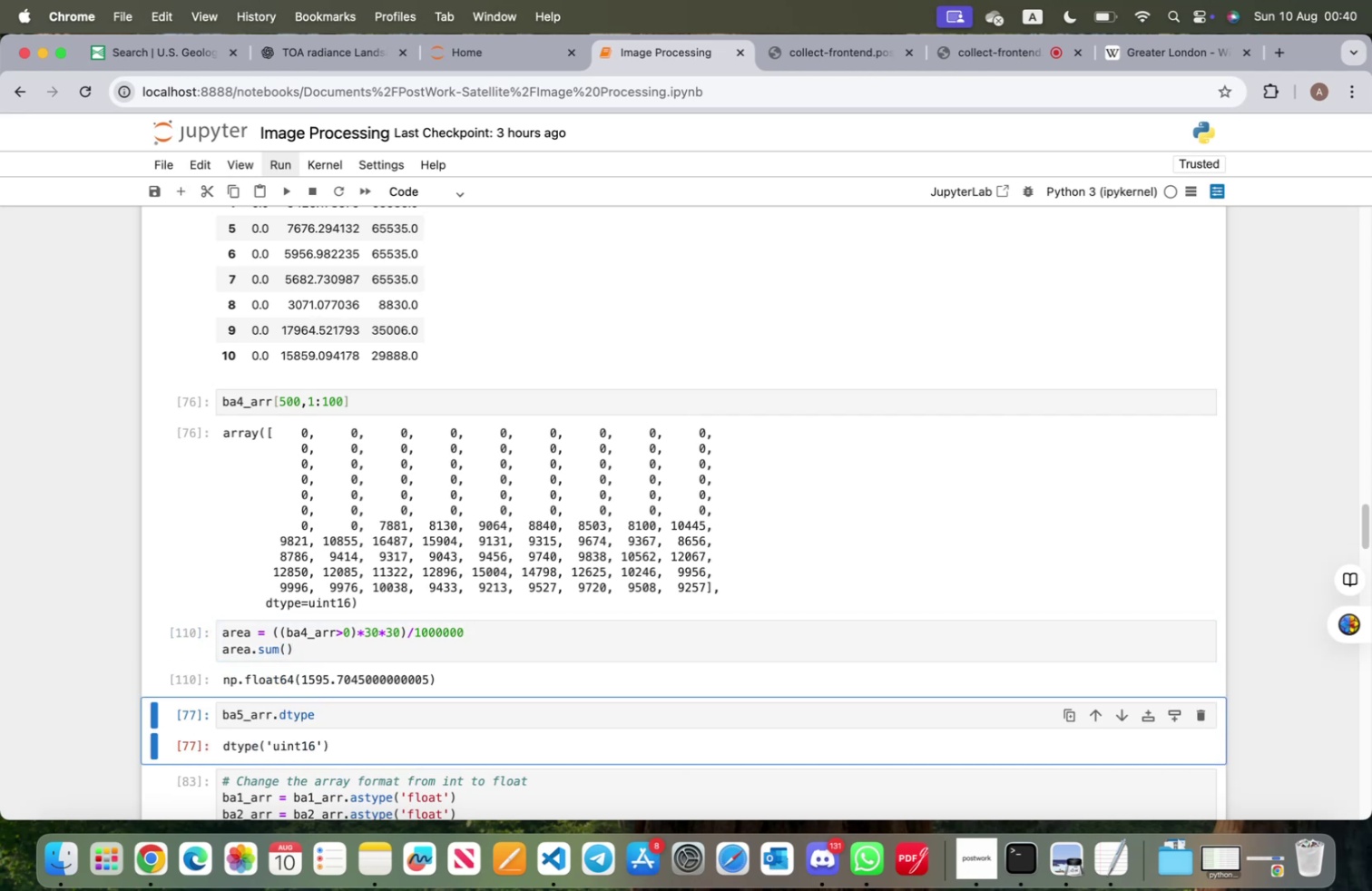 
scroll: coordinate [354, 675], scroll_direction: down, amount: 2.0
 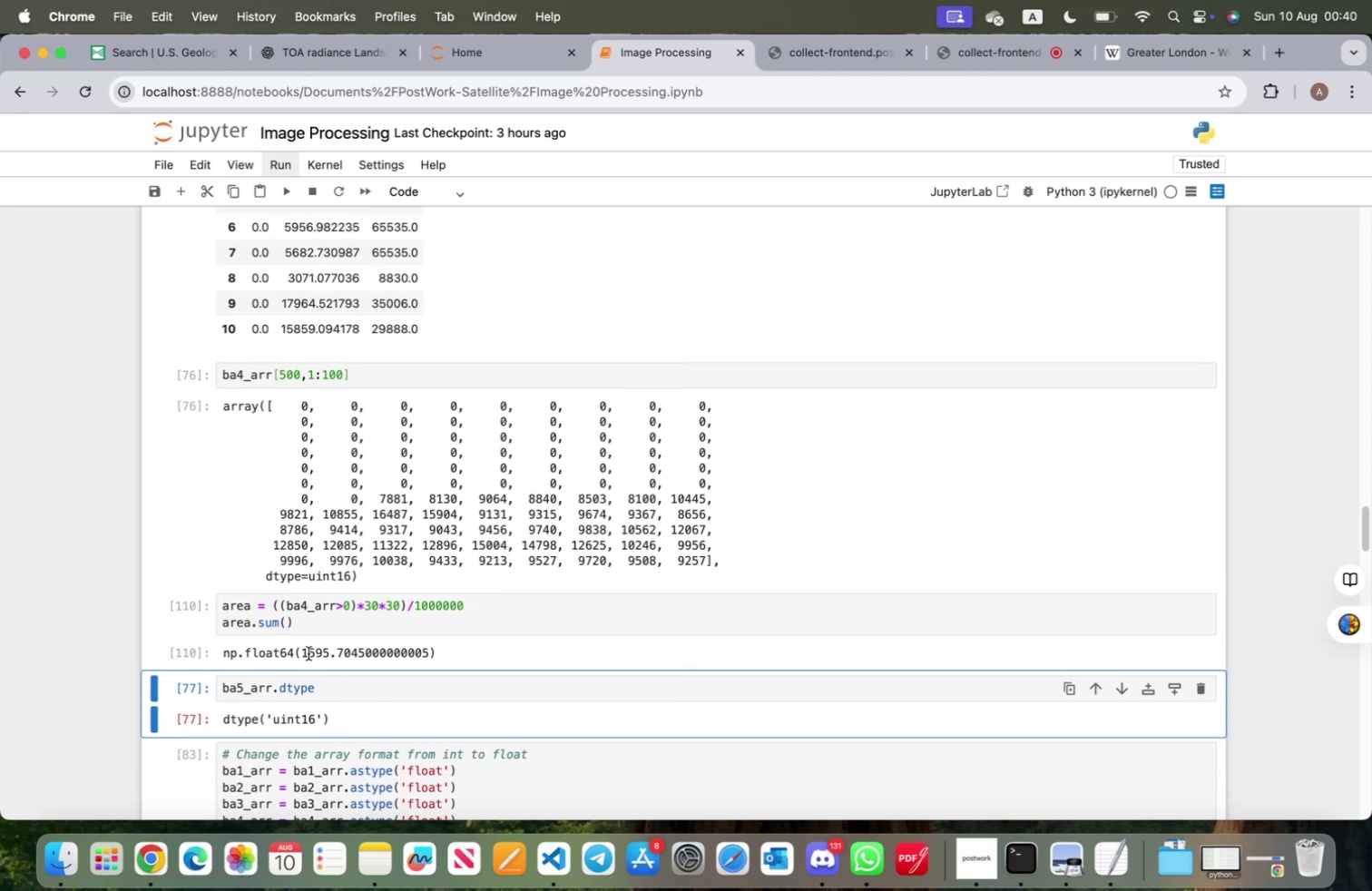 
left_click_drag(start_coordinate=[300, 651], to_coordinate=[330, 649])
 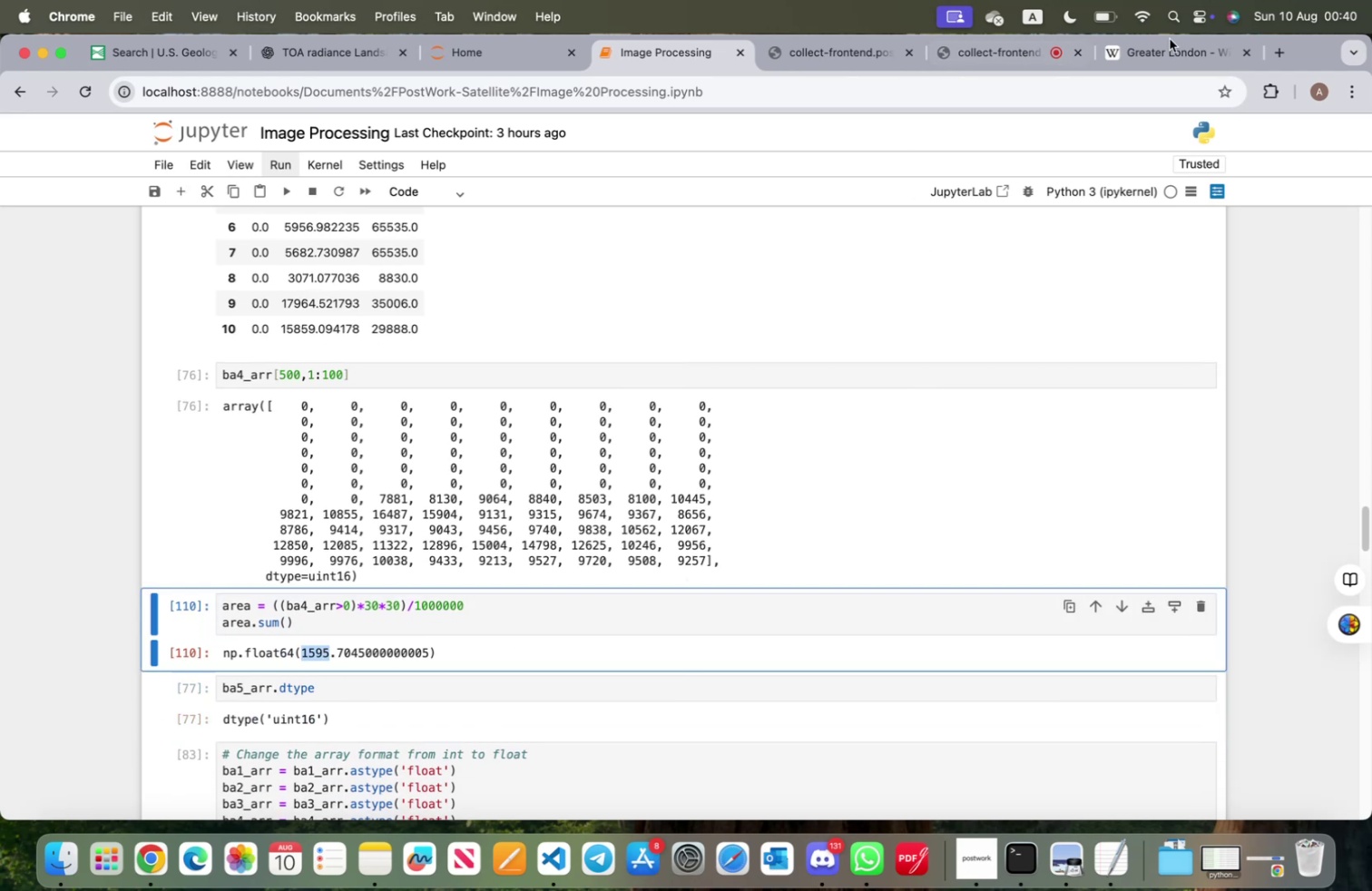 
left_click([1176, 49])
 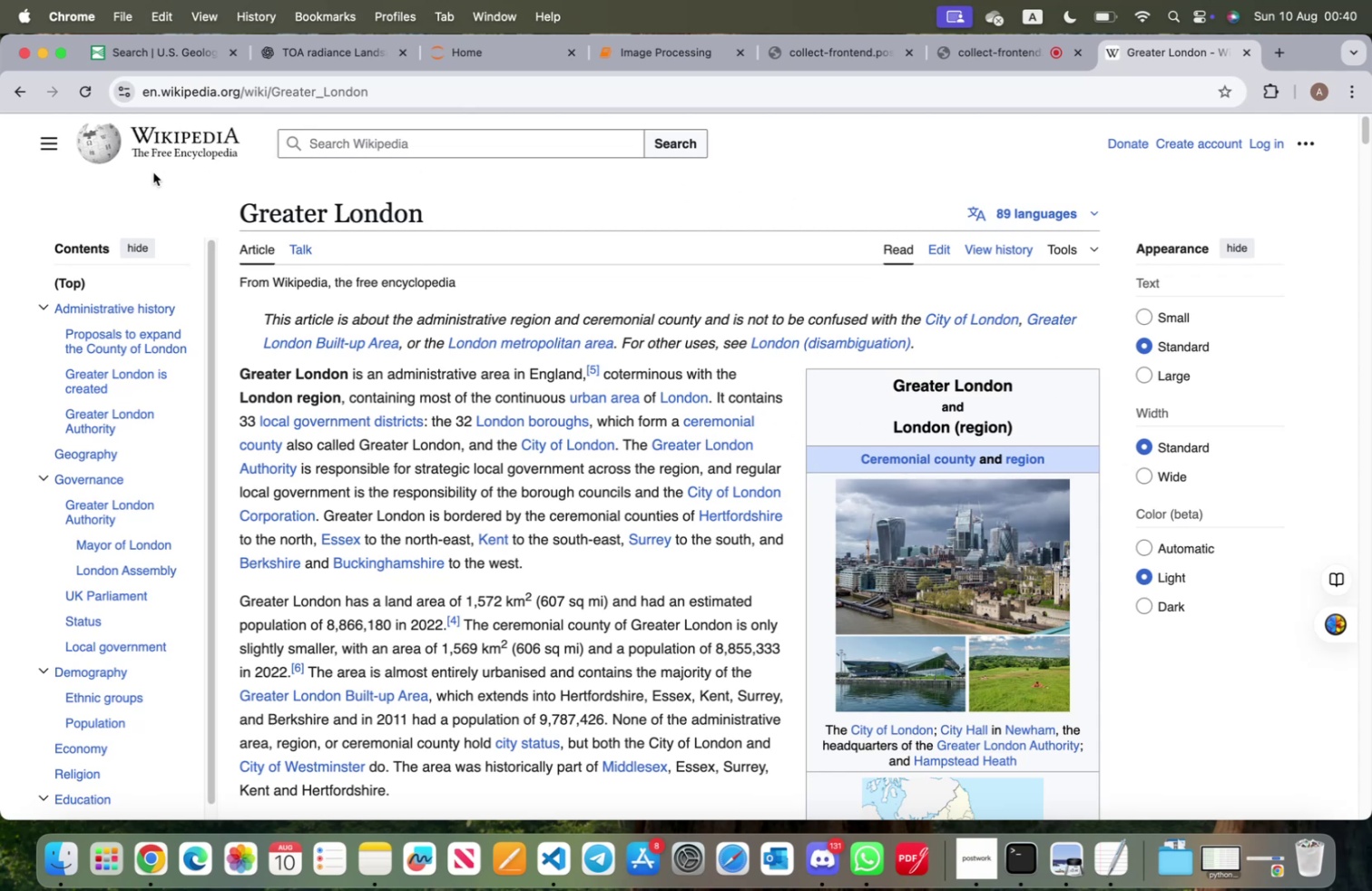 
left_click([27, 92])
 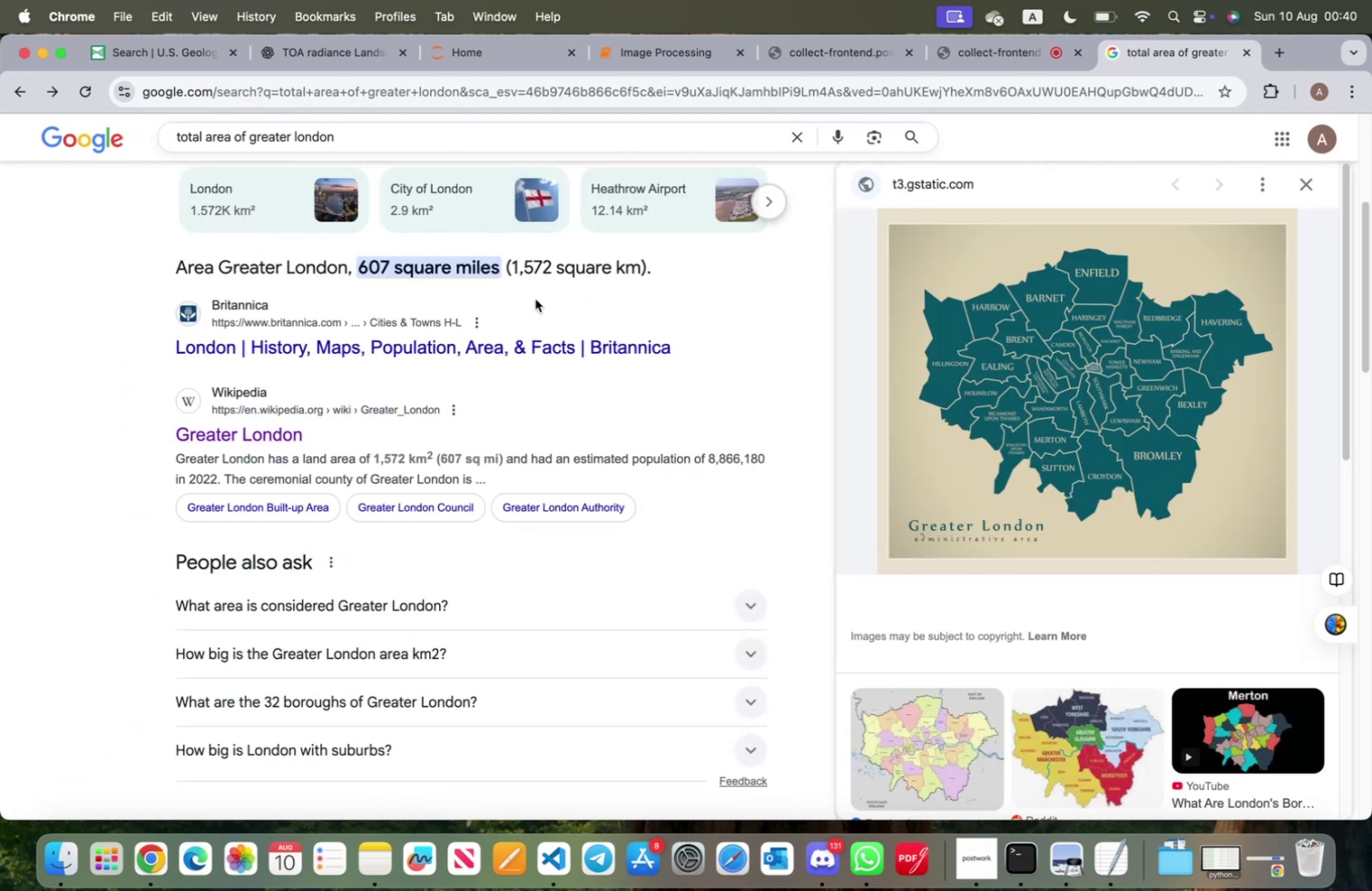 
wait(6.14)
 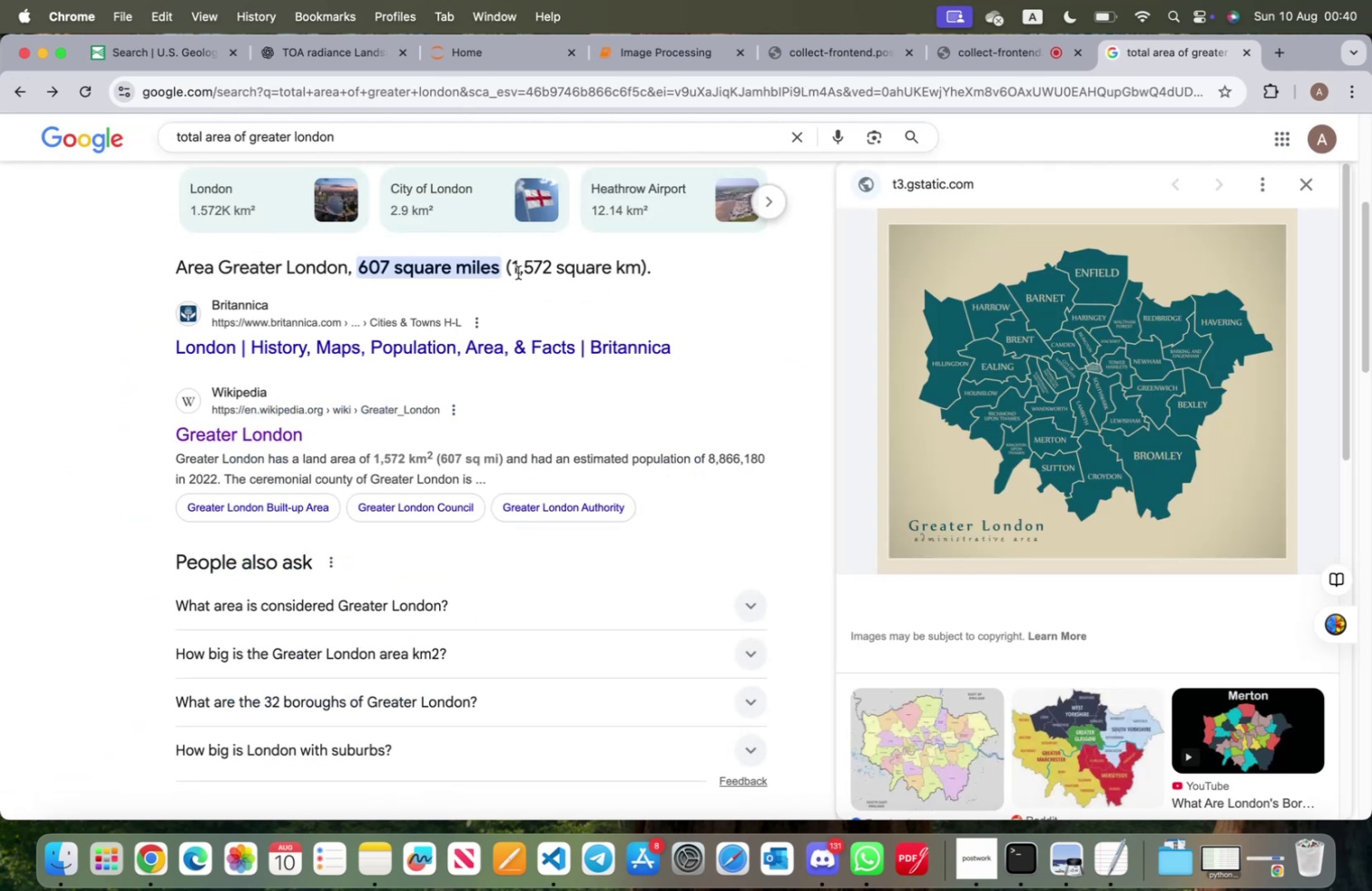 
left_click([665, 60])
 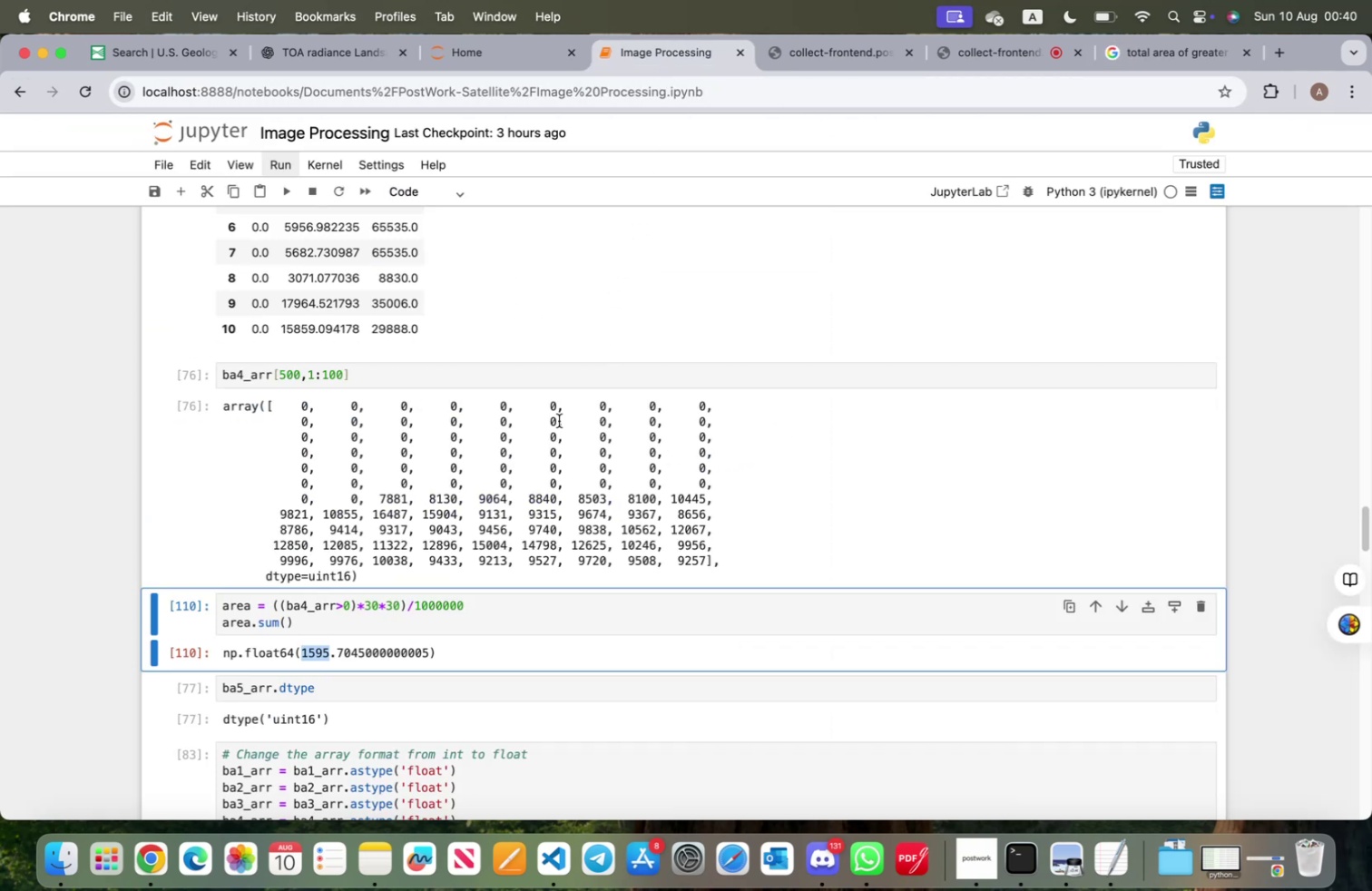 
scroll: coordinate [524, 534], scroll_direction: down, amount: 98.0
 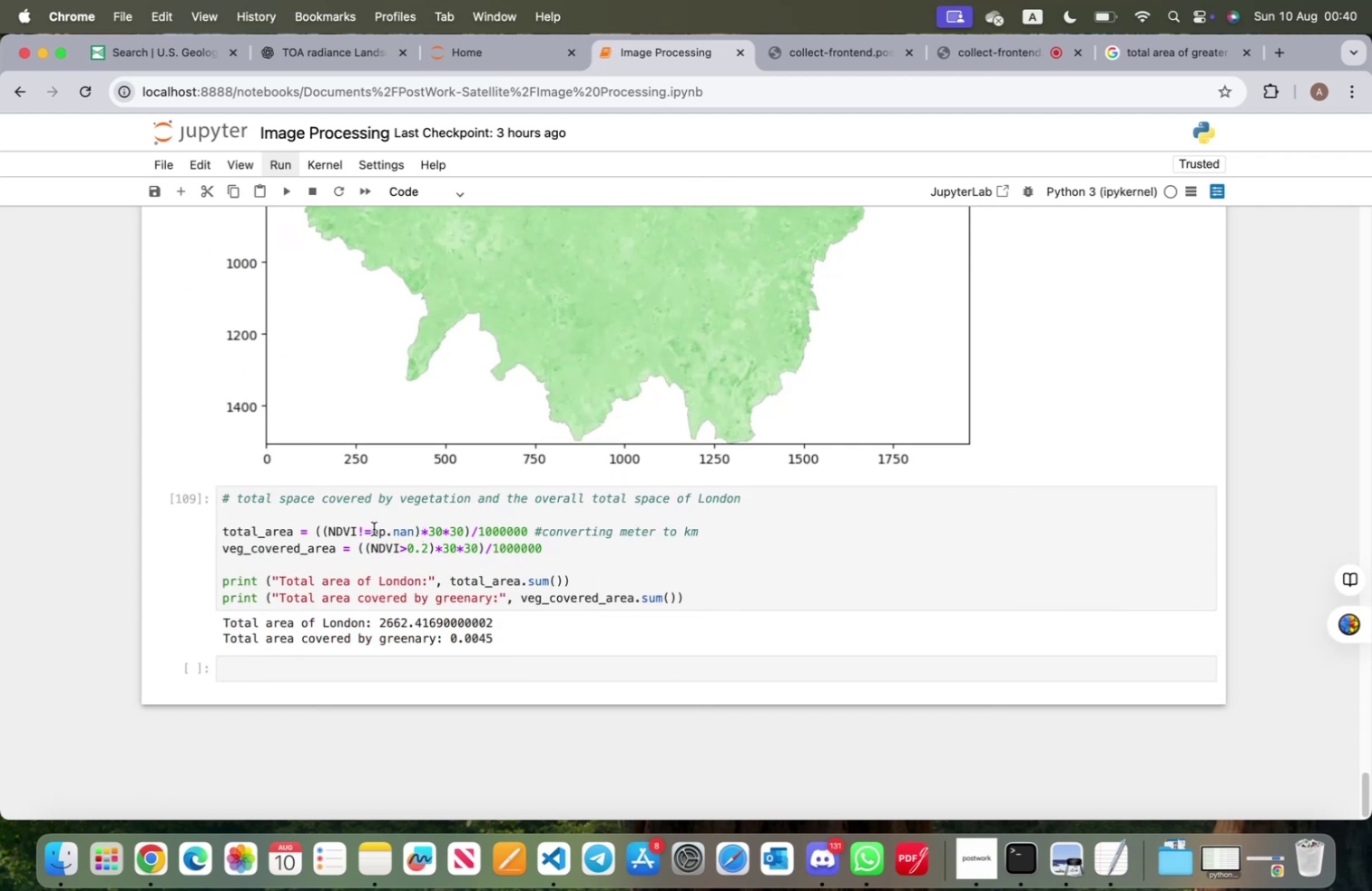 
key(Backspace)
 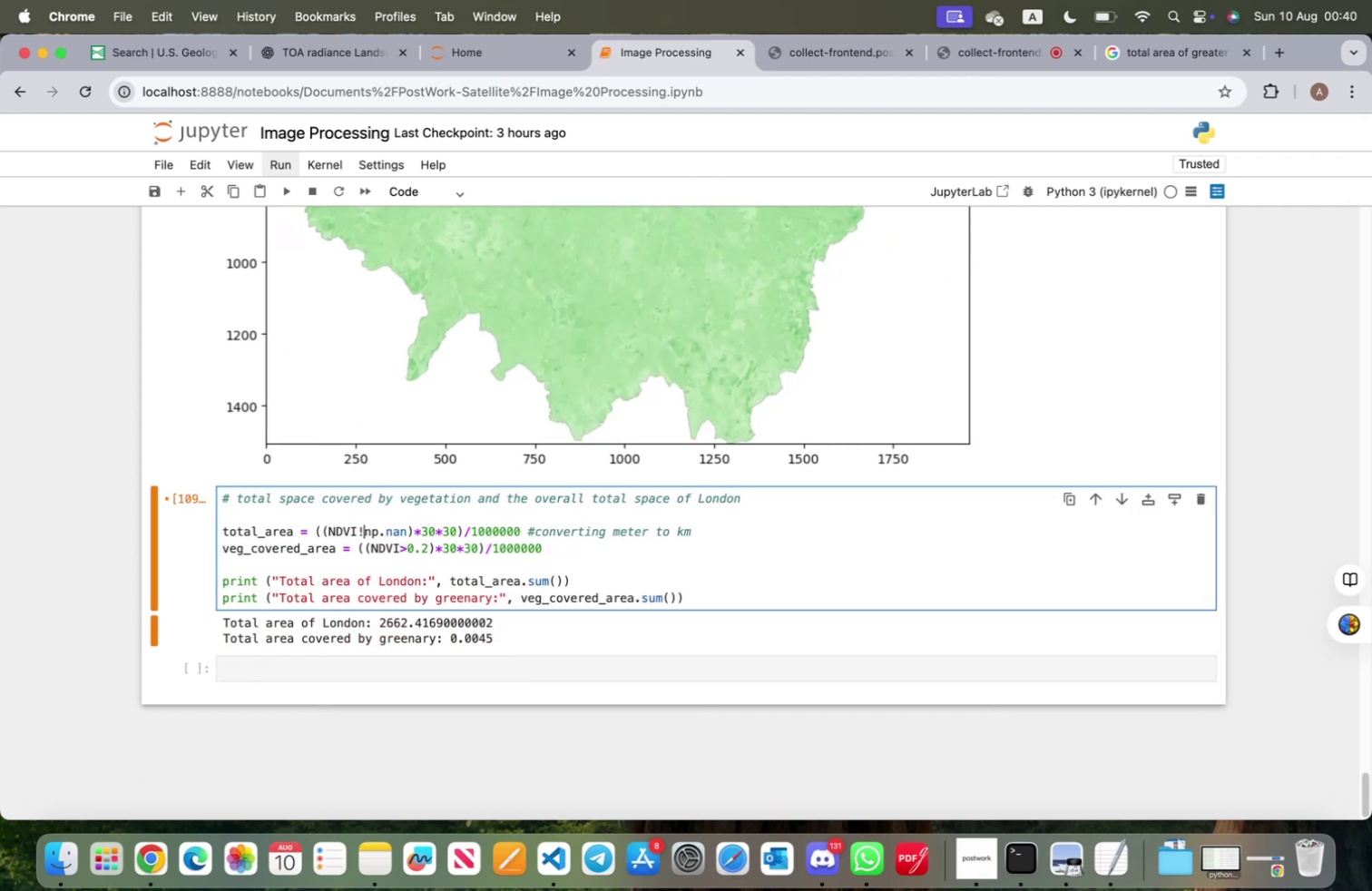 
key(Backspace)
 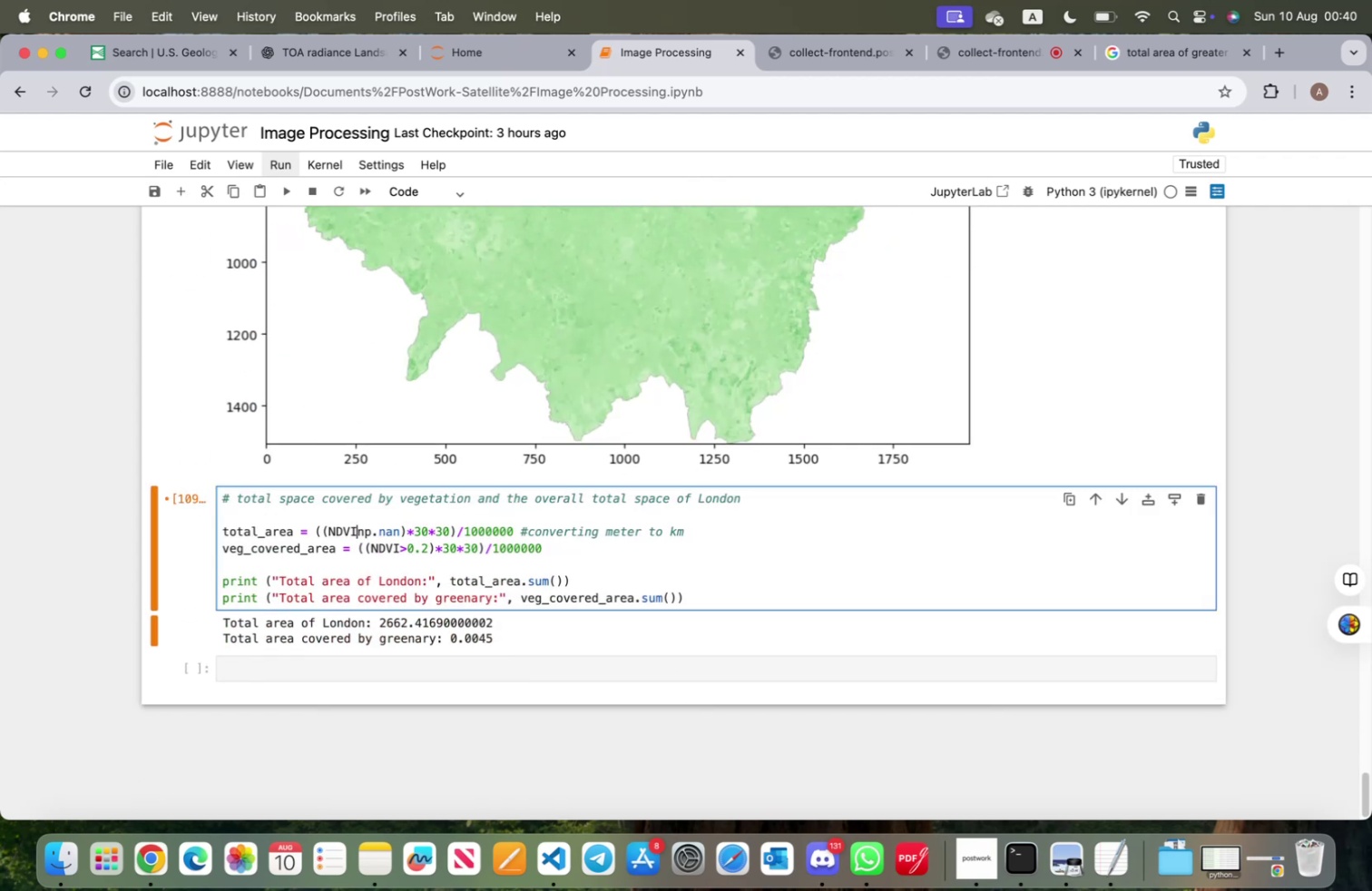 
key(Shift+ShiftRight)
 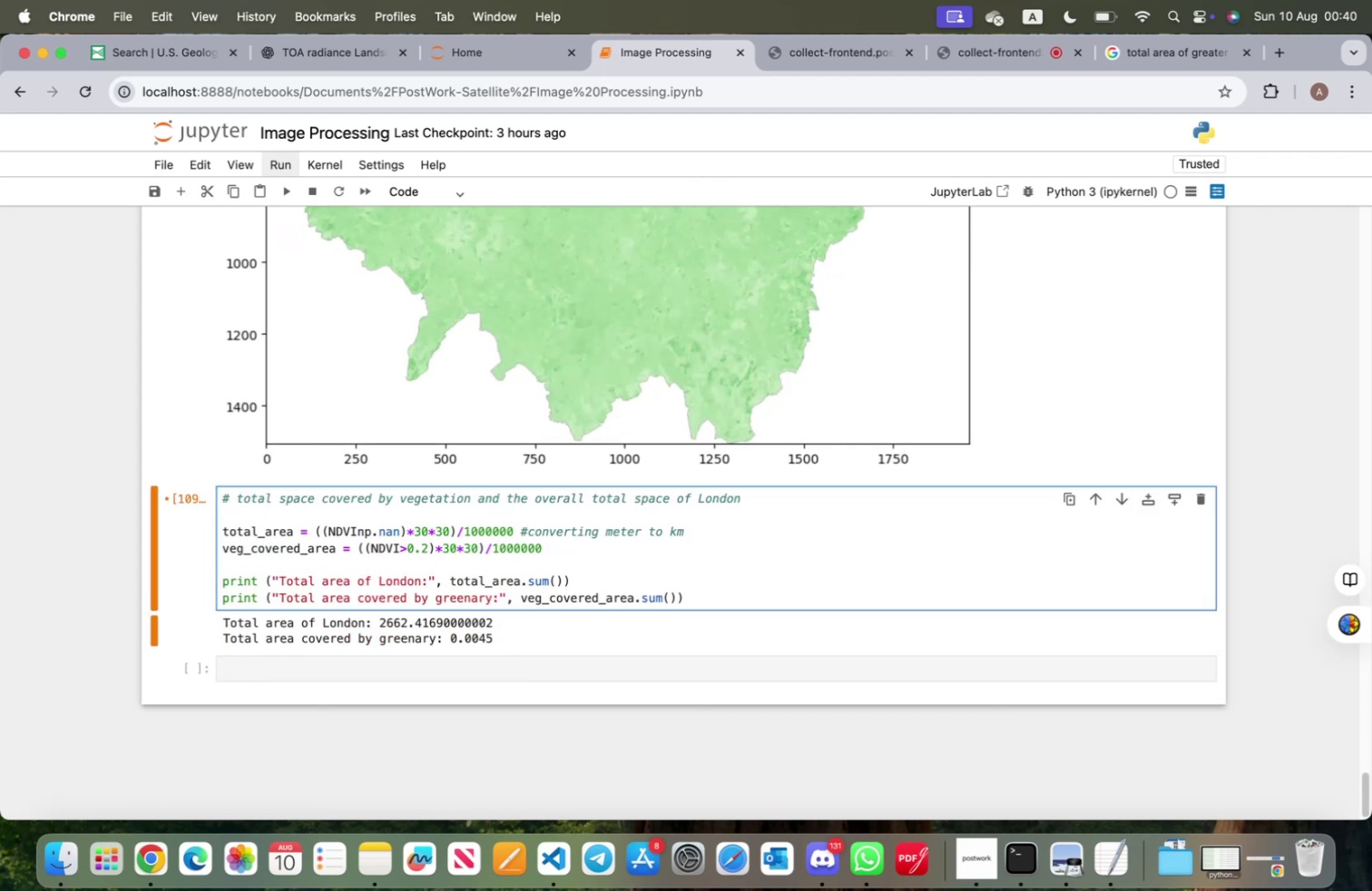 
key(Shift+Period)
 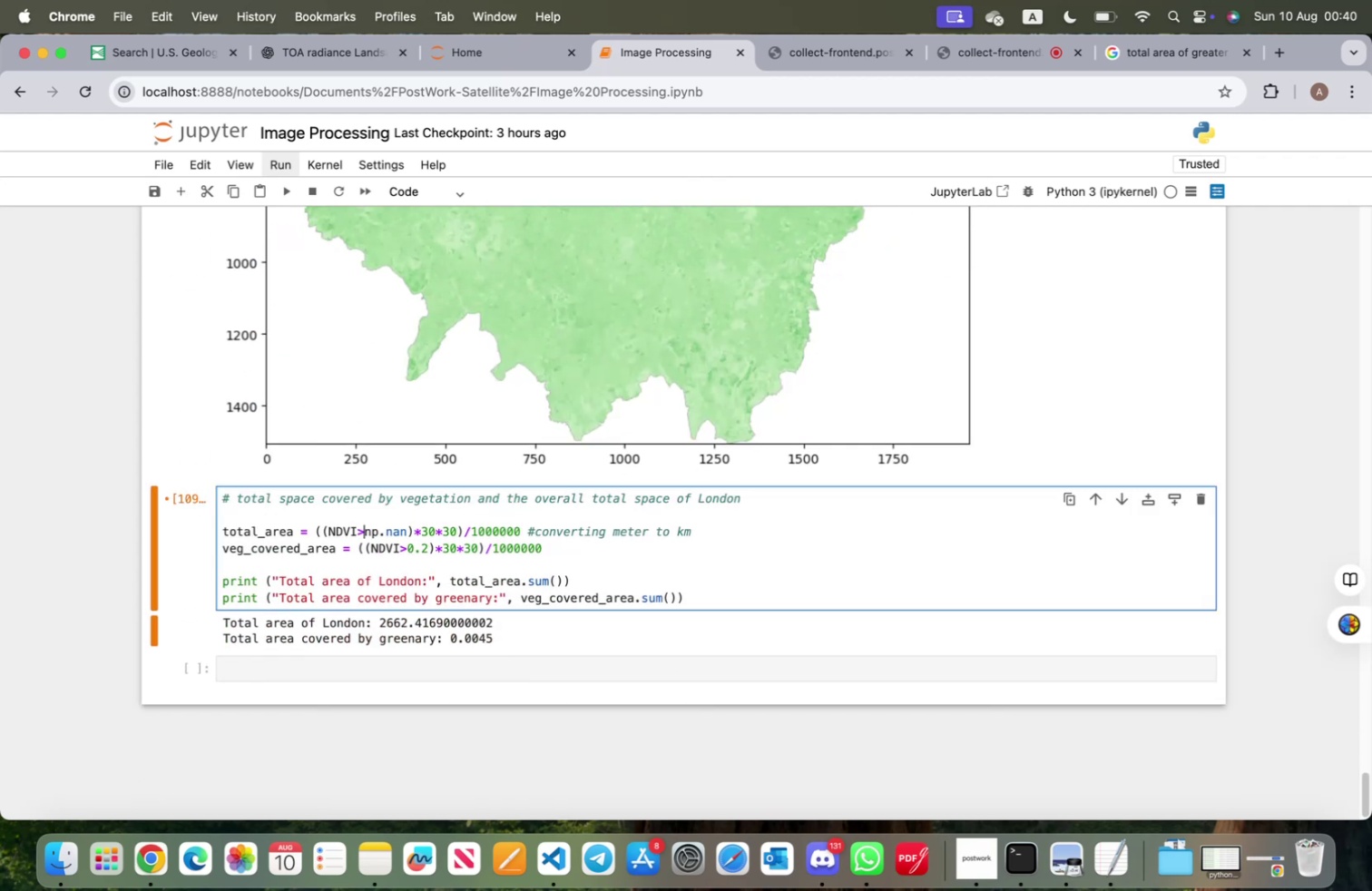 
key(ArrowRight)
 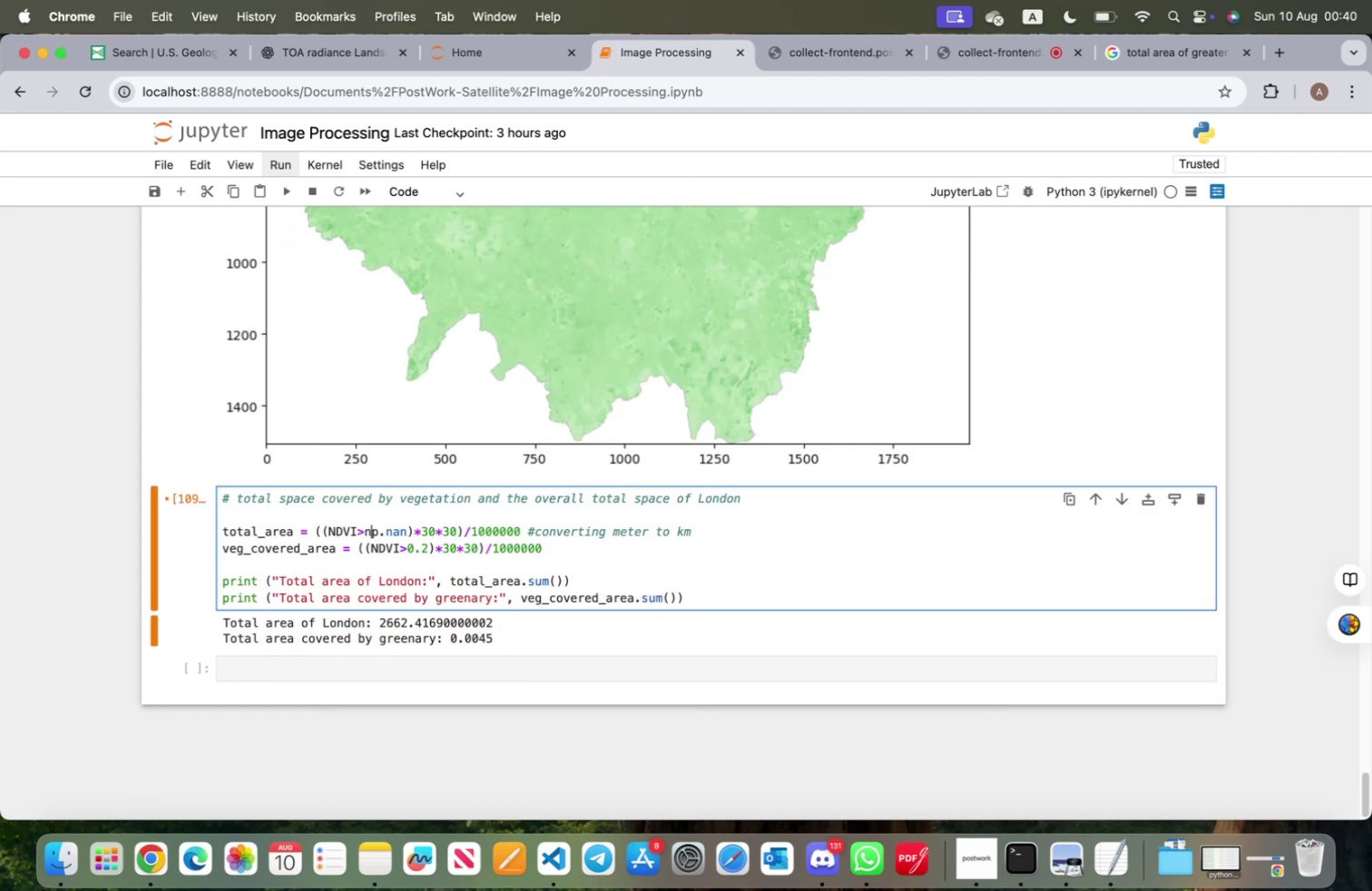 
key(ArrowRight)
 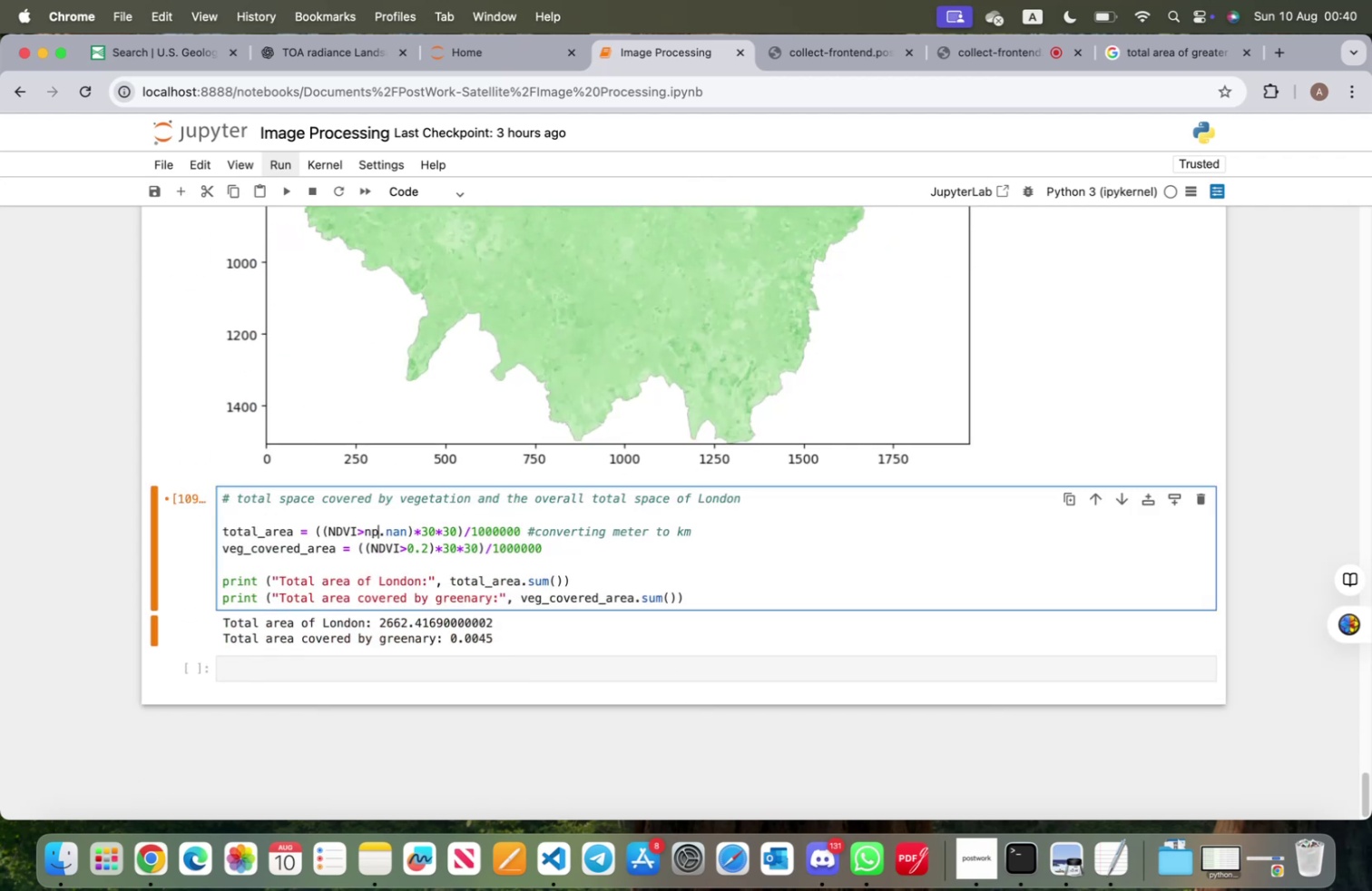 
key(ArrowRight)
 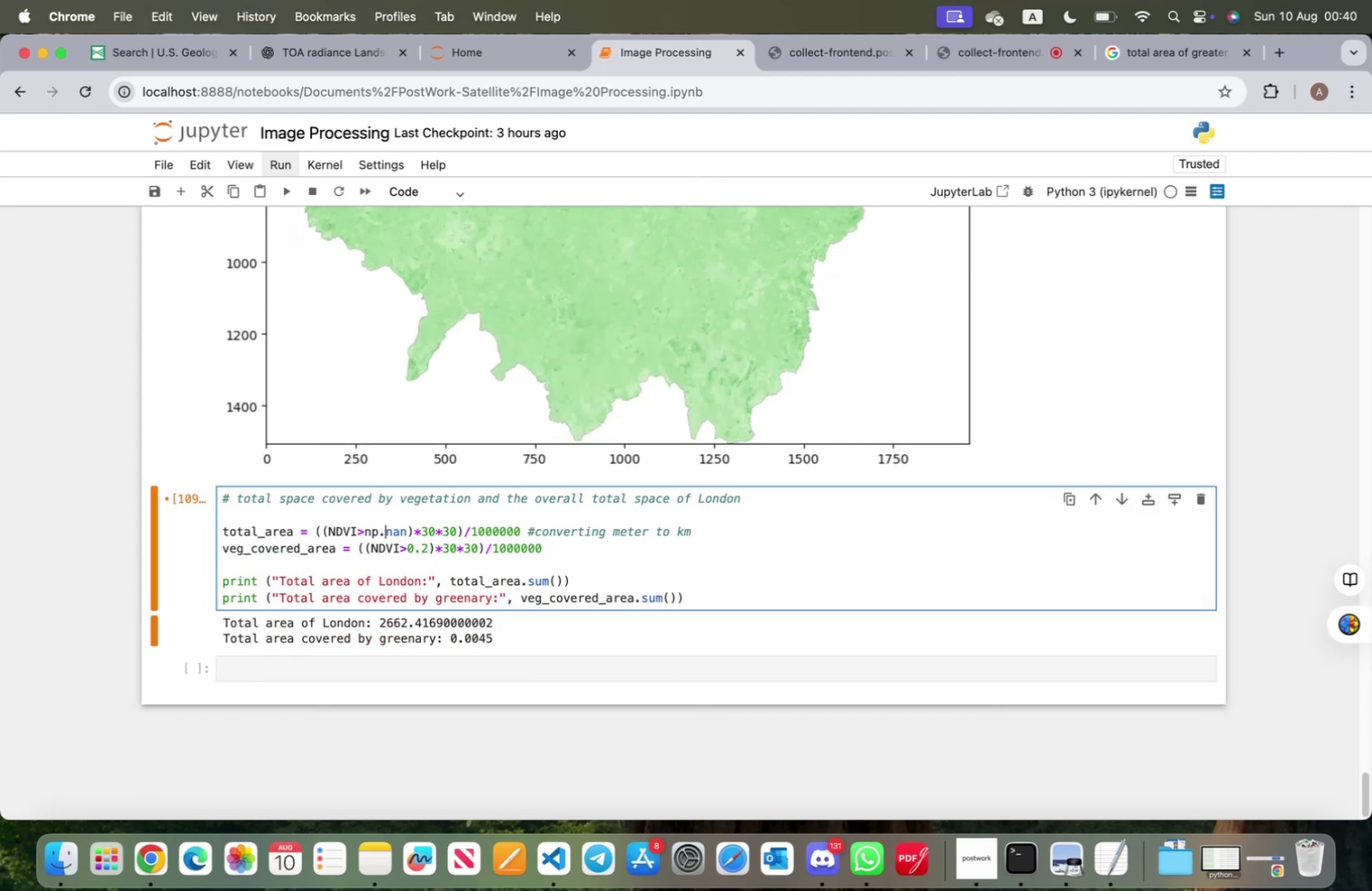 
key(ArrowRight)
 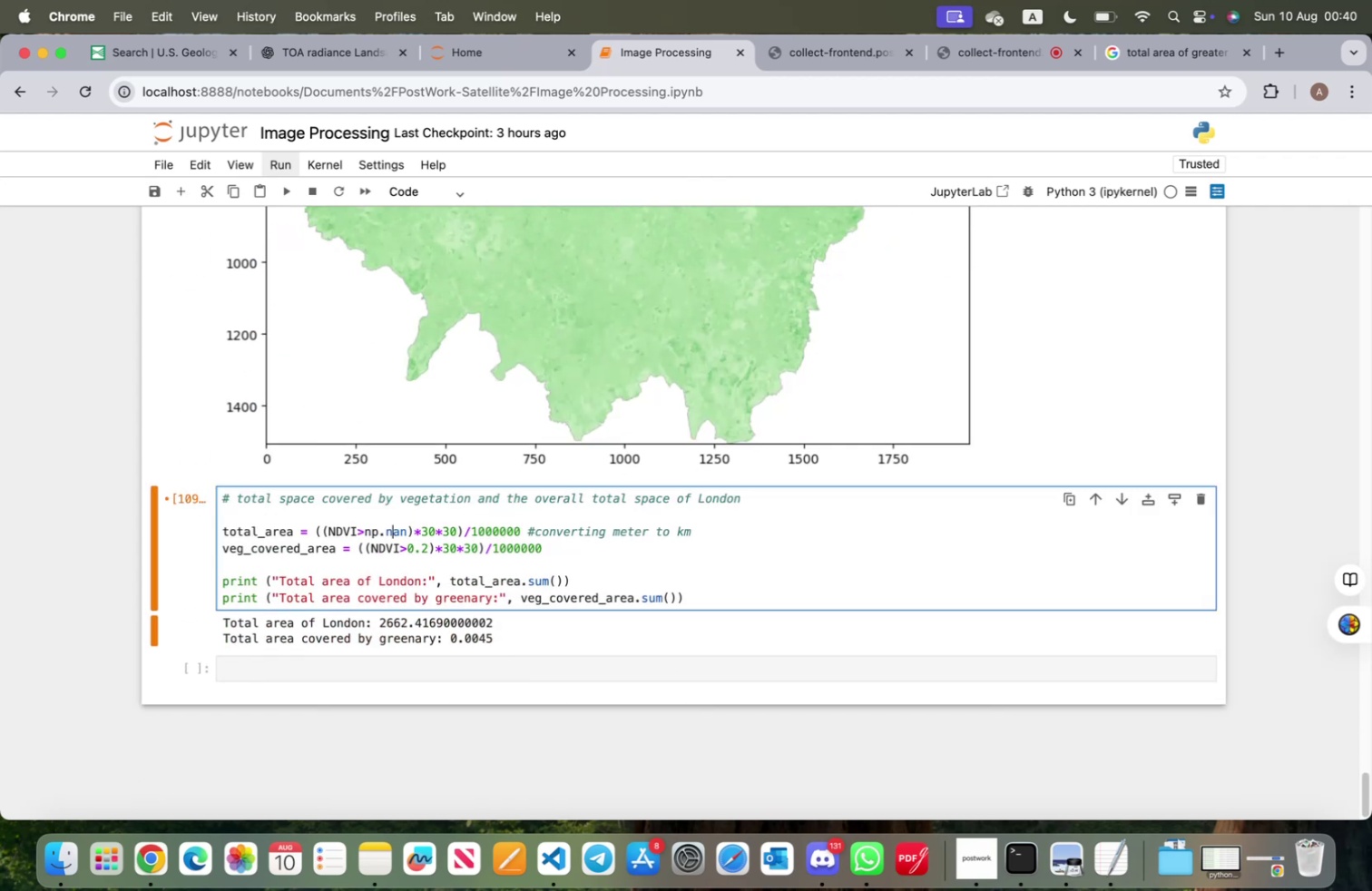 
key(ArrowRight)
 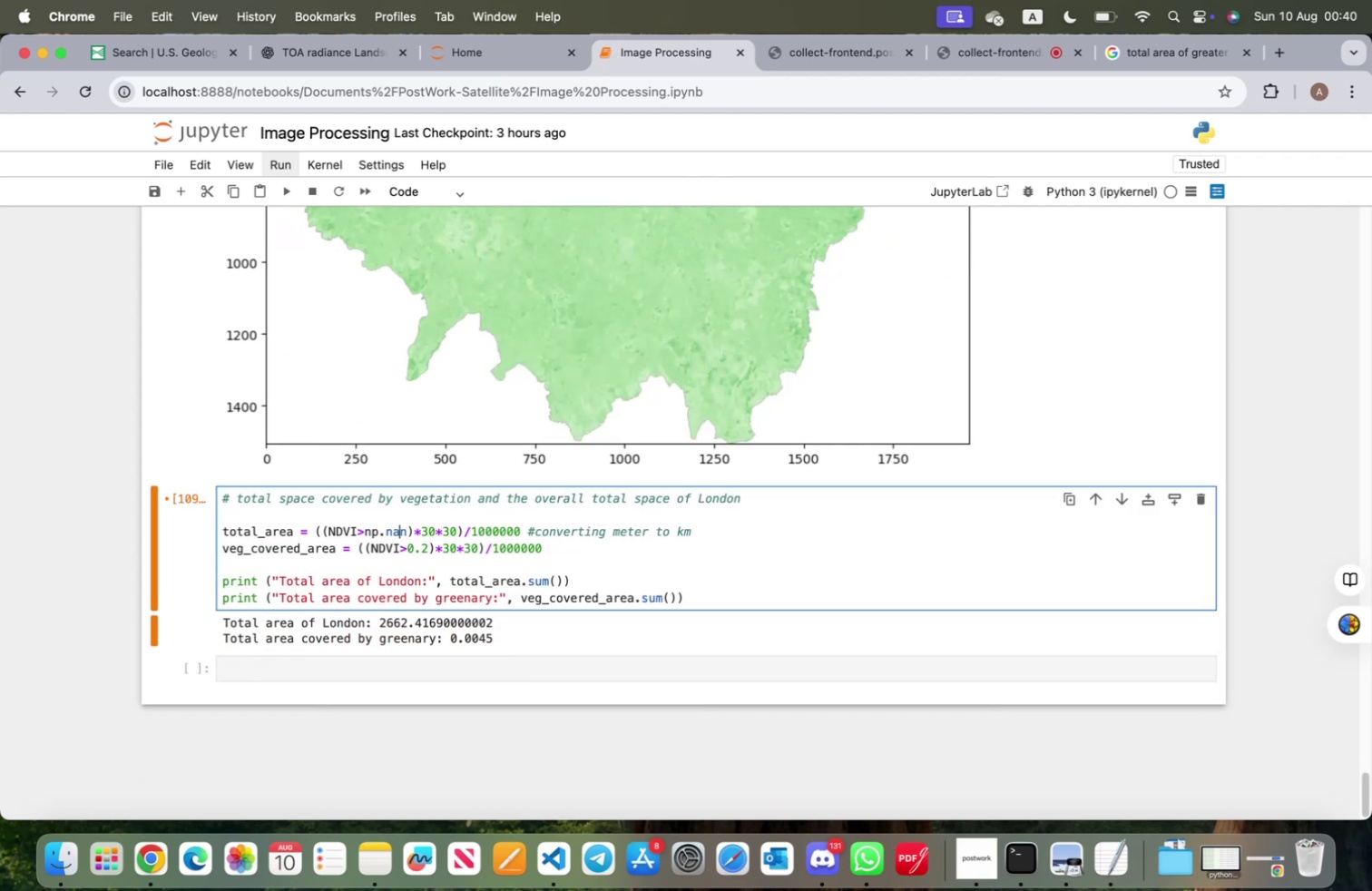 
key(ArrowRight)
 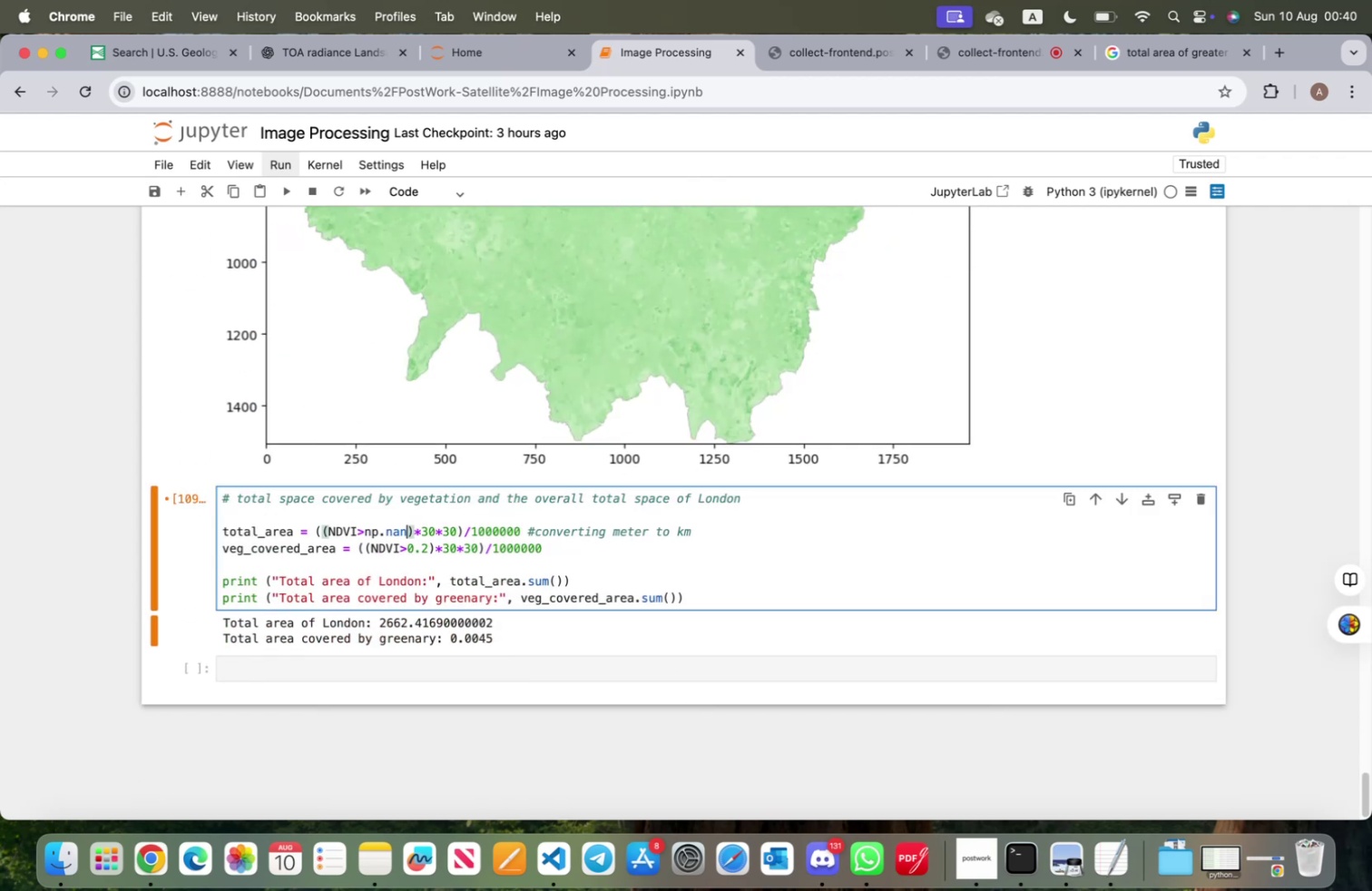 
key(Backspace)
 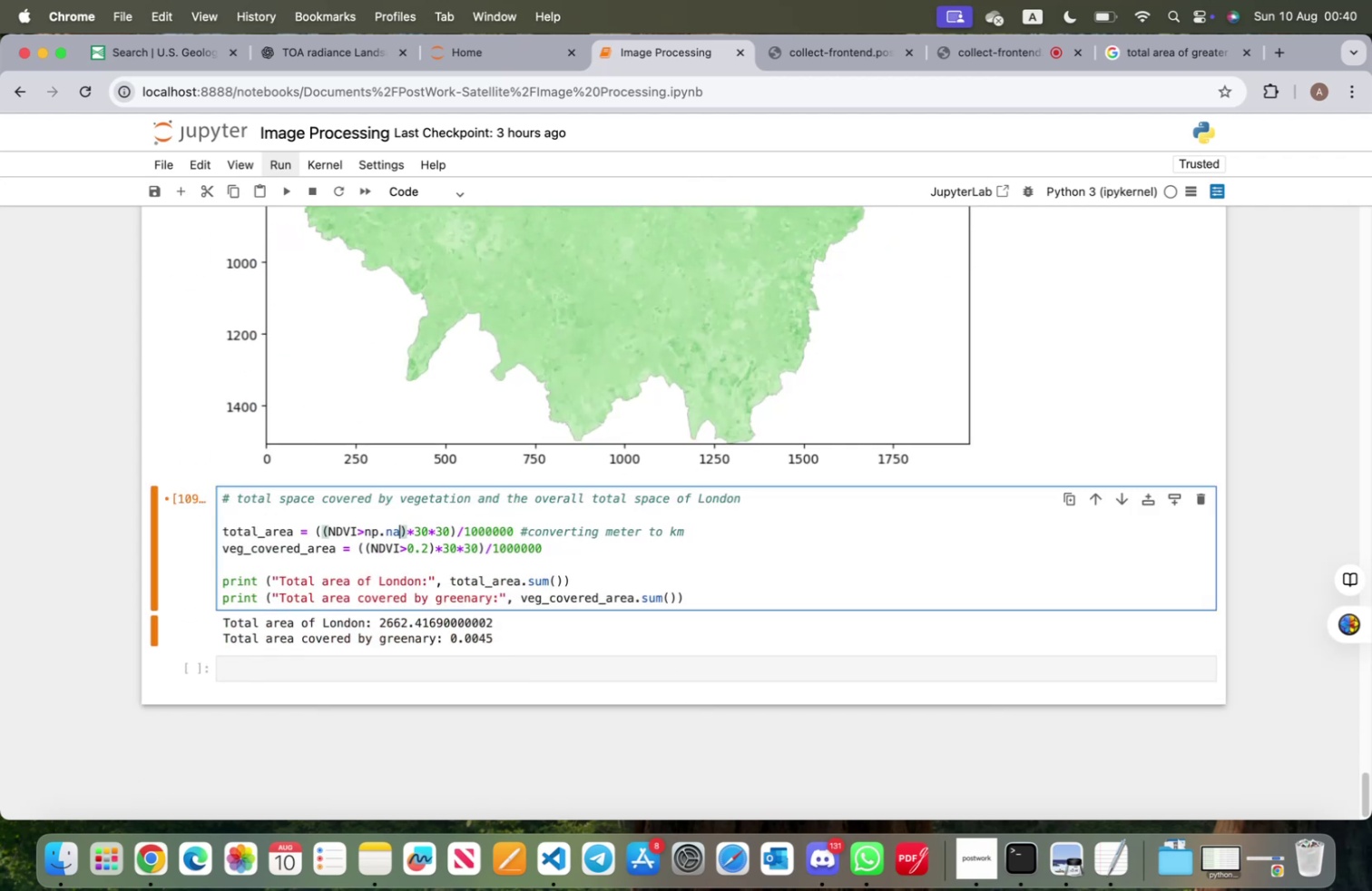 
key(Backspace)
 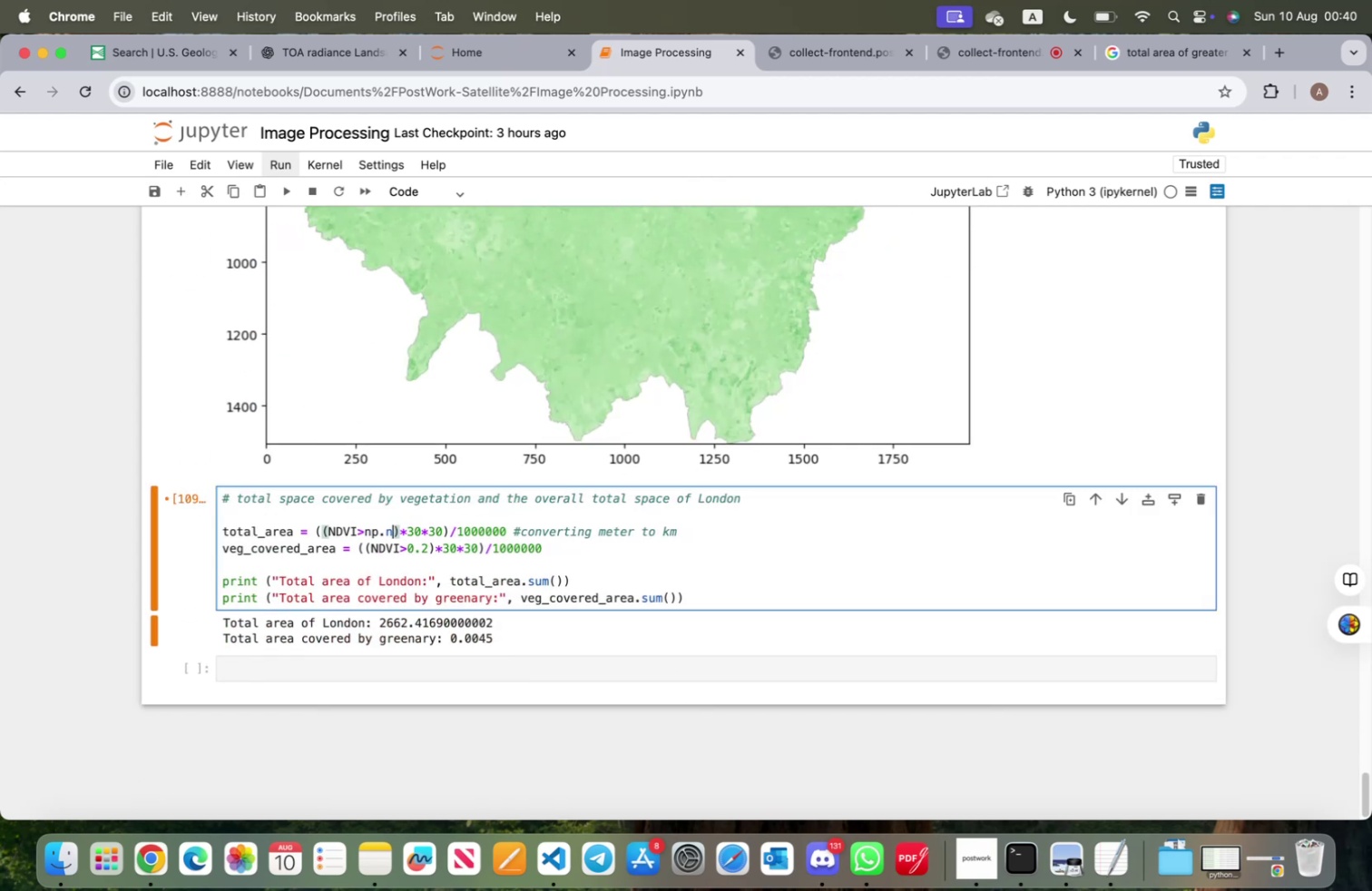 
key(Backspace)
 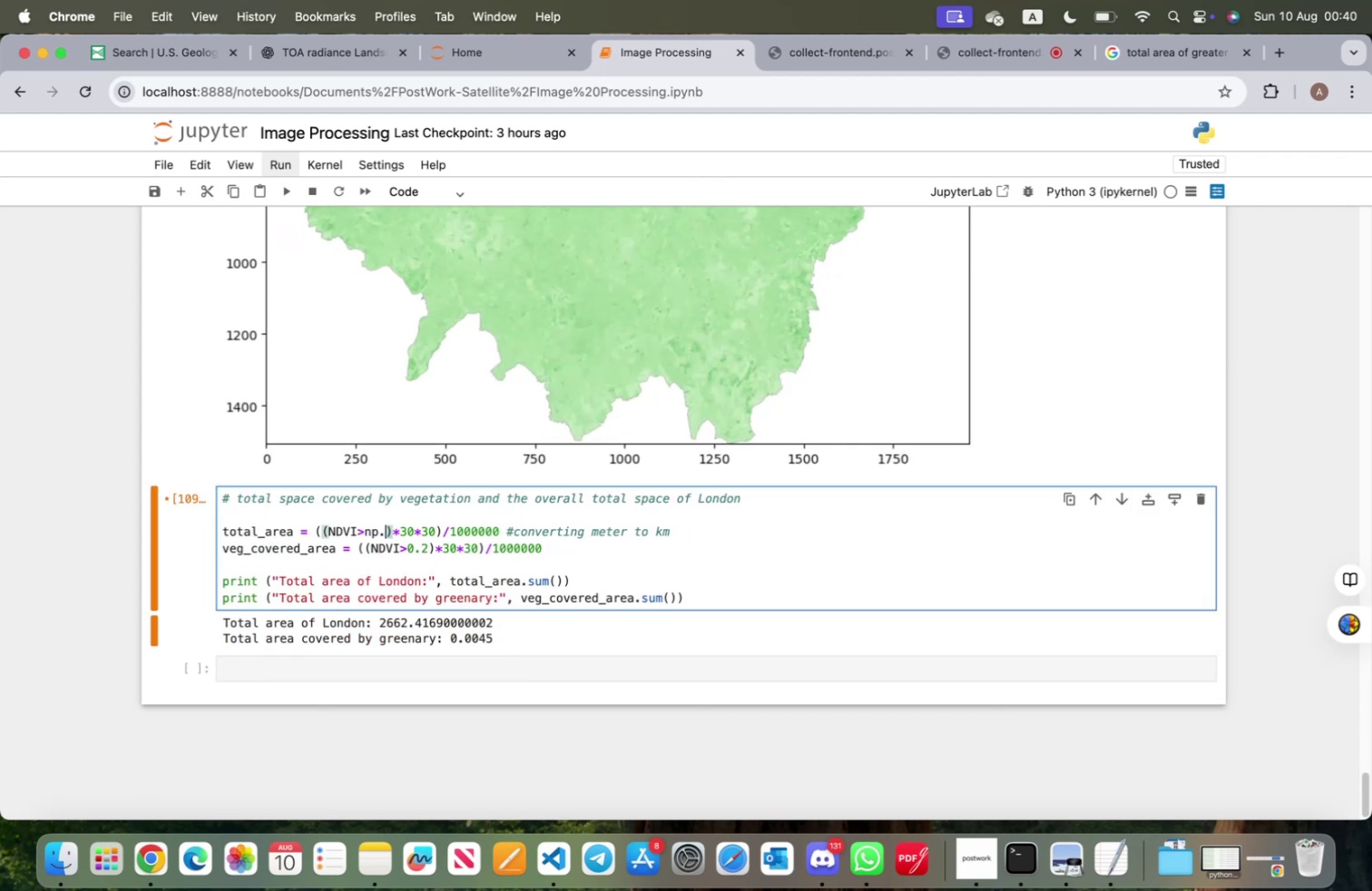 
key(Backspace)
 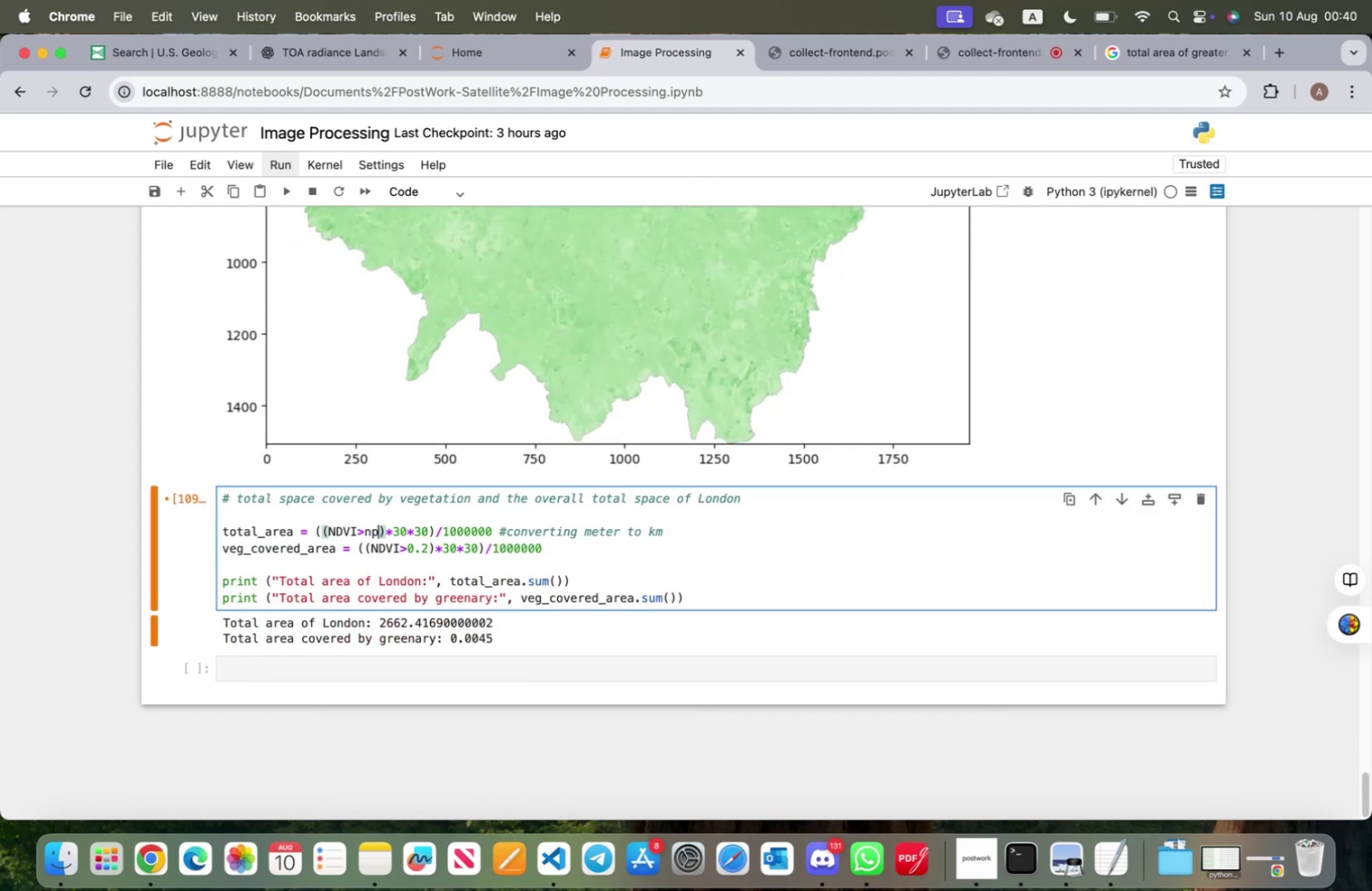 
key(Backspace)
 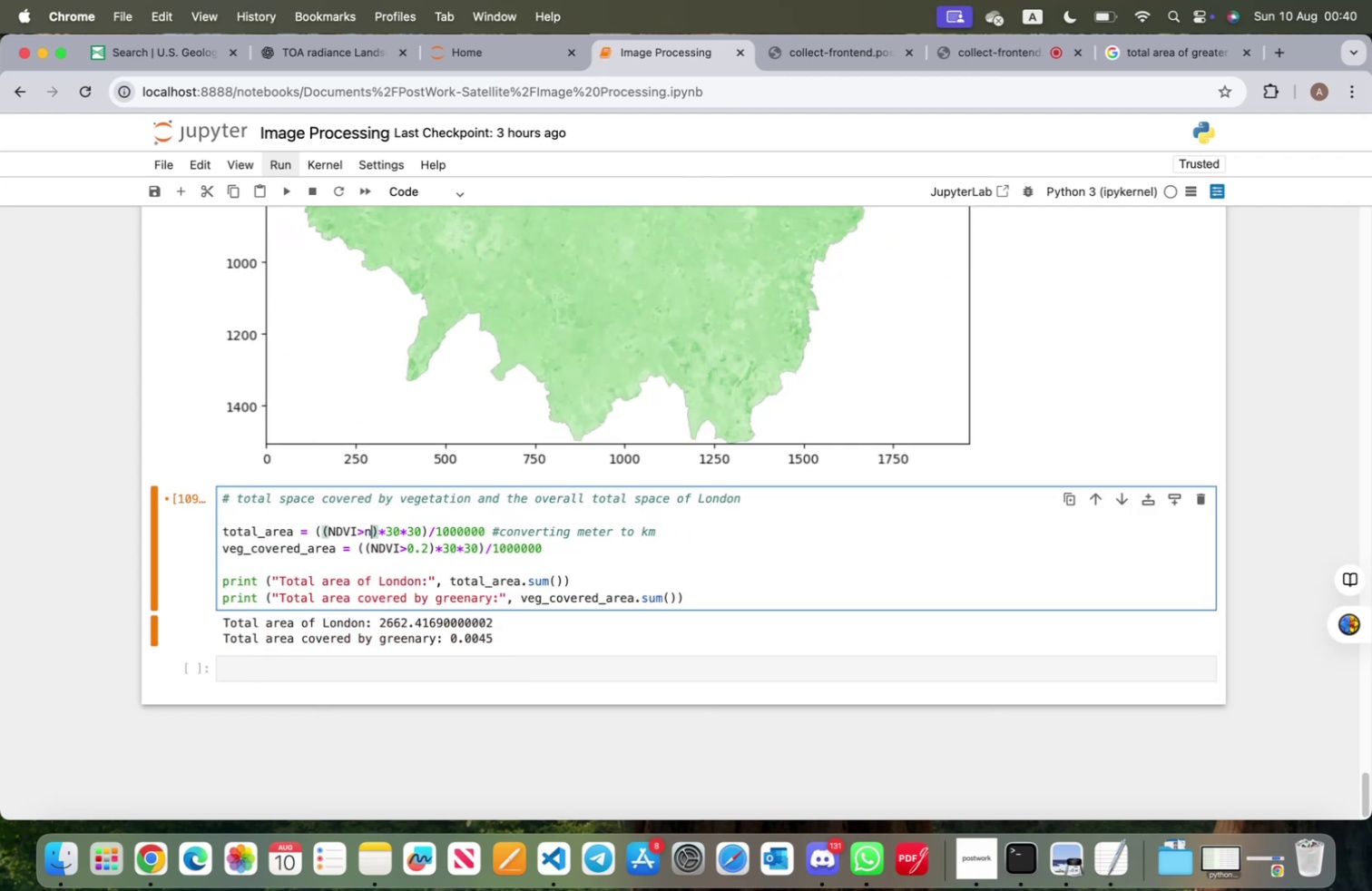 
key(Backspace)
 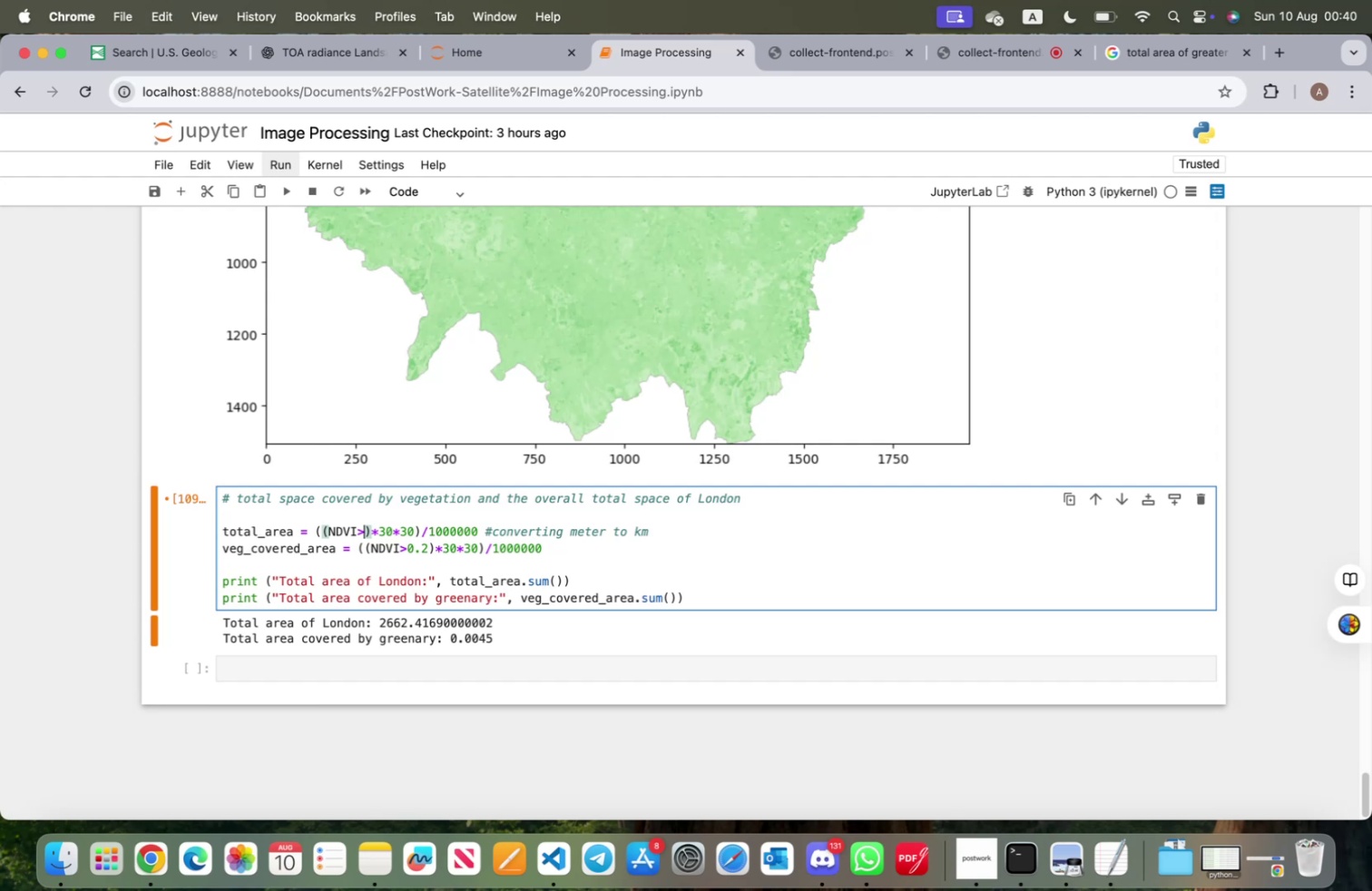 
key(Equal)
 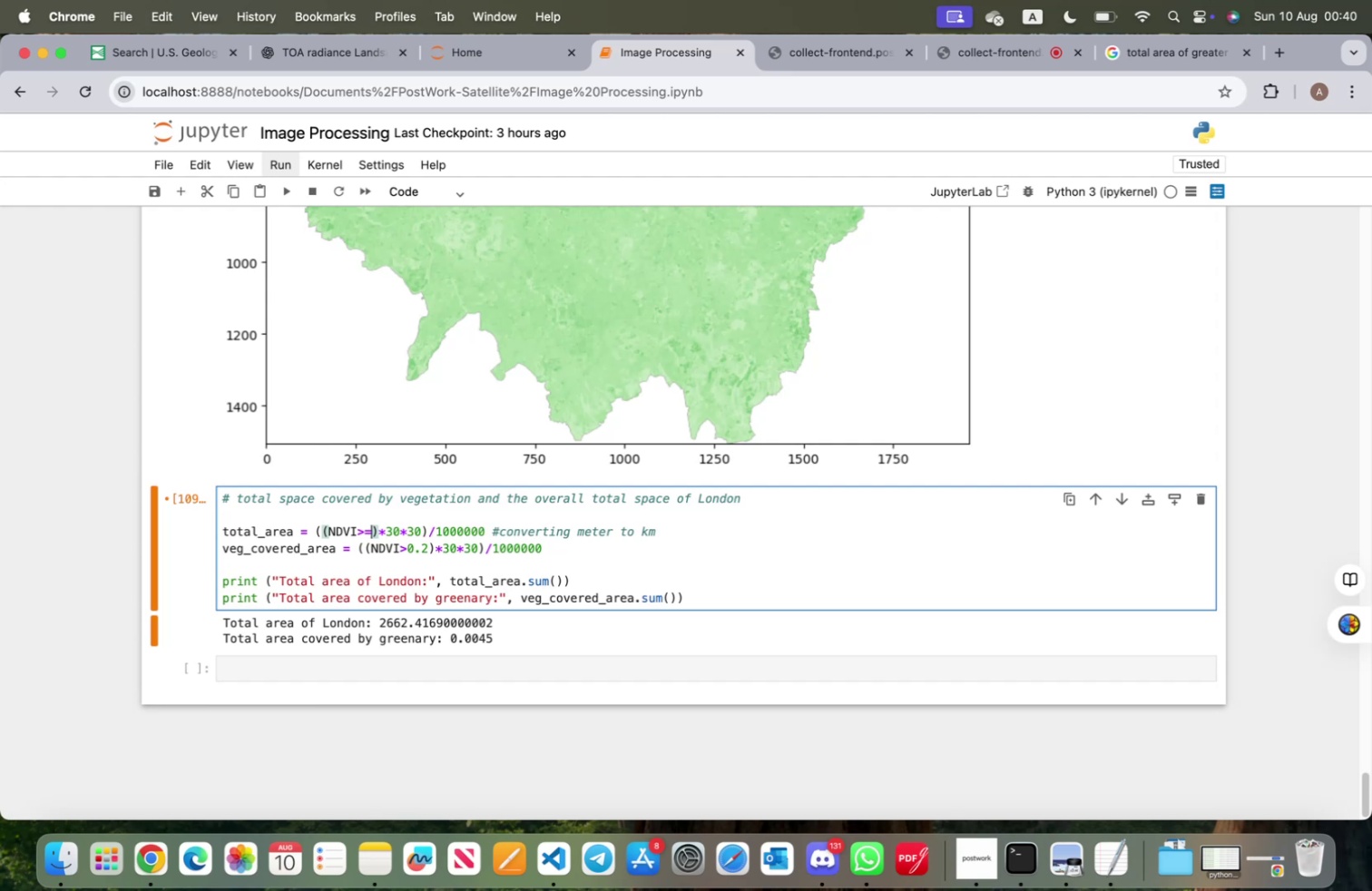 
key(0)
 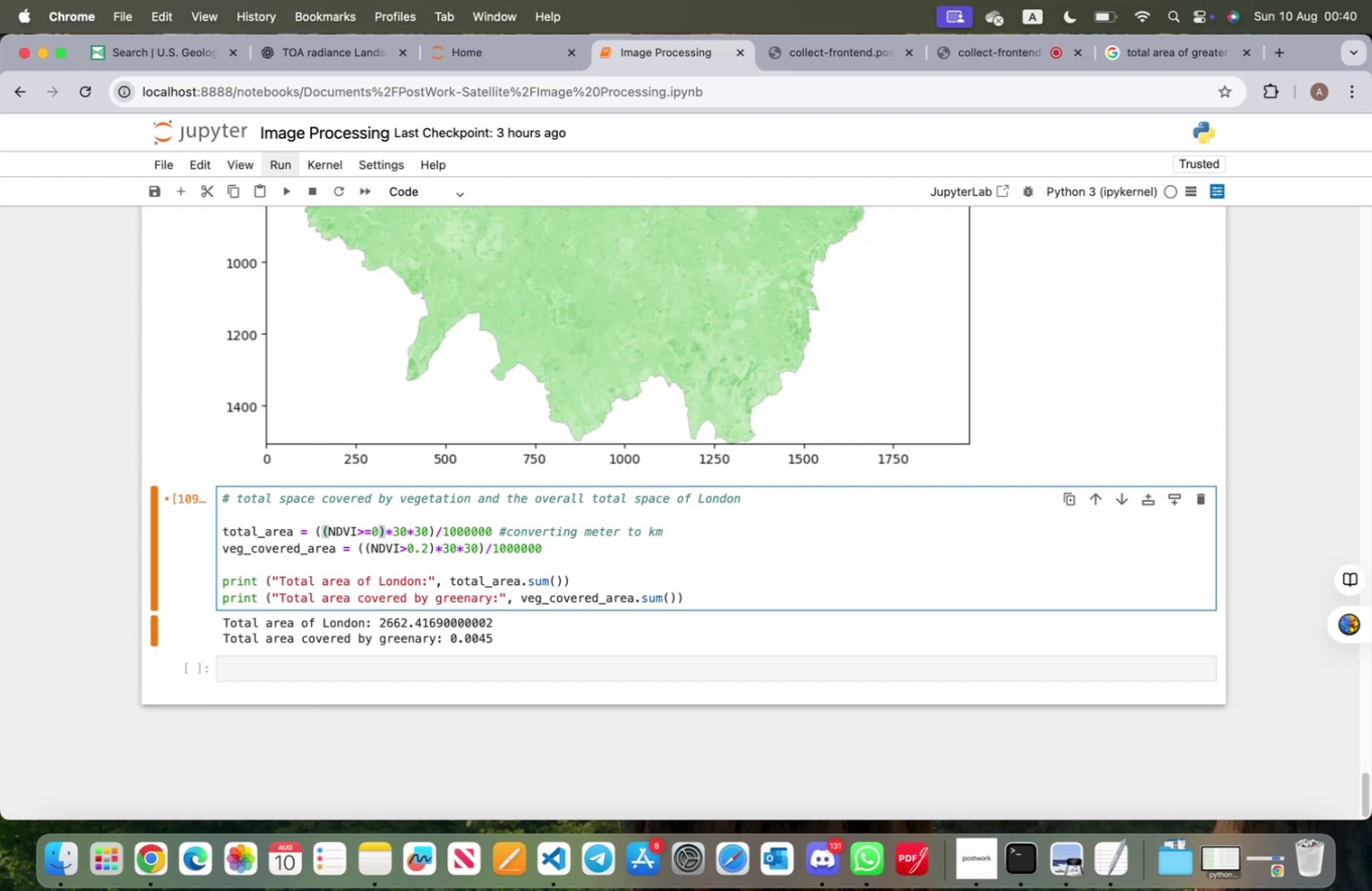 
key(Shift+ShiftRight)
 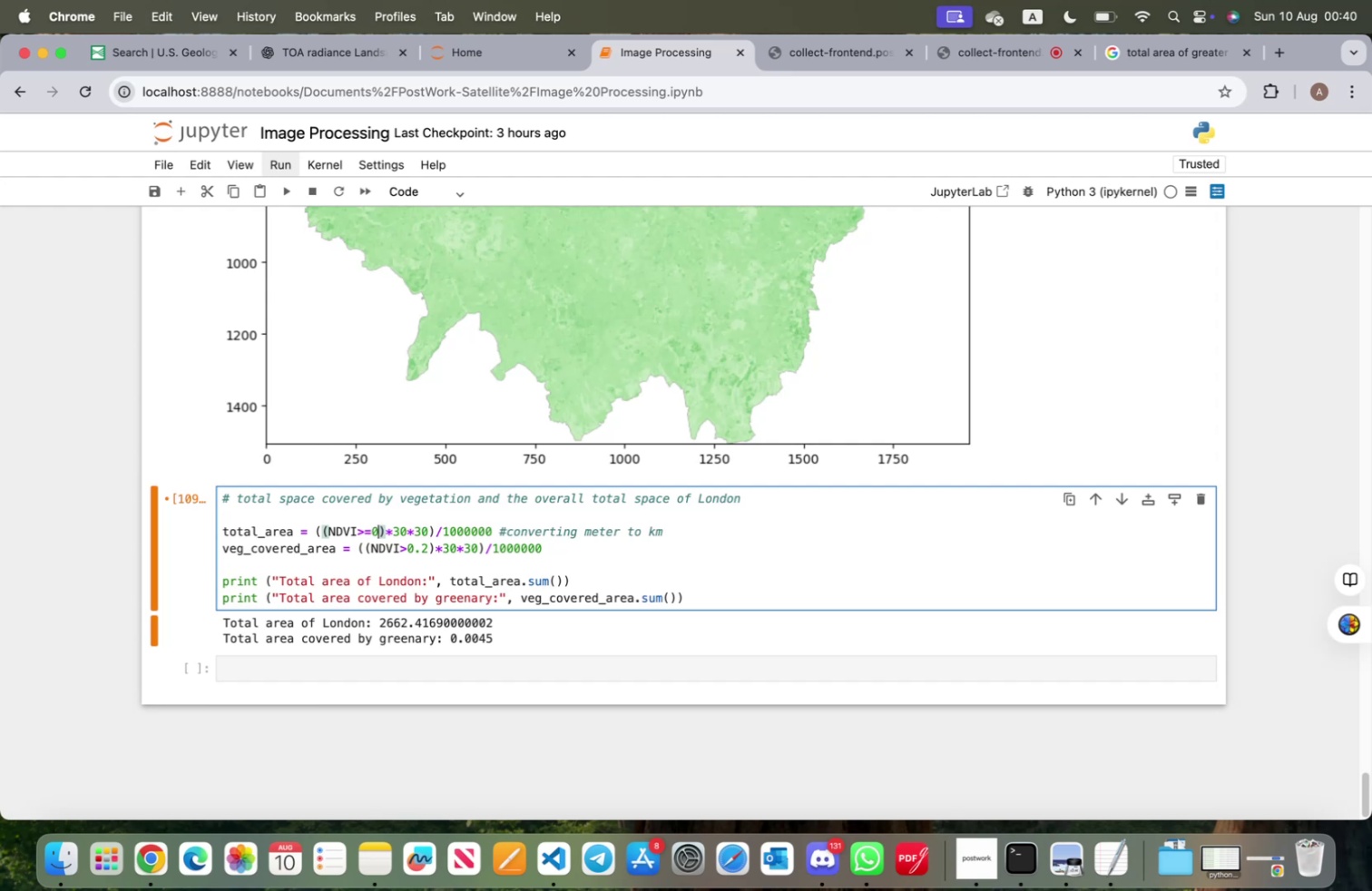 
key(Shift+Enter)
 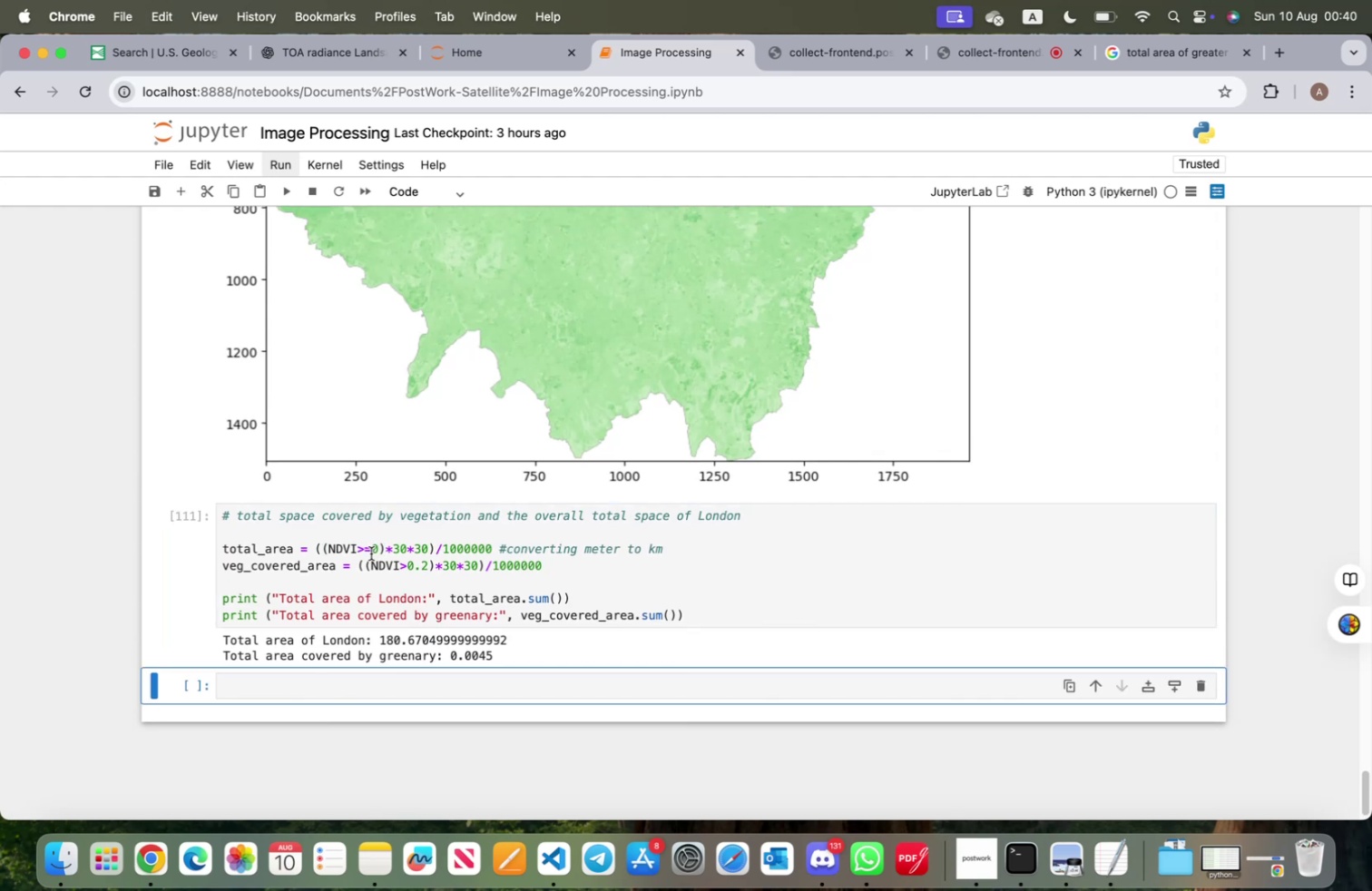 
wait(7.58)
 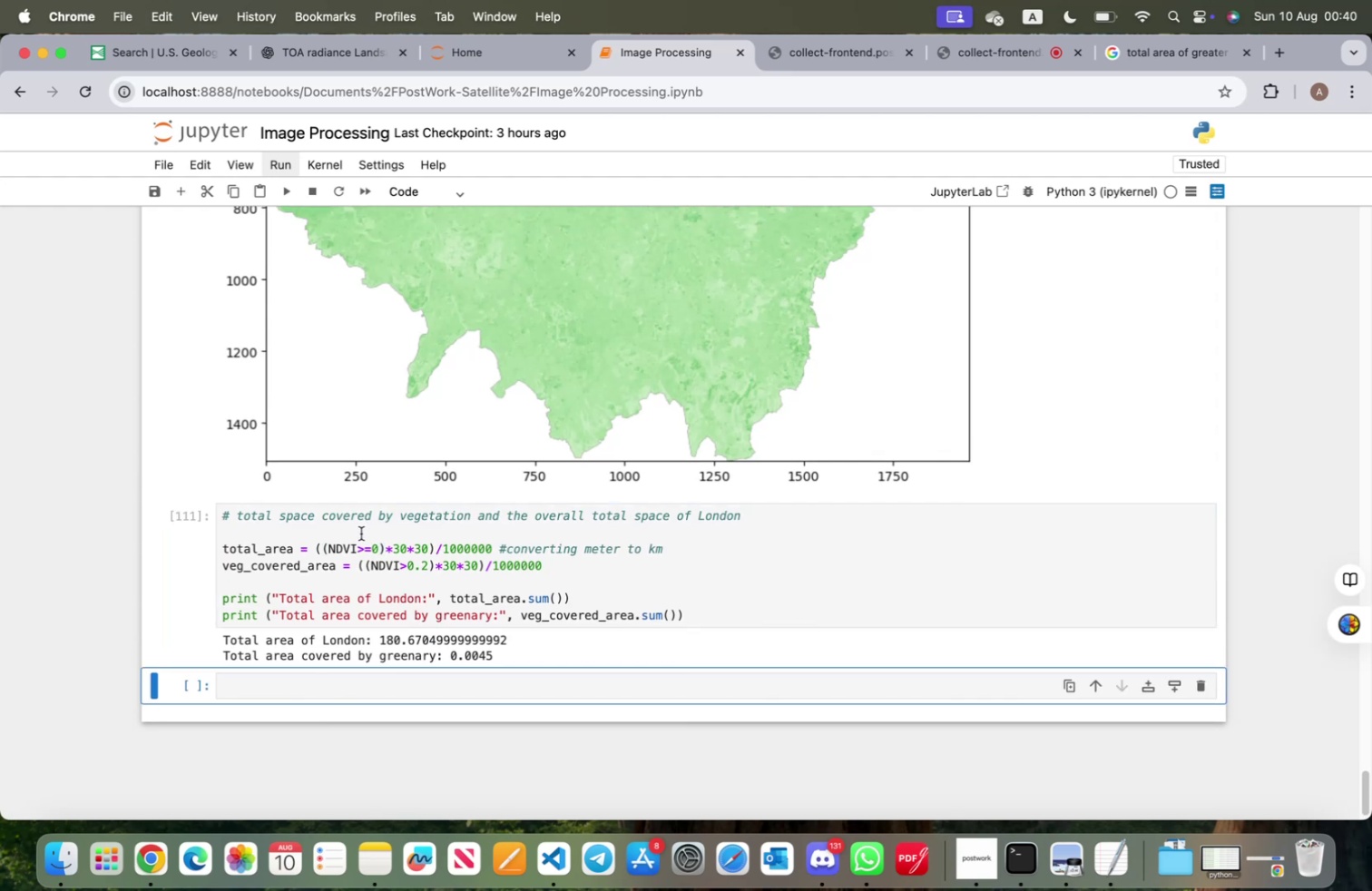 
scroll: coordinate [372, 553], scroll_direction: up, amount: 21.0
 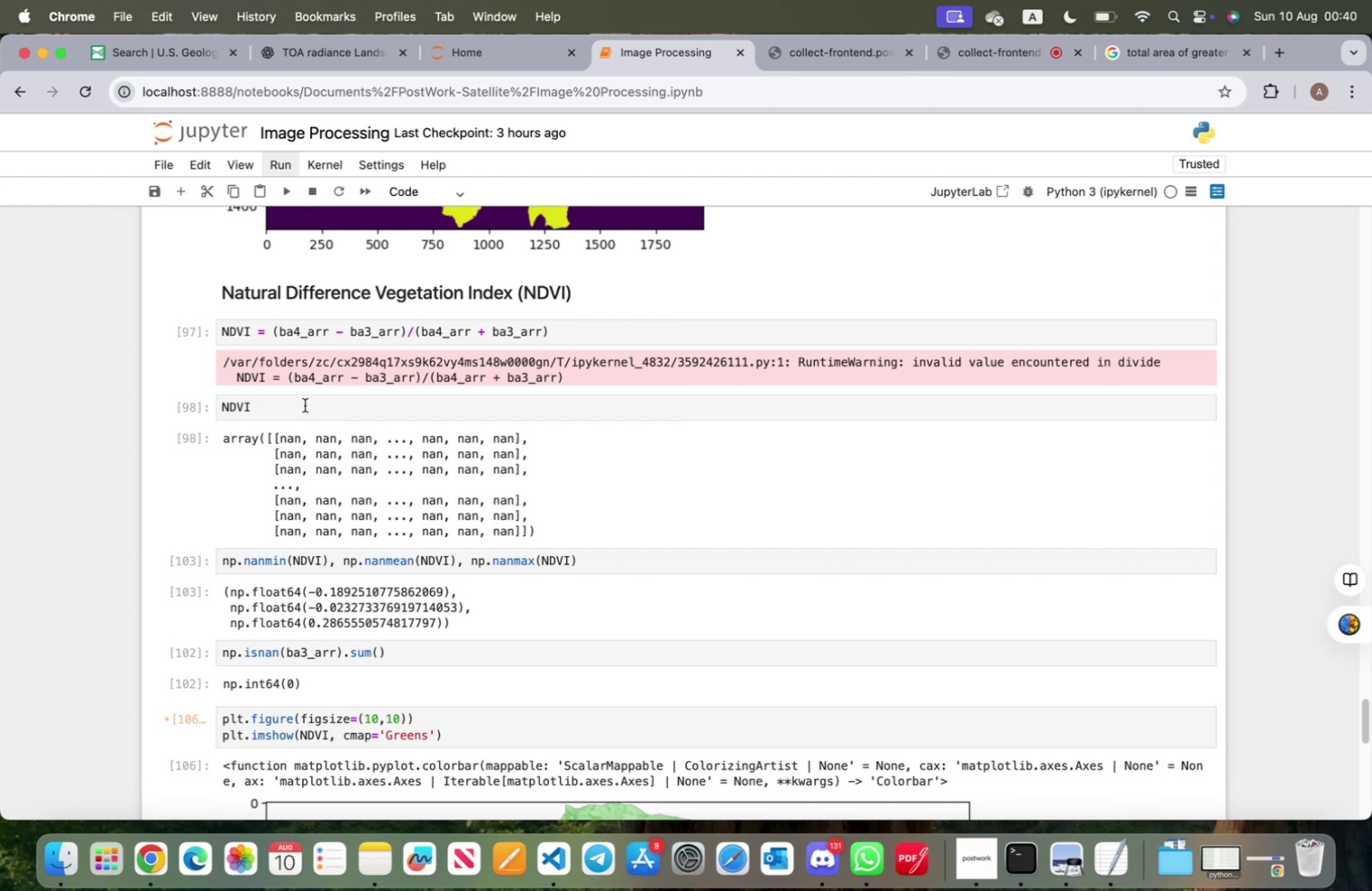 
wait(8.69)
 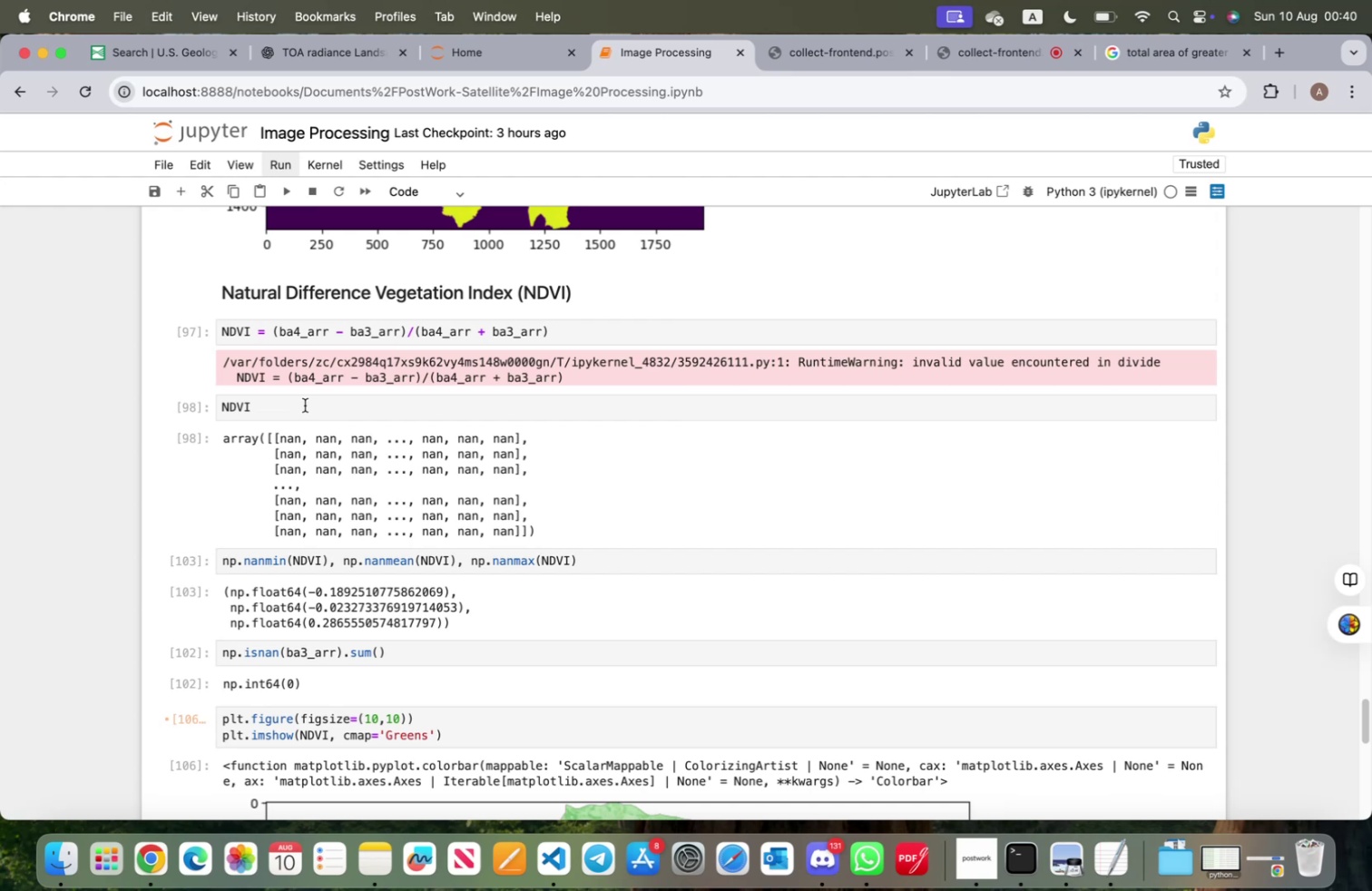 
scroll: coordinate [358, 561], scroll_direction: down, amount: 45.0
 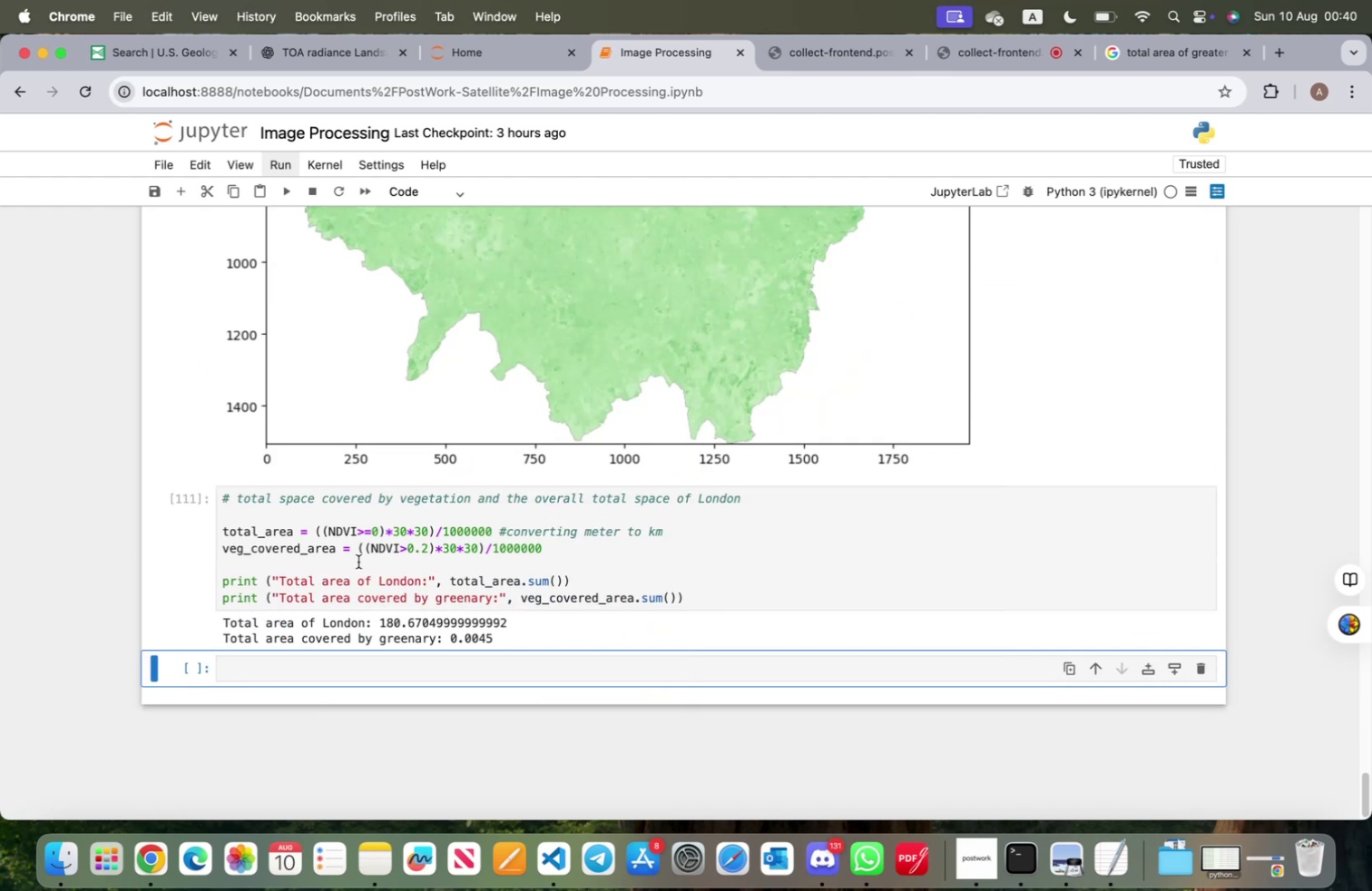 
scroll: coordinate [358, 561], scroll_direction: up, amount: 14.0
 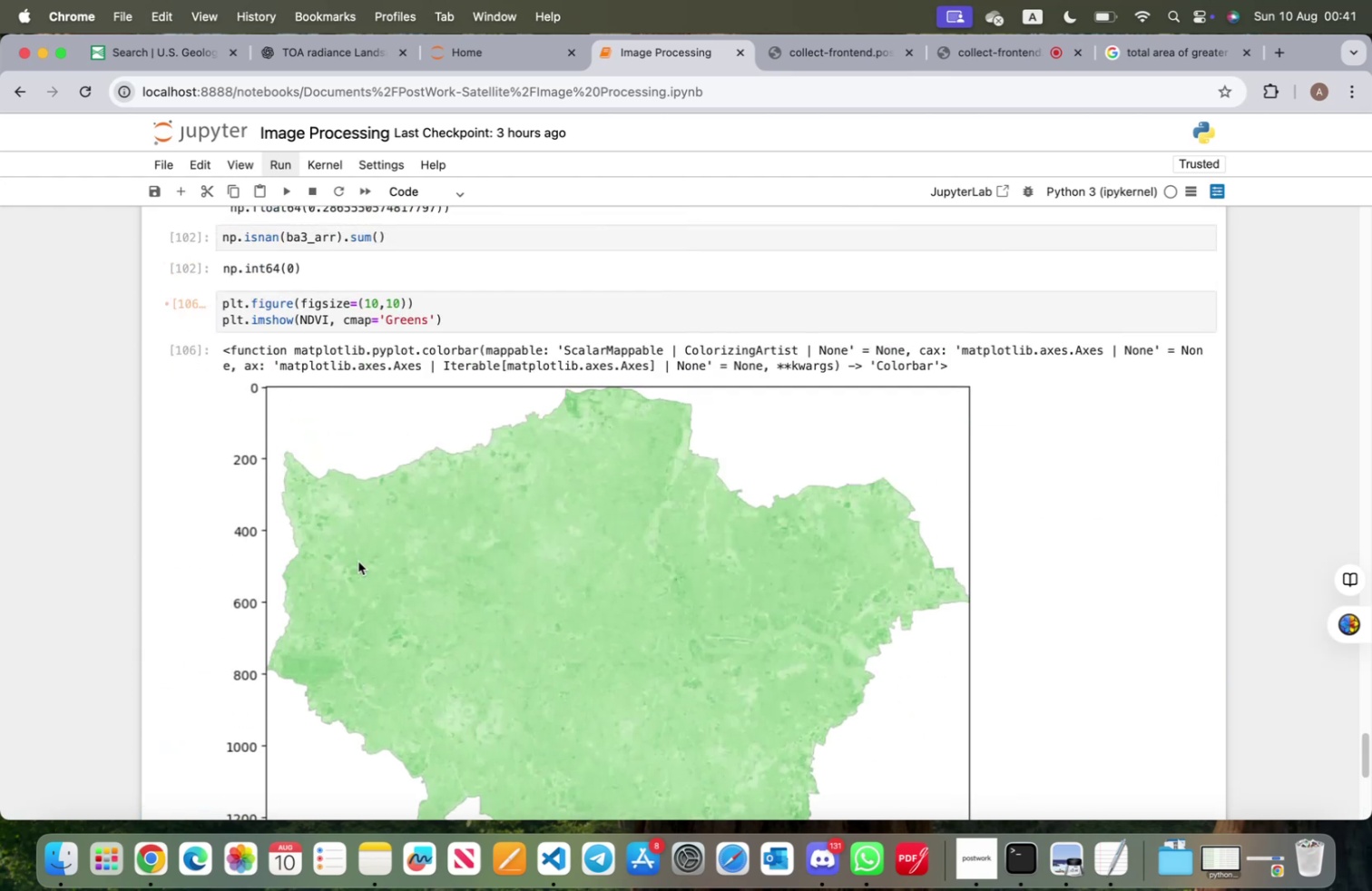 
scroll: coordinate [358, 561], scroll_direction: down, amount: 19.0
 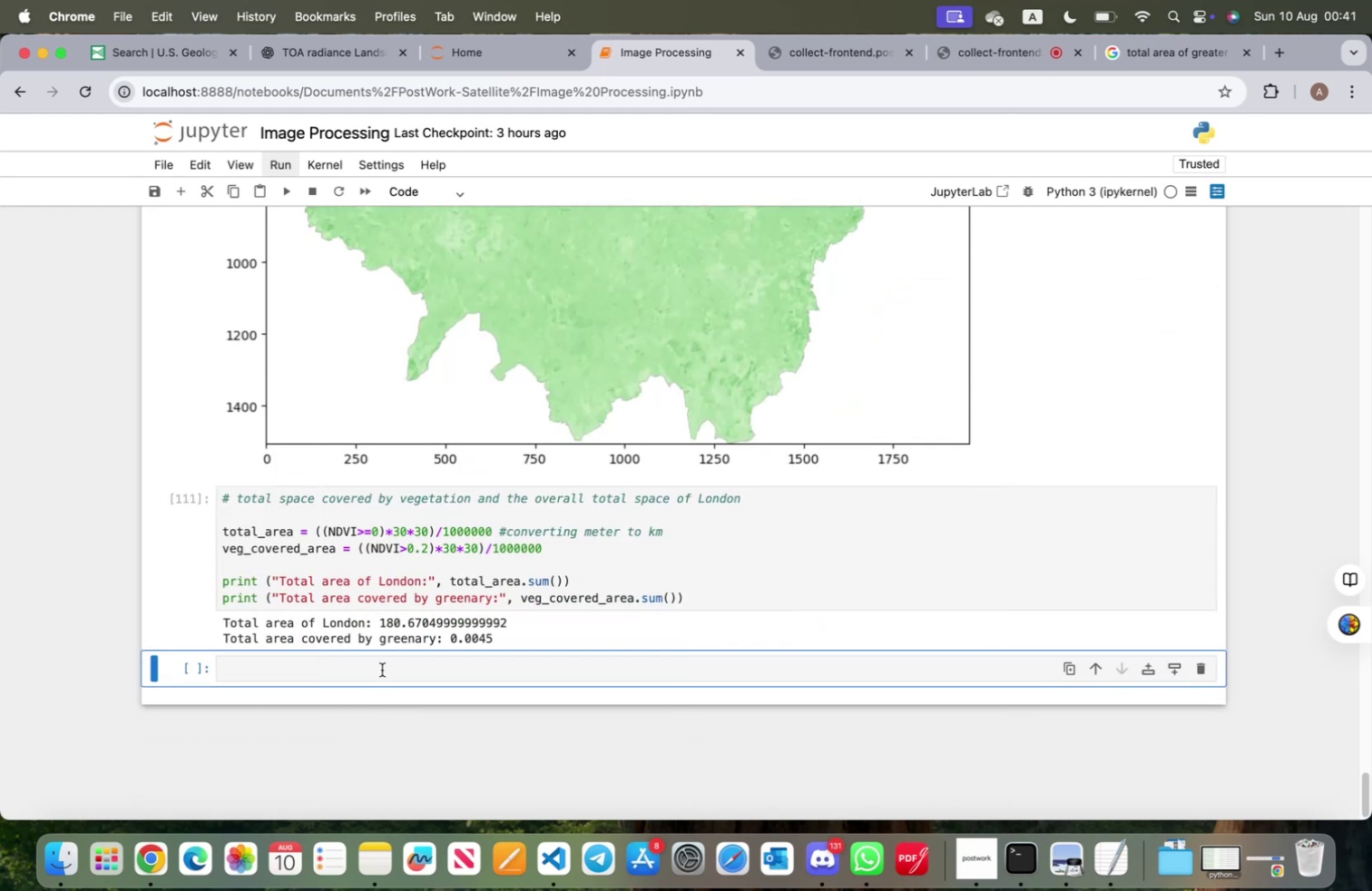 
left_click([382, 670])
 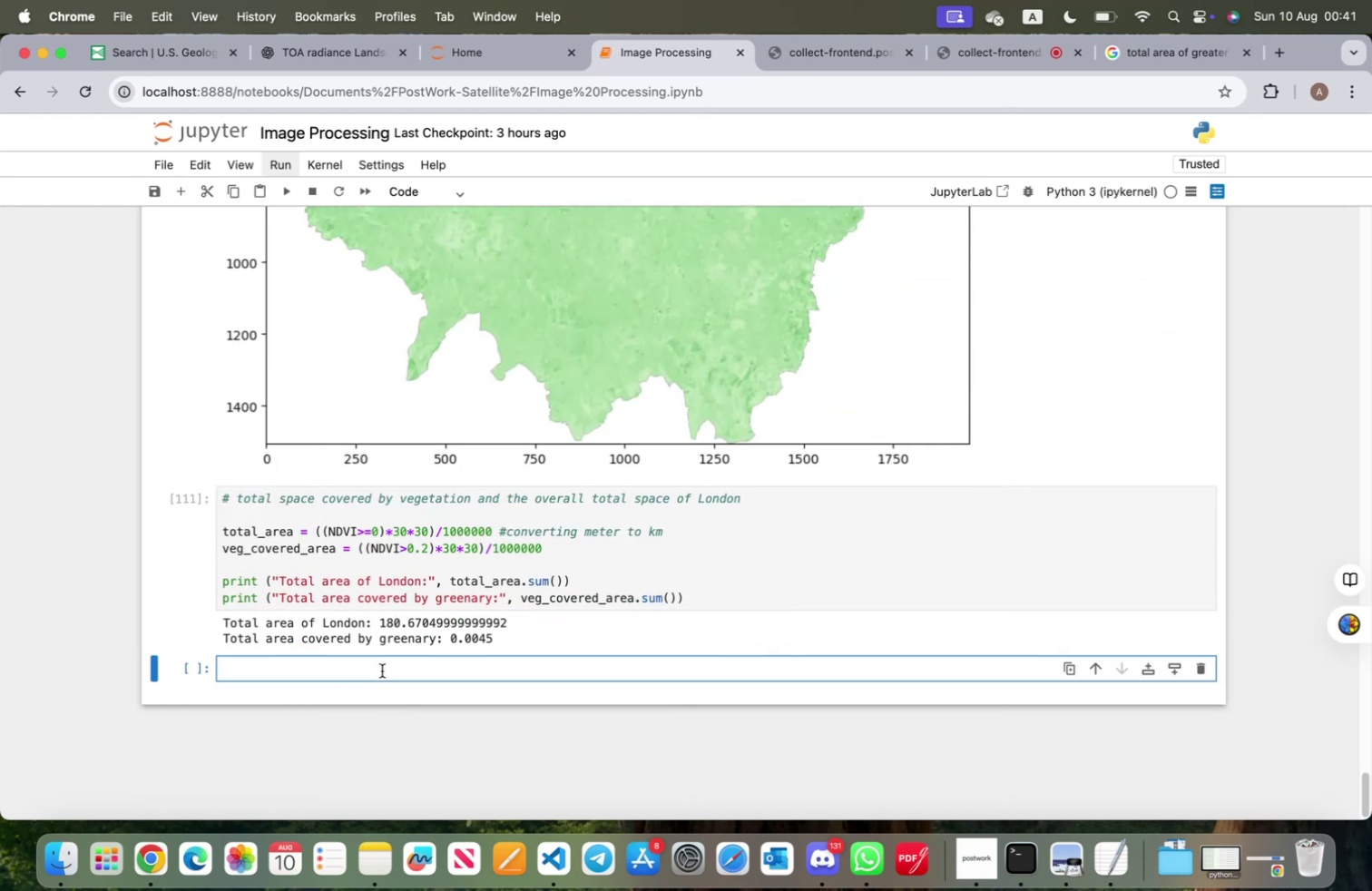 
type(ndi)
key(Backspace)
key(Backspace)
key(Backspace)
type(NDVI)
 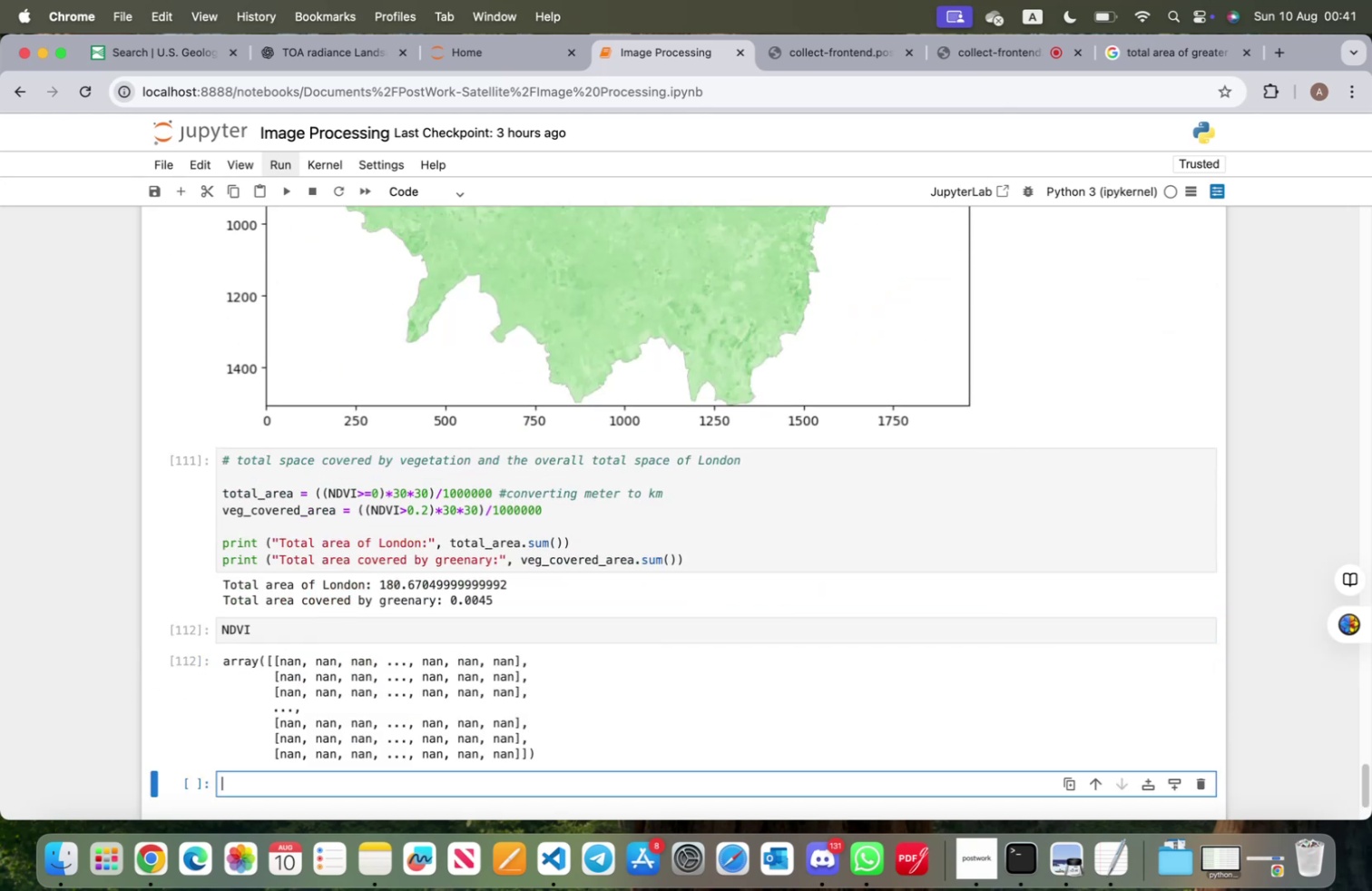 
 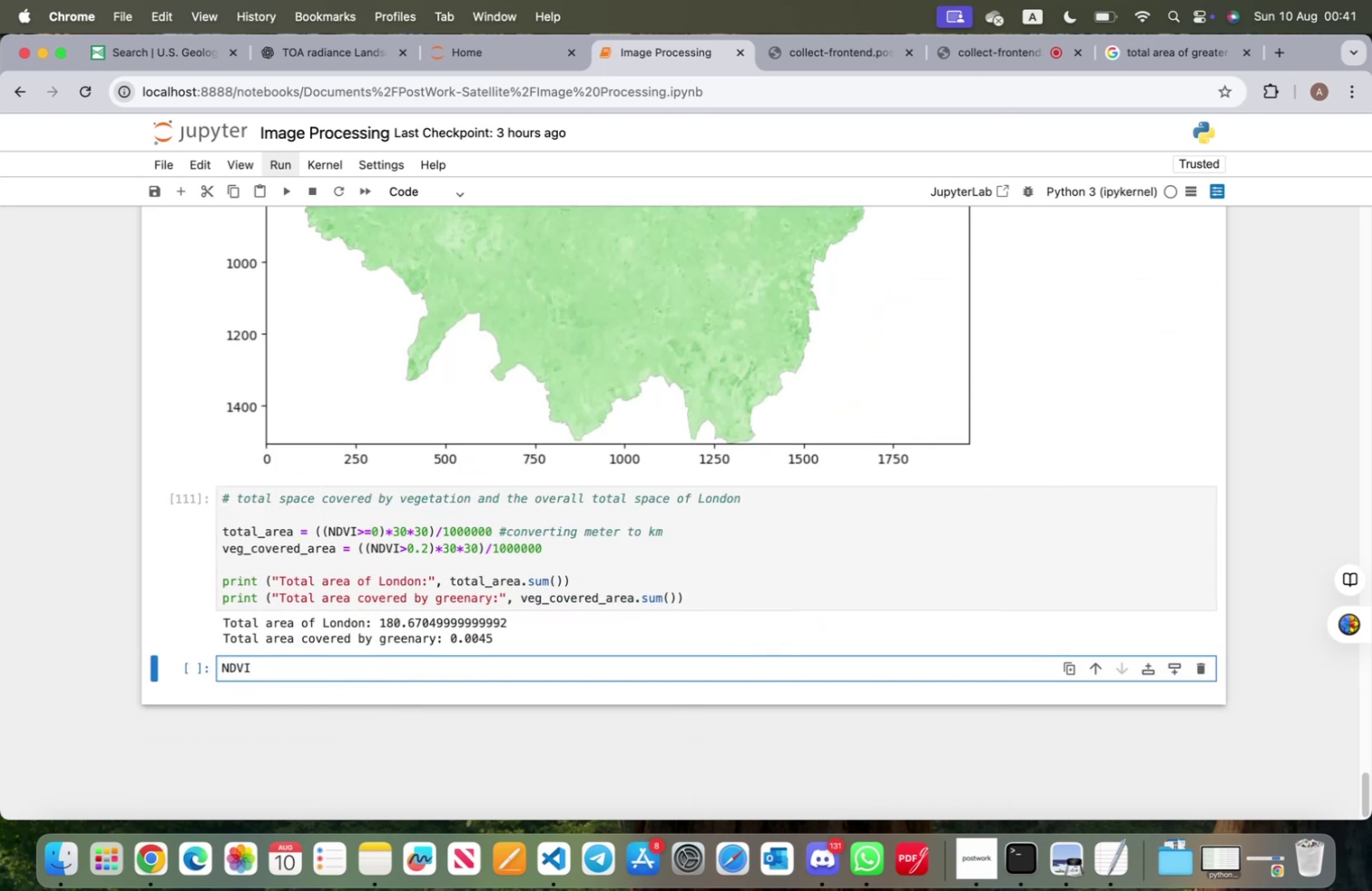 
key(Shift+Enter)
 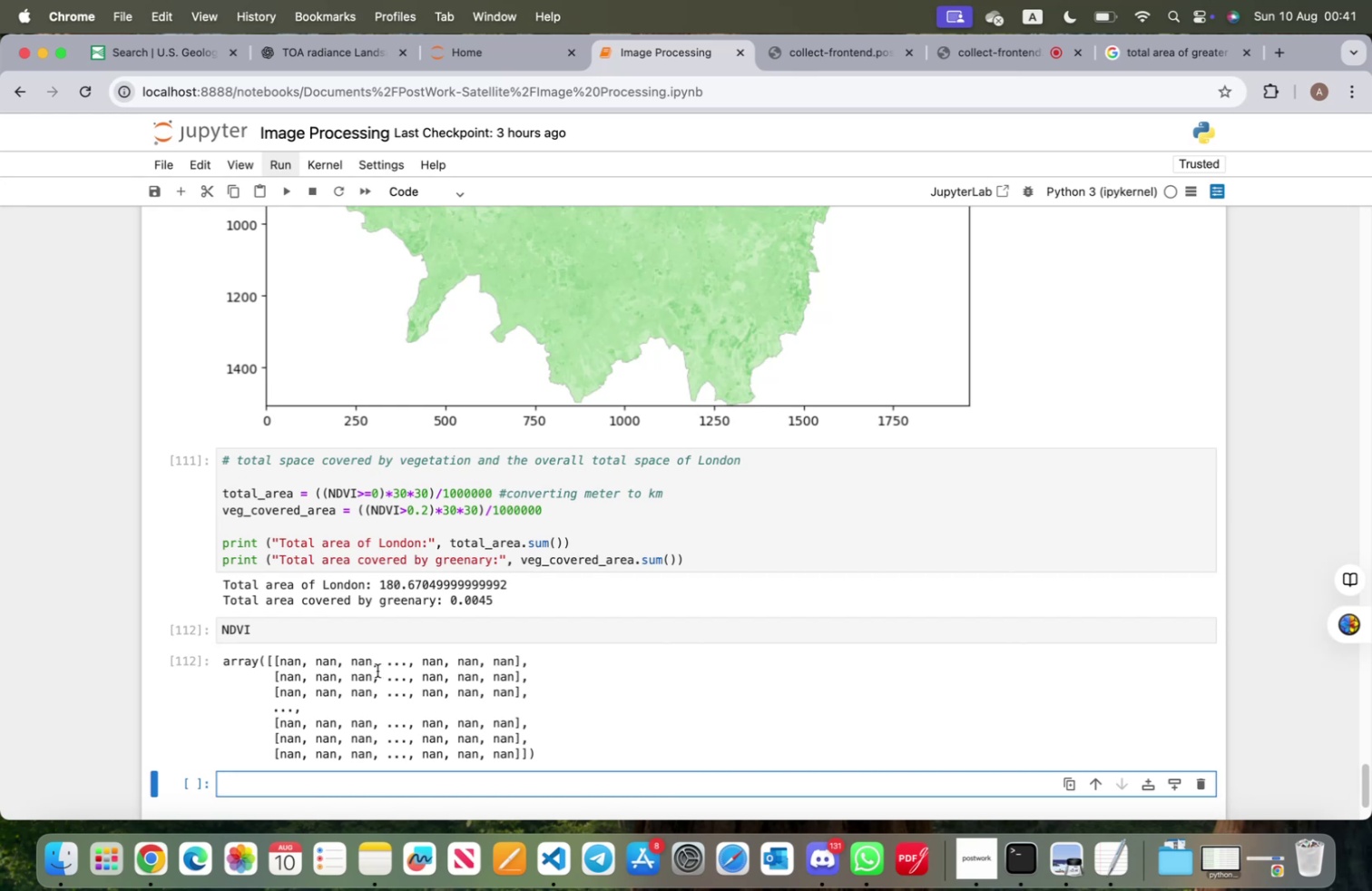 
wait(14.11)
 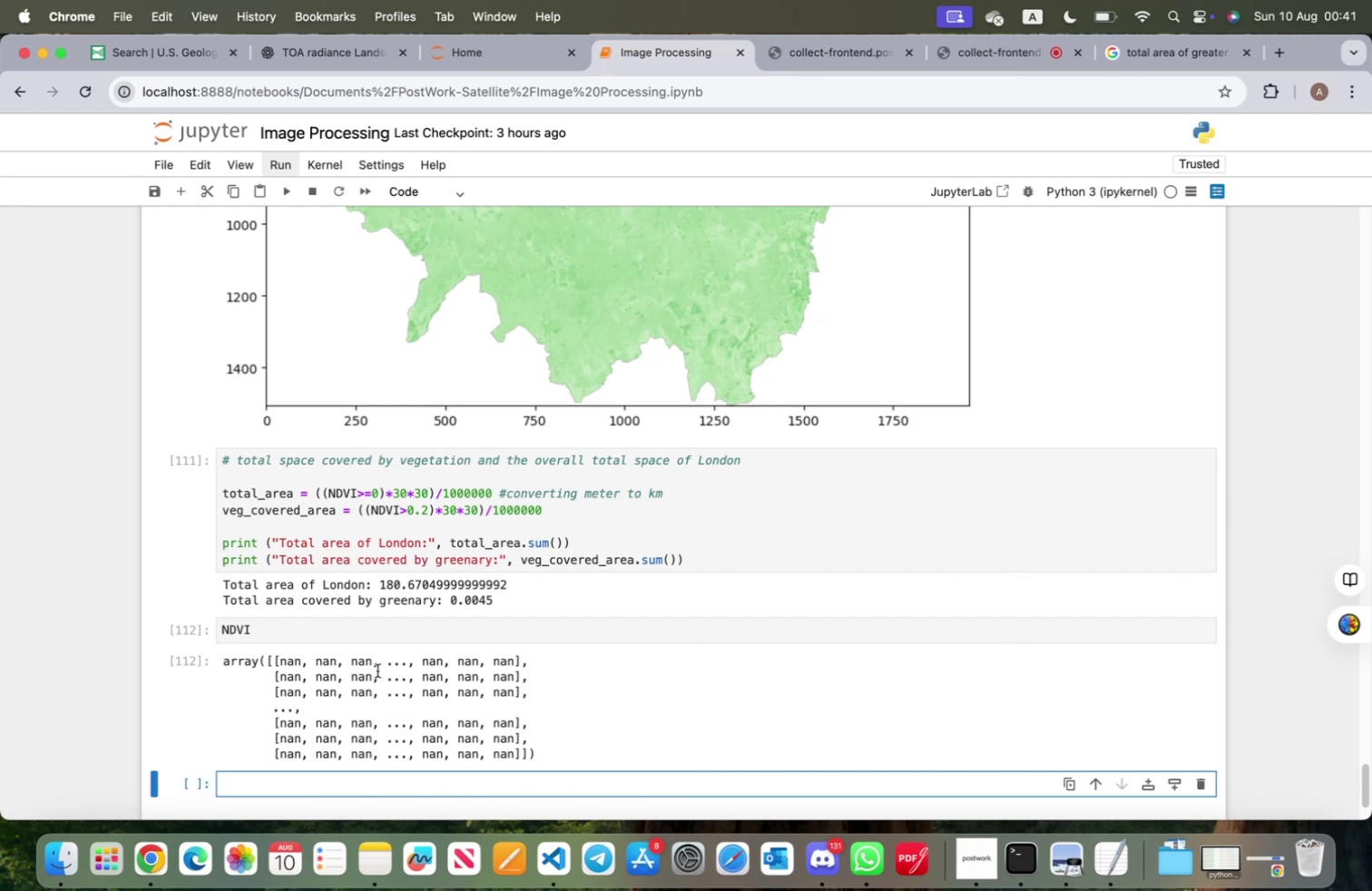 
scroll: coordinate [445, 672], scroll_direction: up, amount: 22.0
 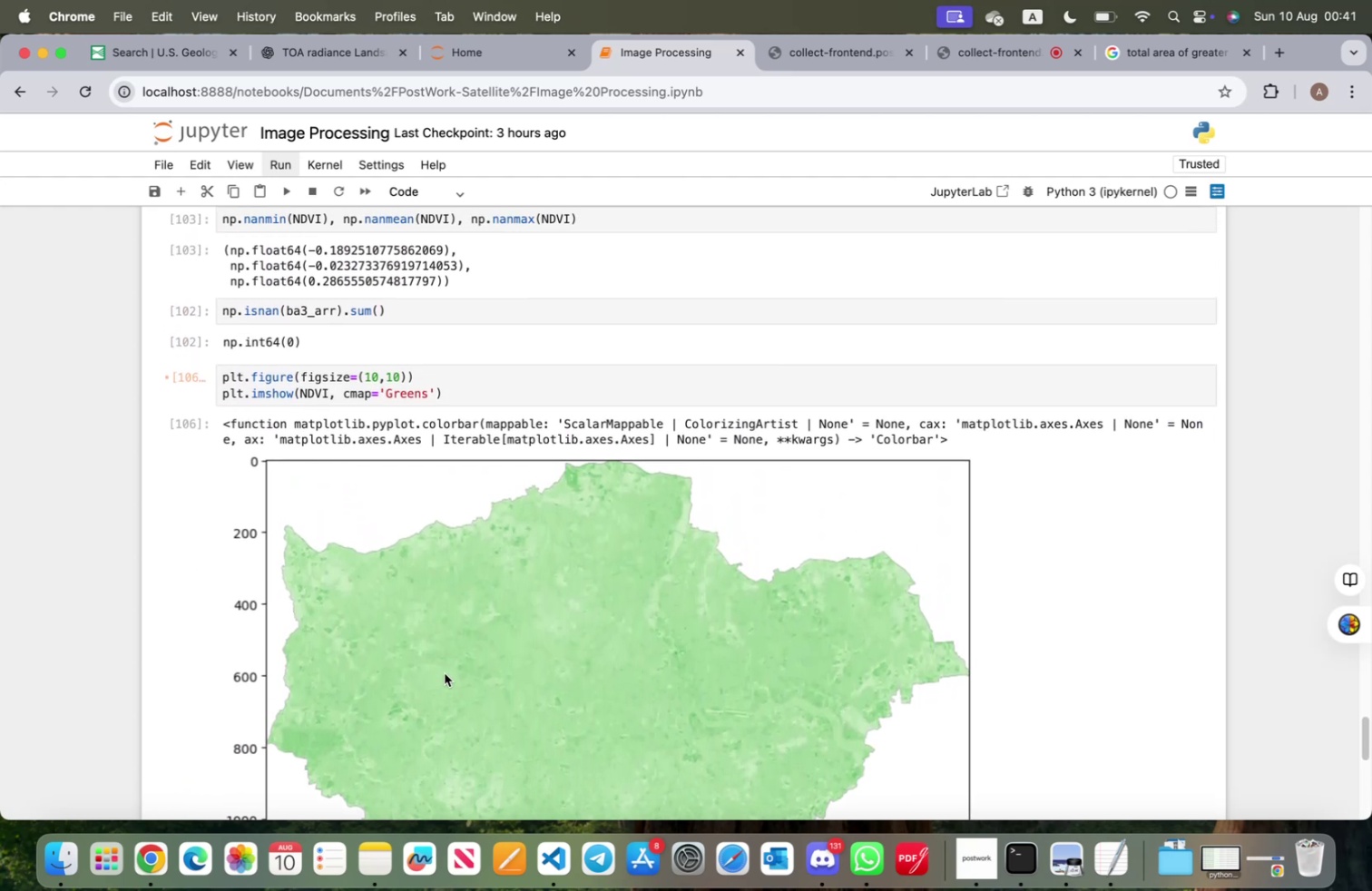 
scroll: coordinate [443, 672], scroll_direction: down, amount: 20.0
 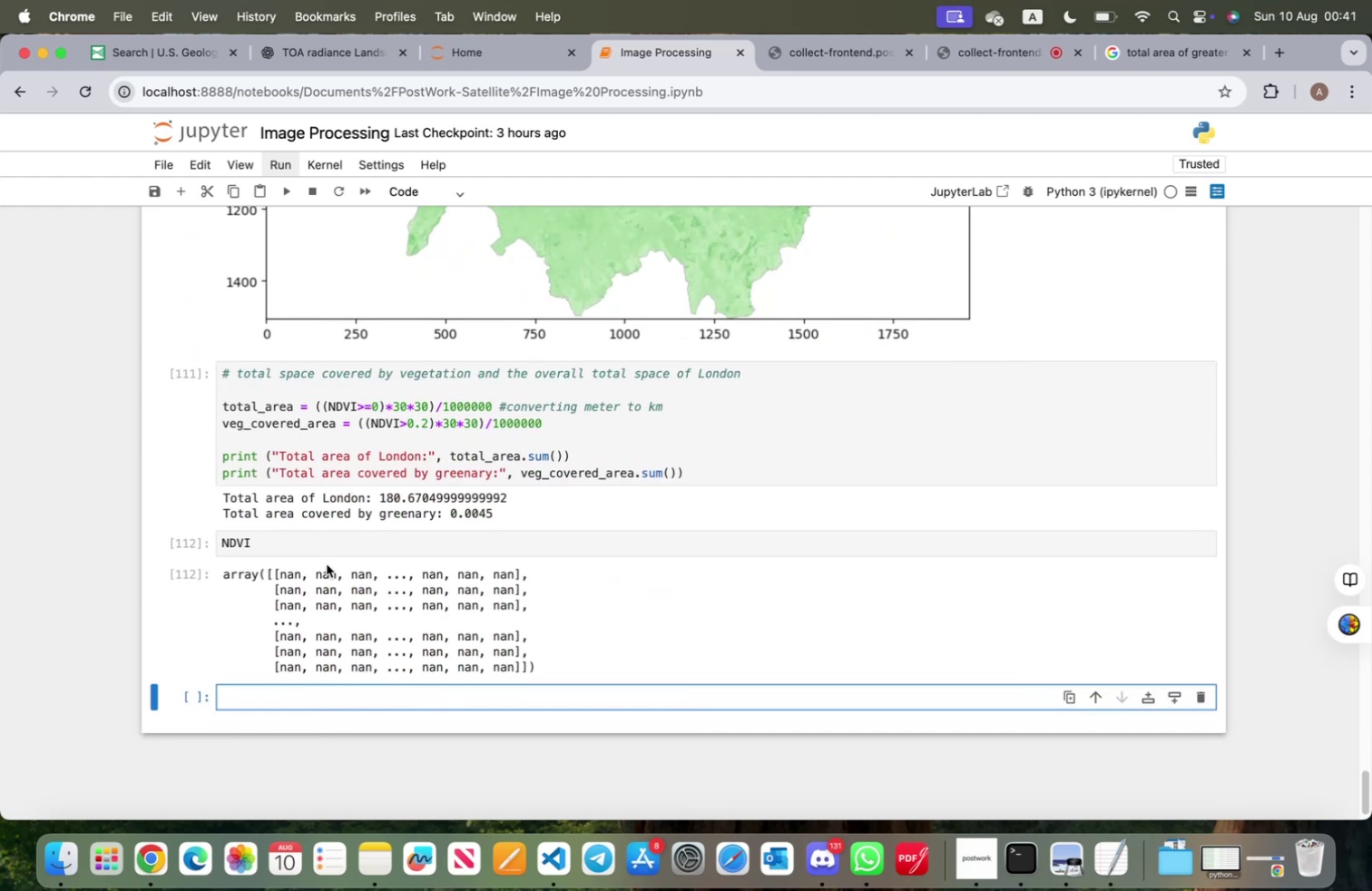 
left_click([325, 544])
 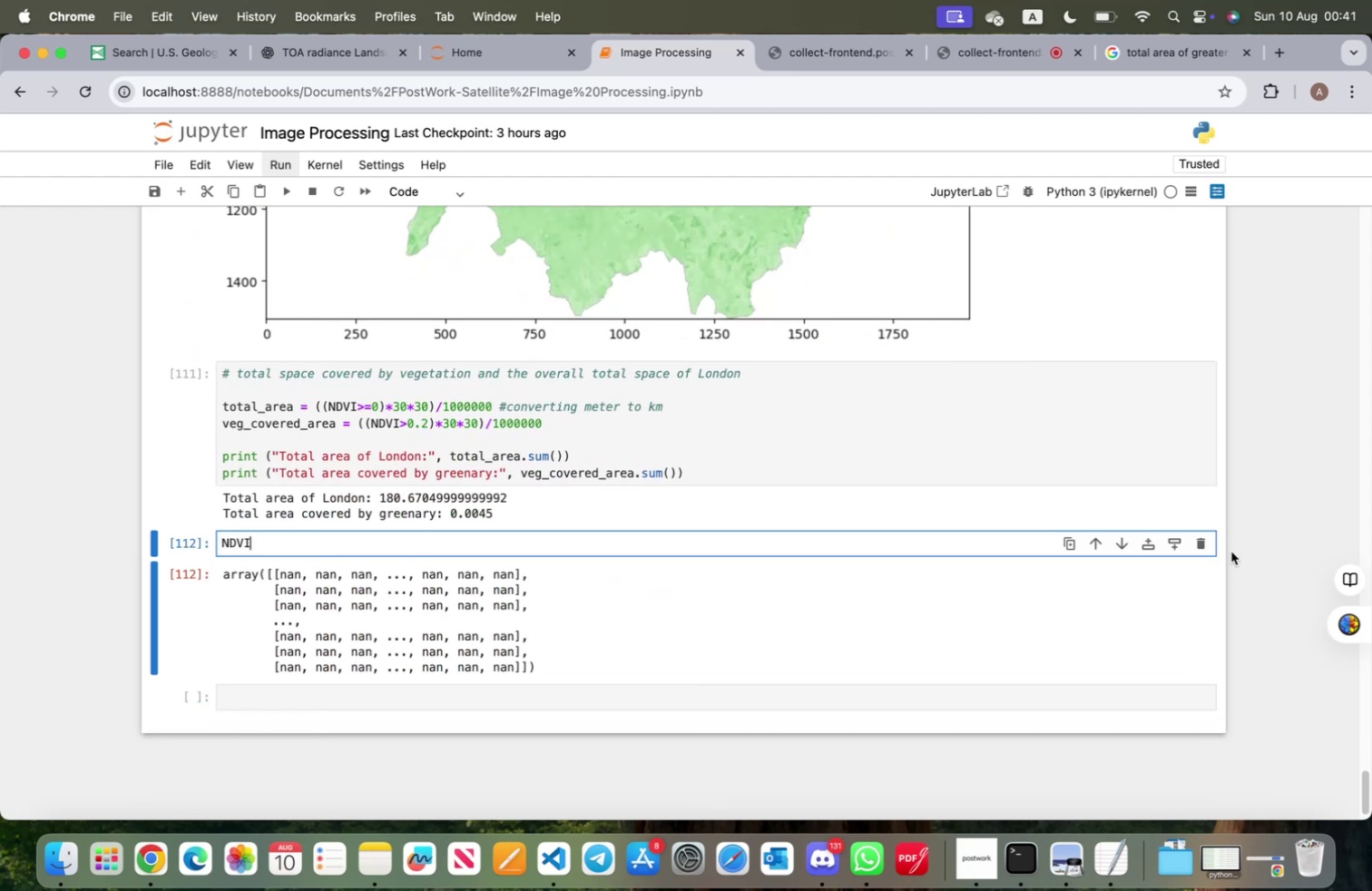 
left_click([1202, 548])
 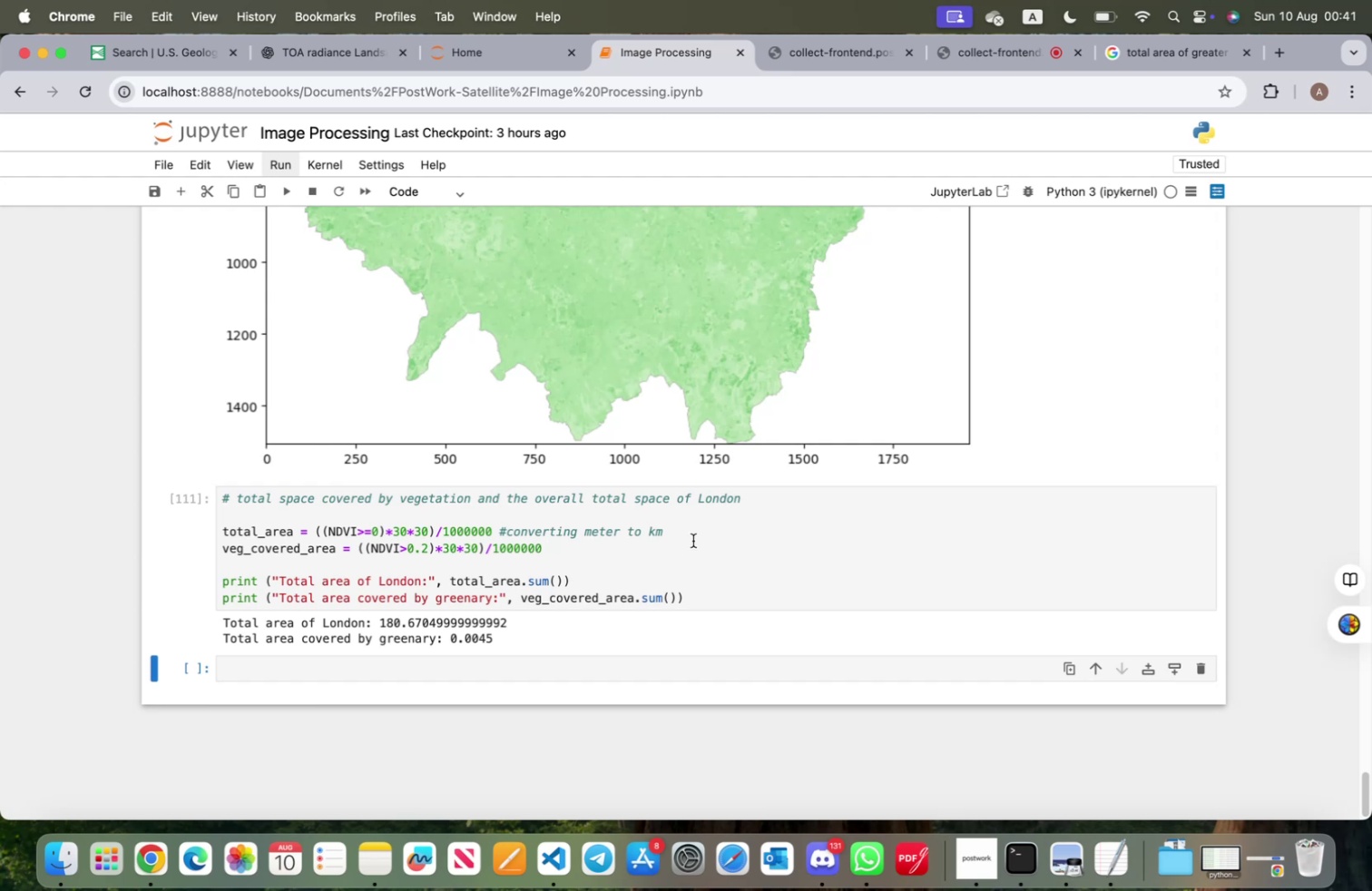 
left_click_drag(start_coordinate=[692, 534], to_coordinate=[212, 524])
 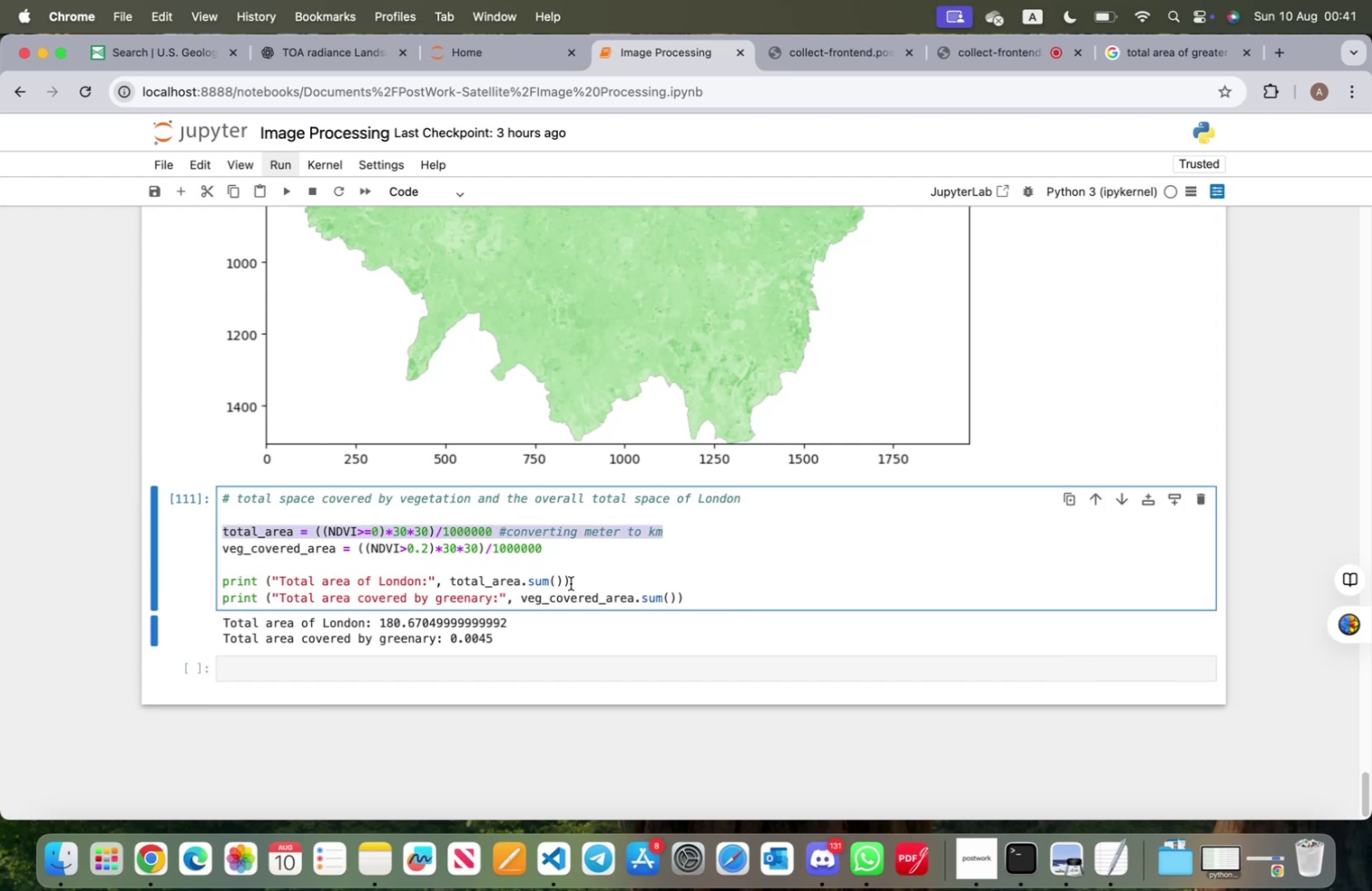 
key(Backspace)
 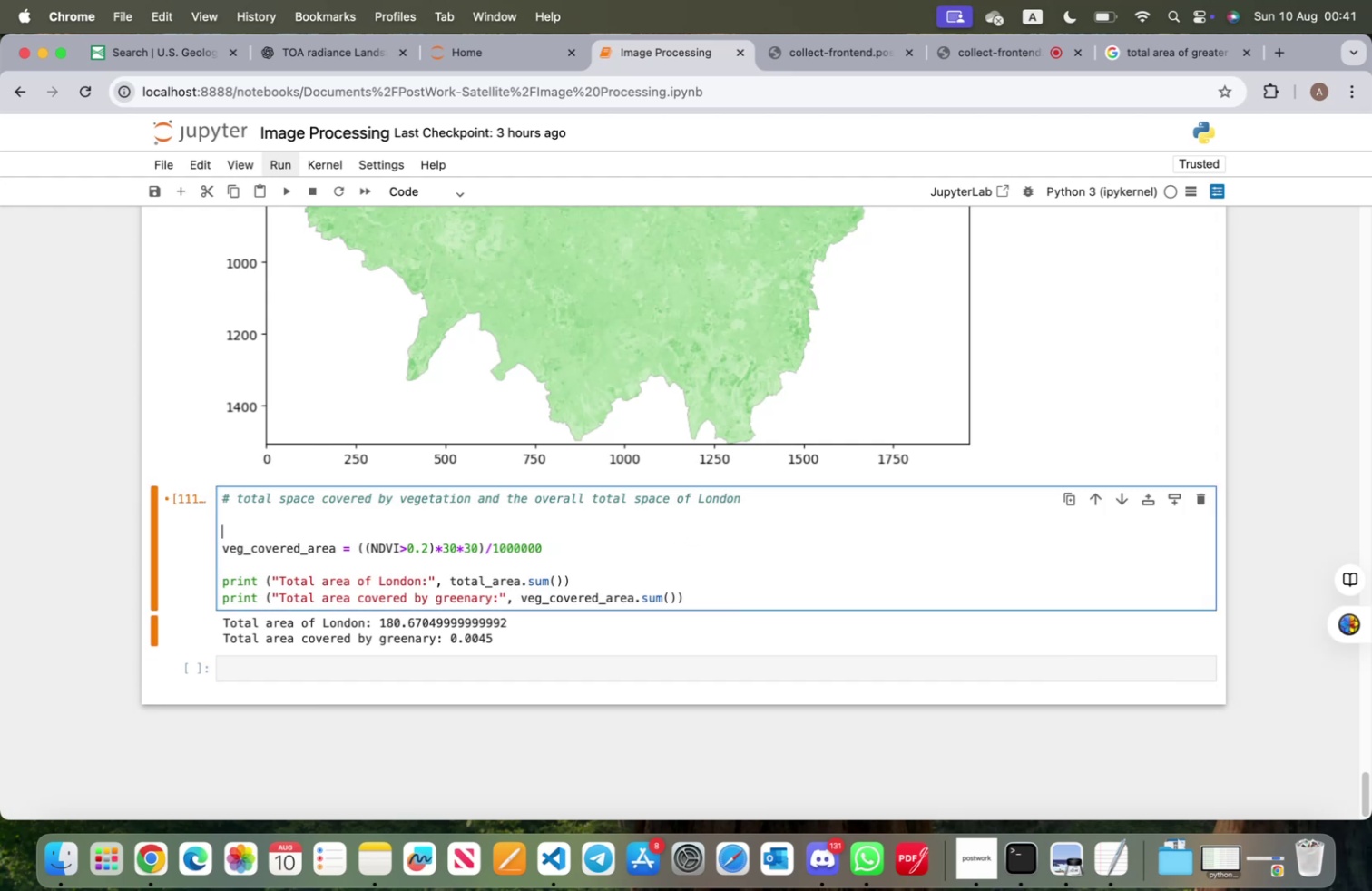 
key(Backspace)
 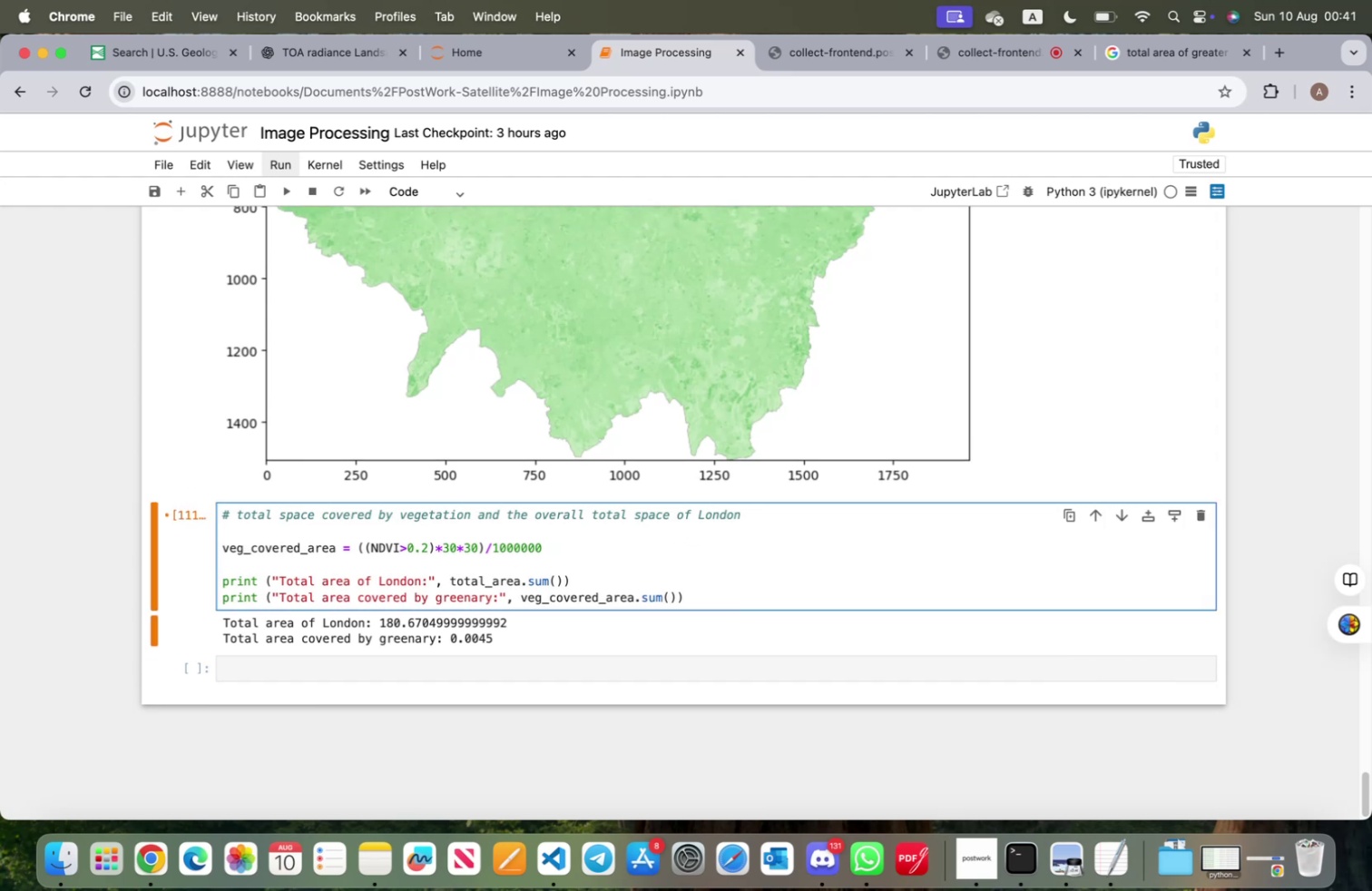 
wait(5.84)
 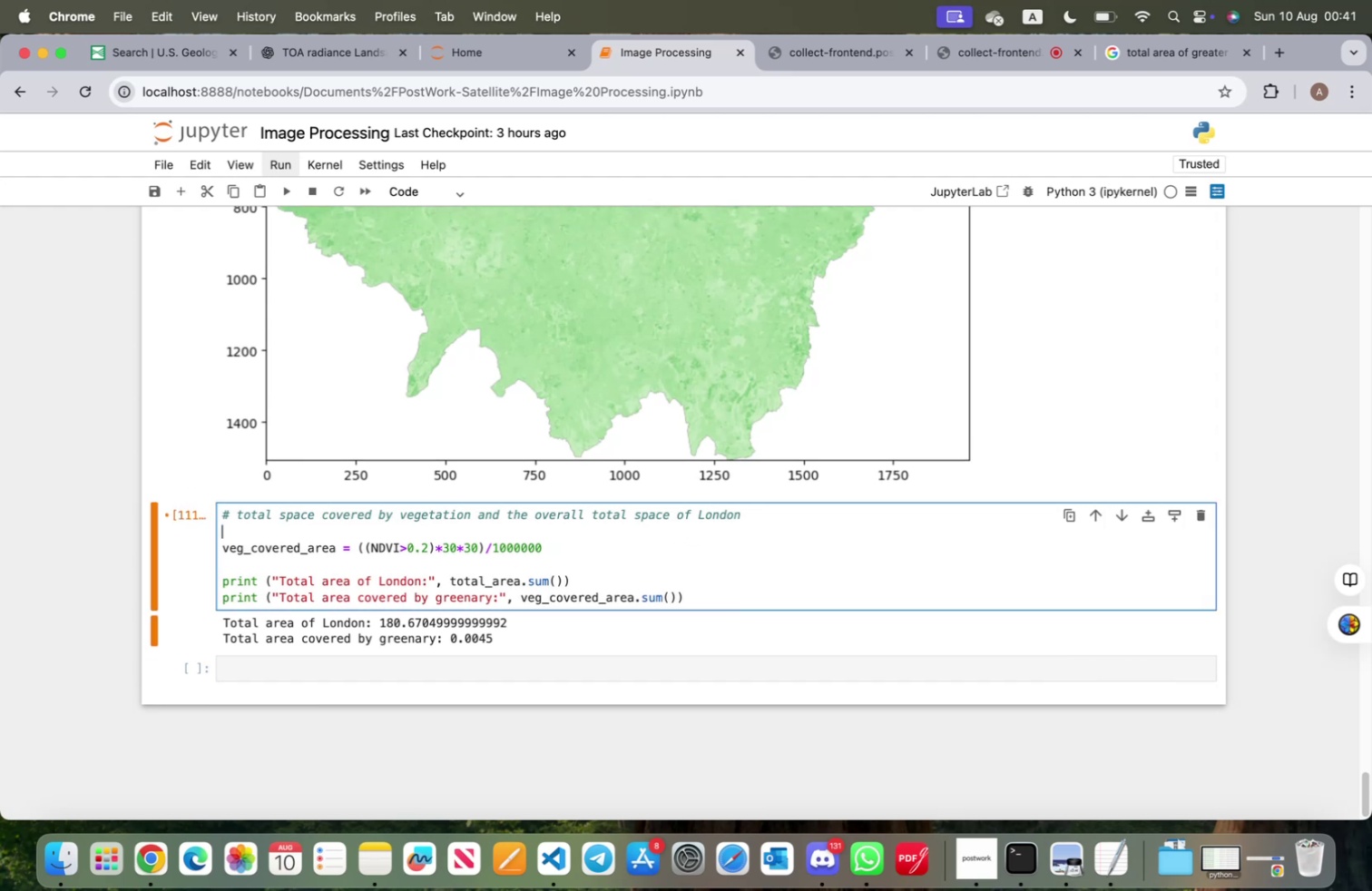 
scroll: coordinate [724, 592], scroll_direction: up, amount: 26.0
 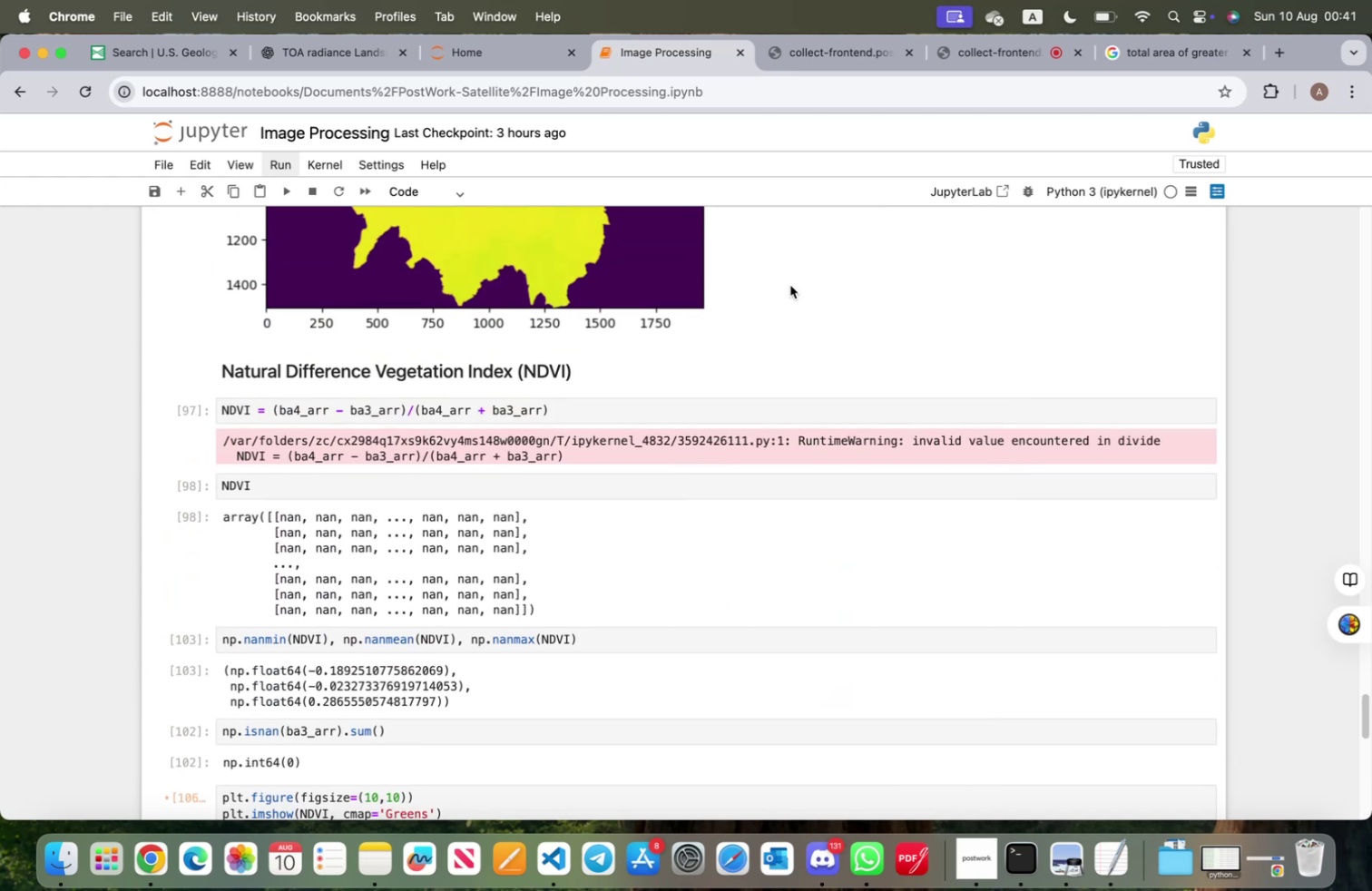 
wait(6.64)
 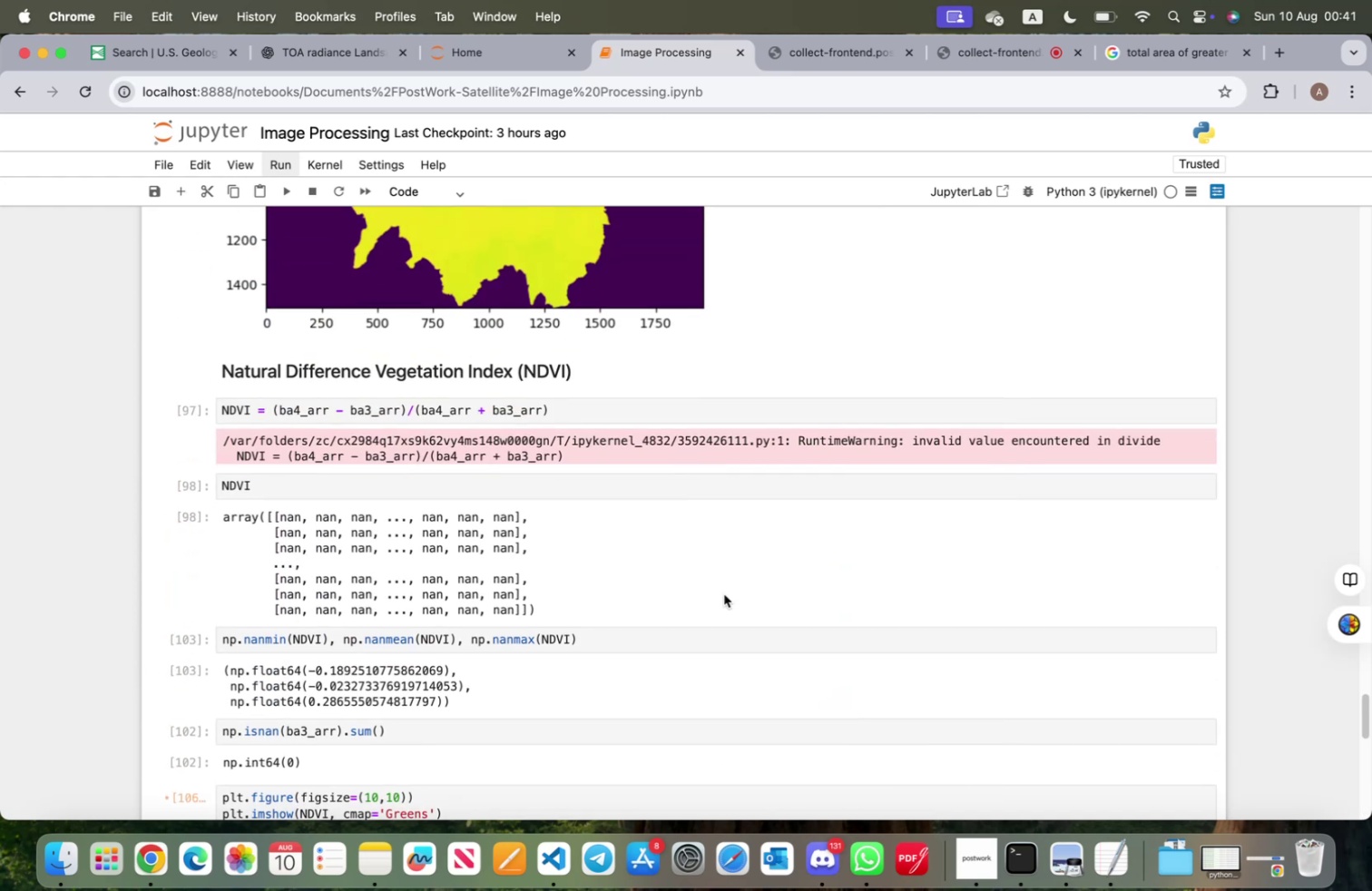 
left_click([1131, 59])
 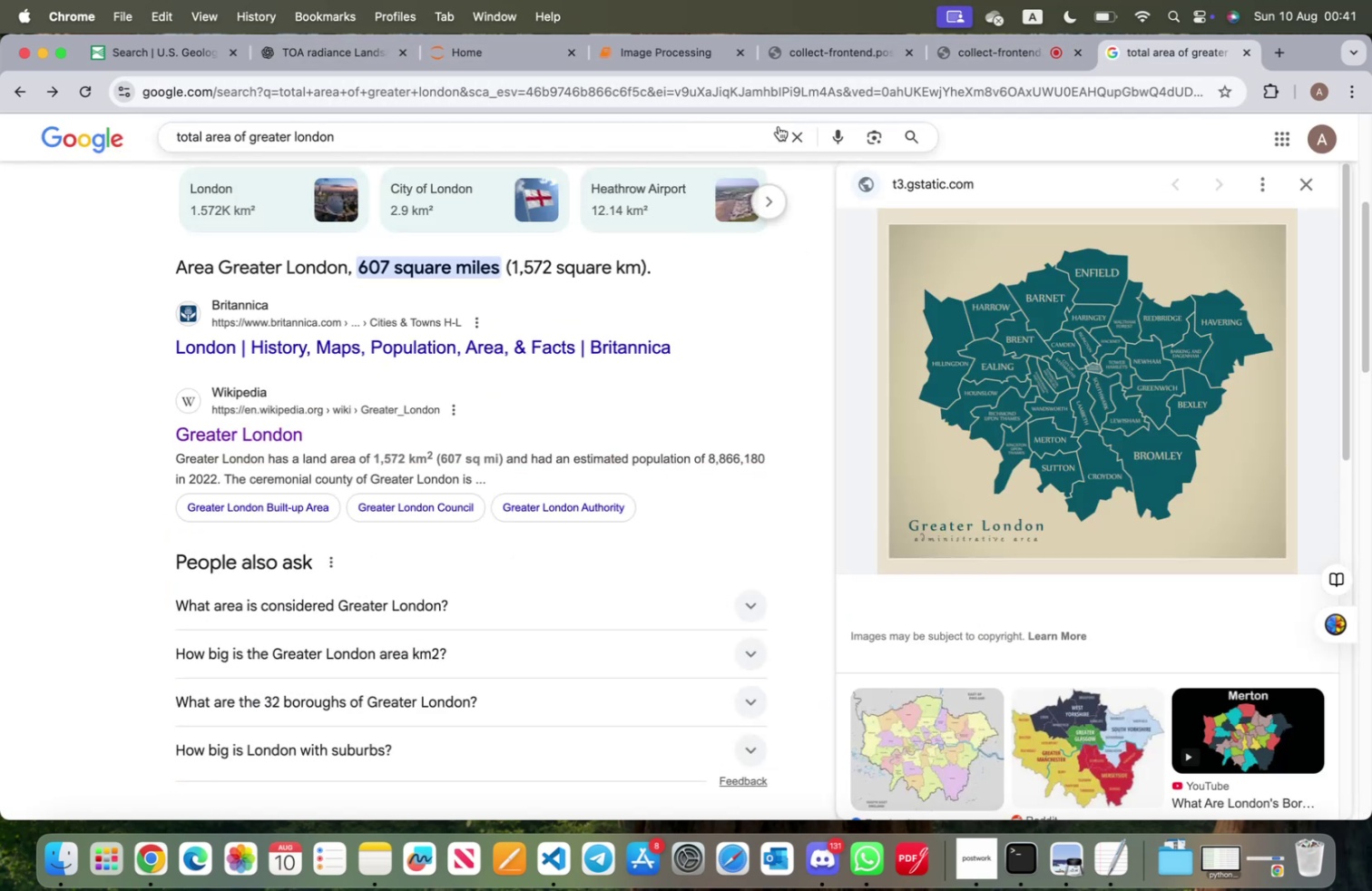 
left_click([788, 132])
 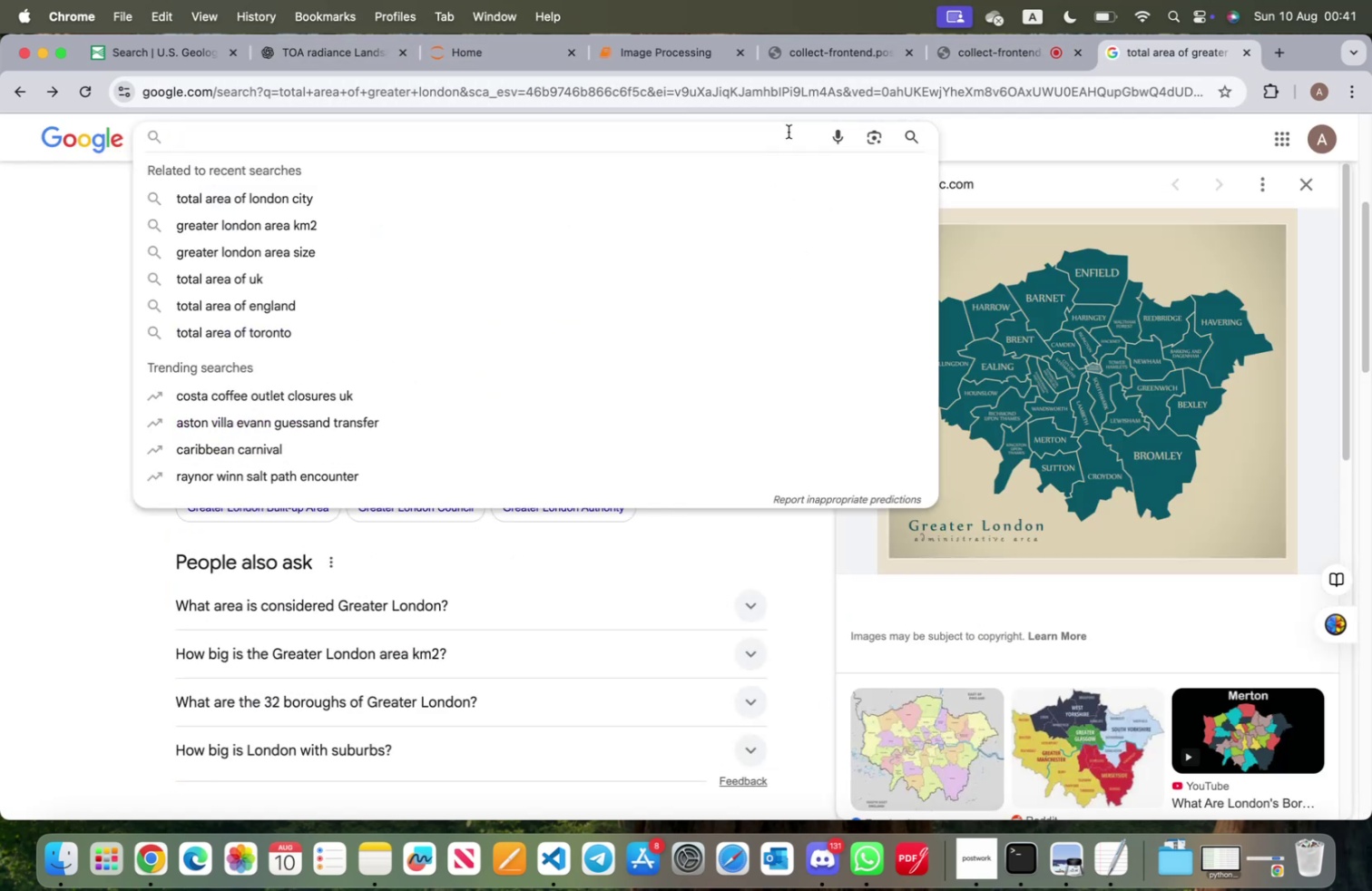 
type(ndvi )
 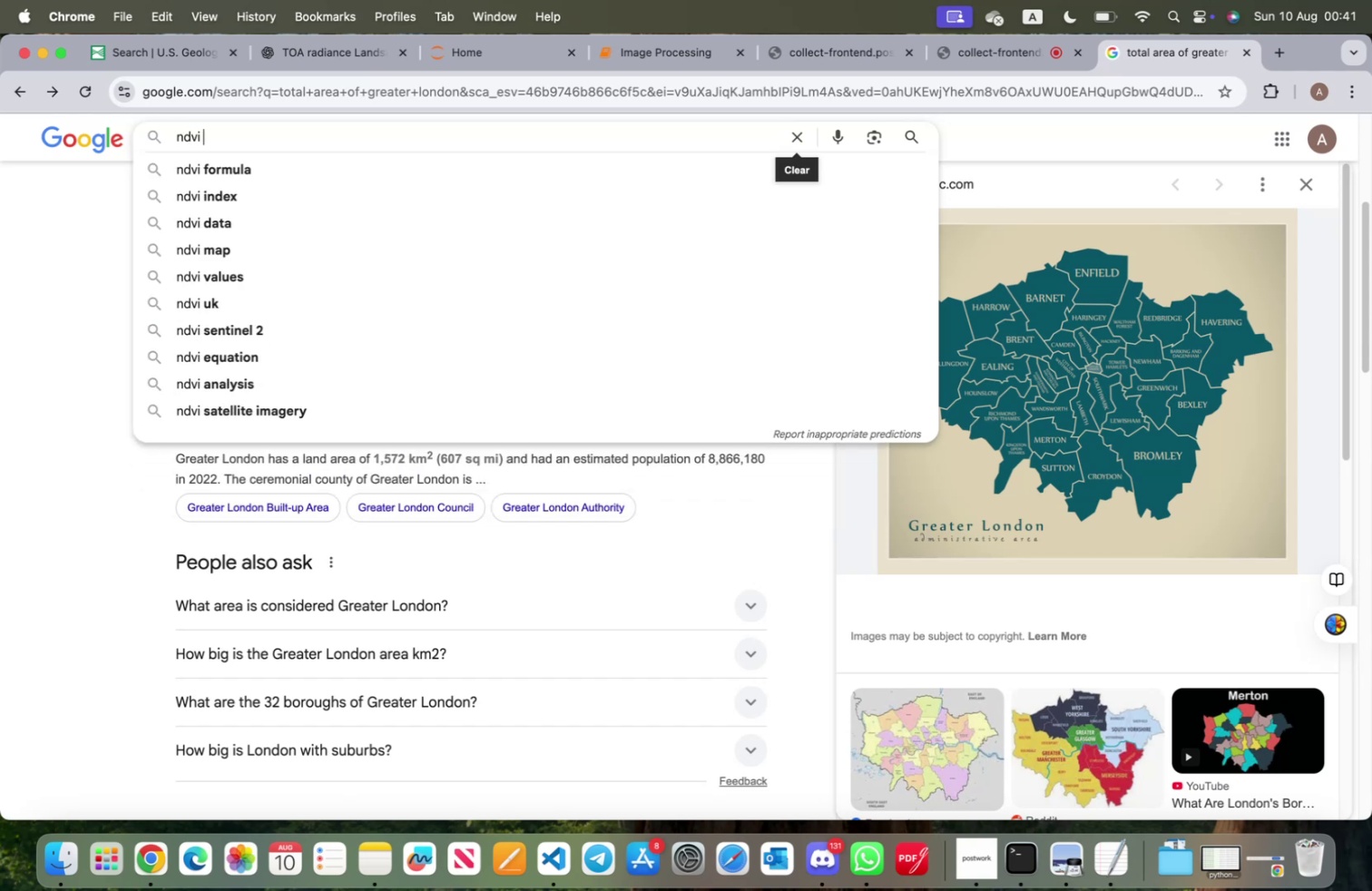 
key(ArrowDown)
 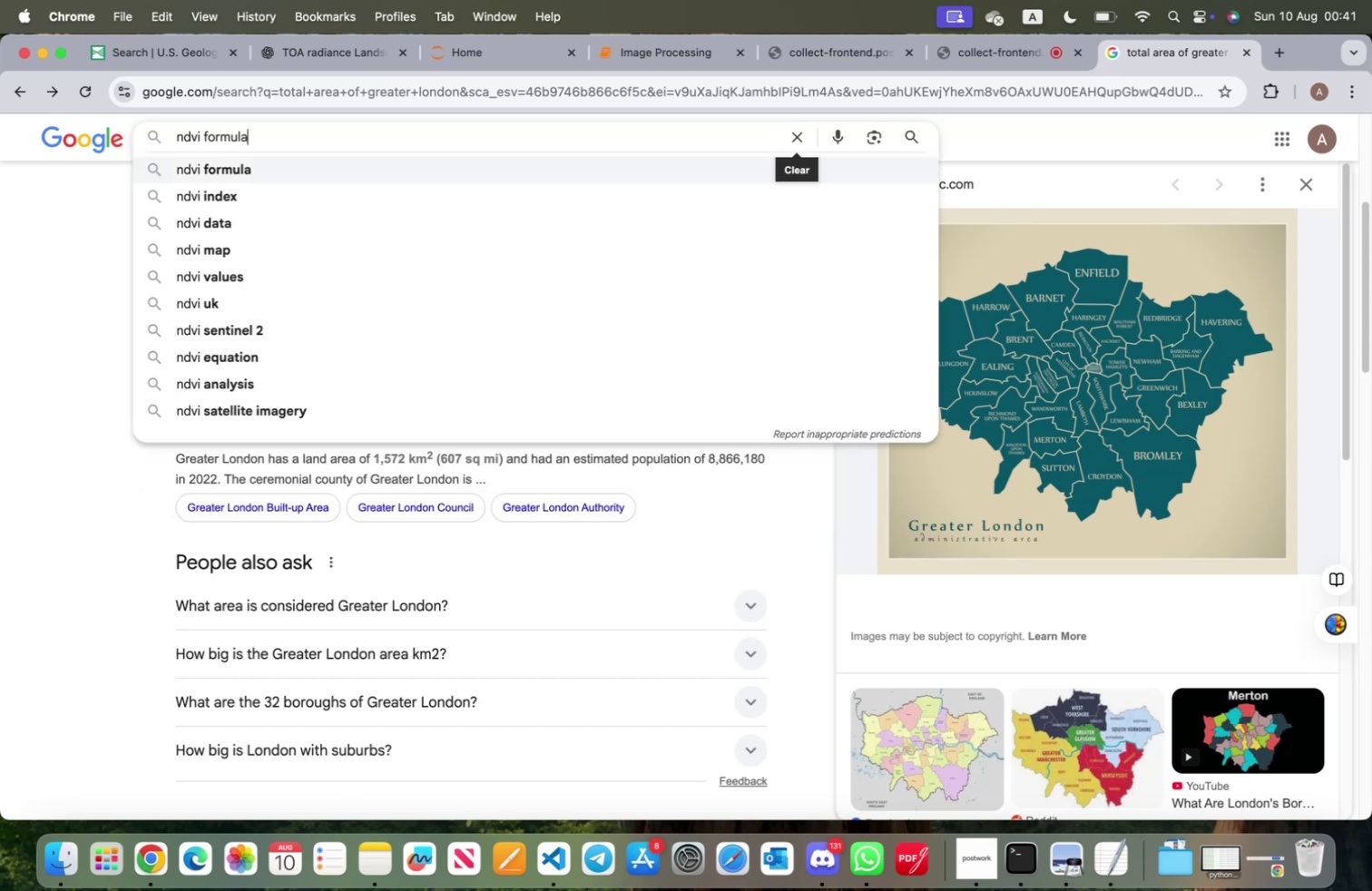 
type( for l)
 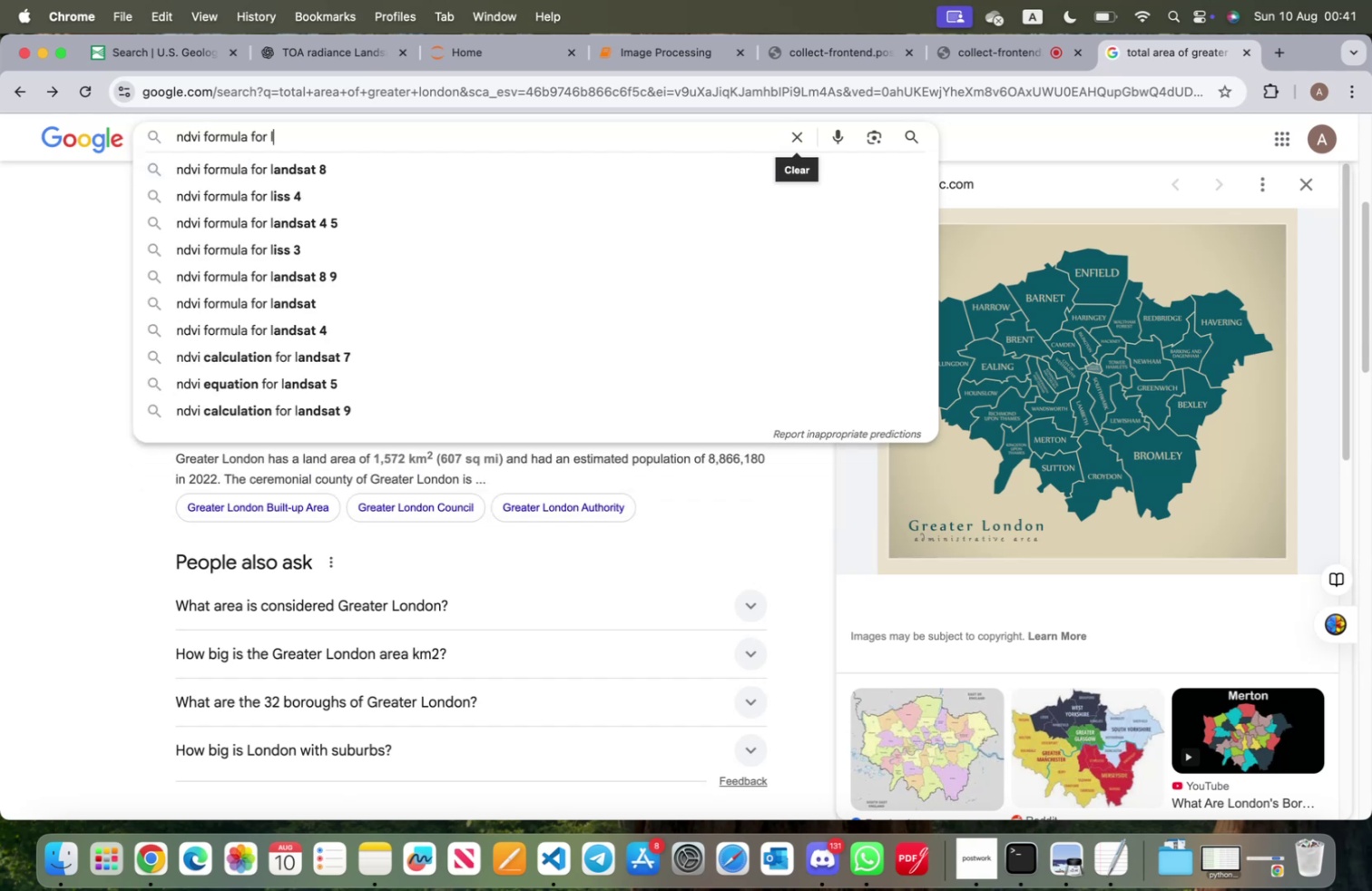 
key(ArrowDown)
 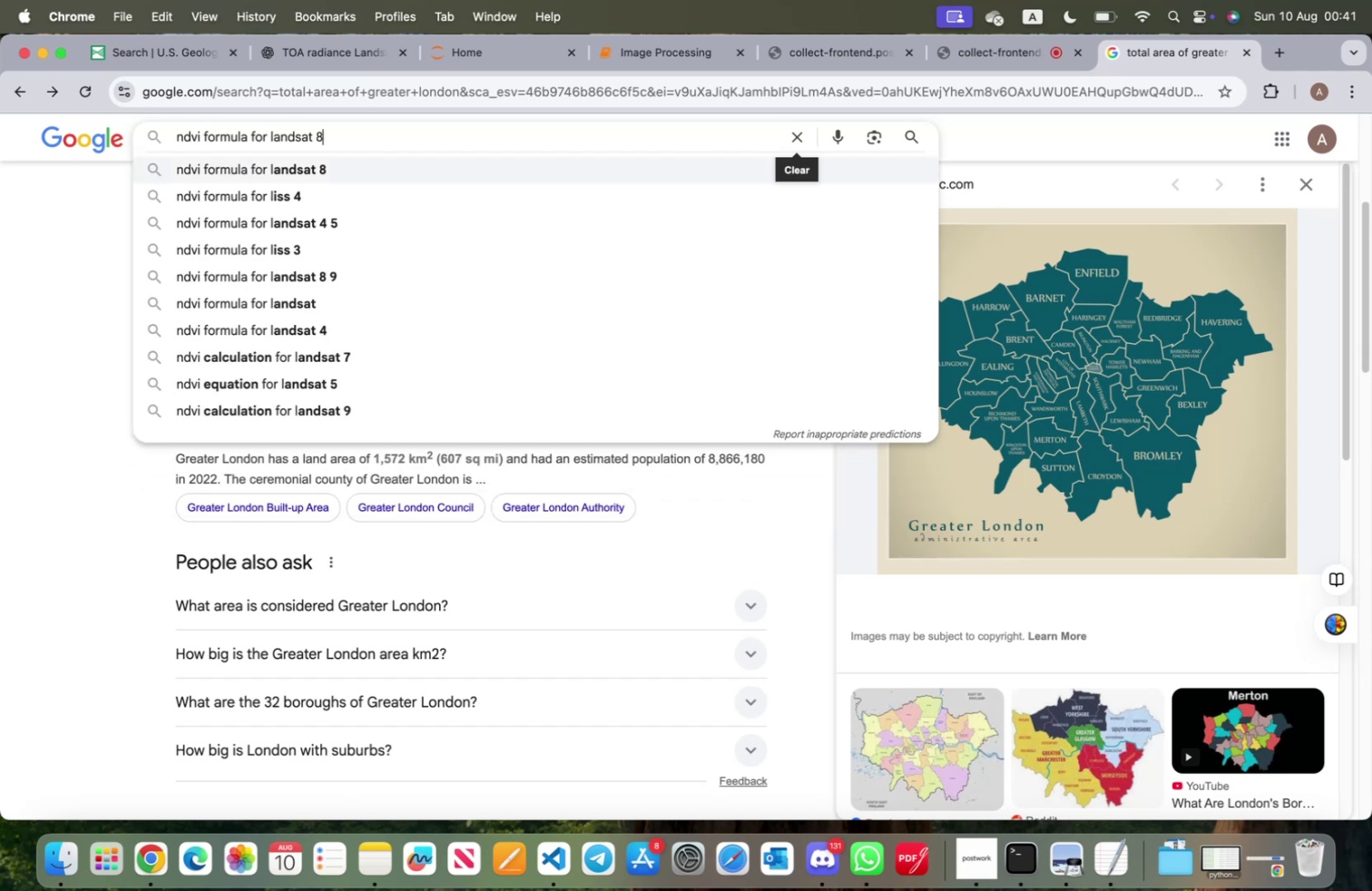 
key(Enter)
 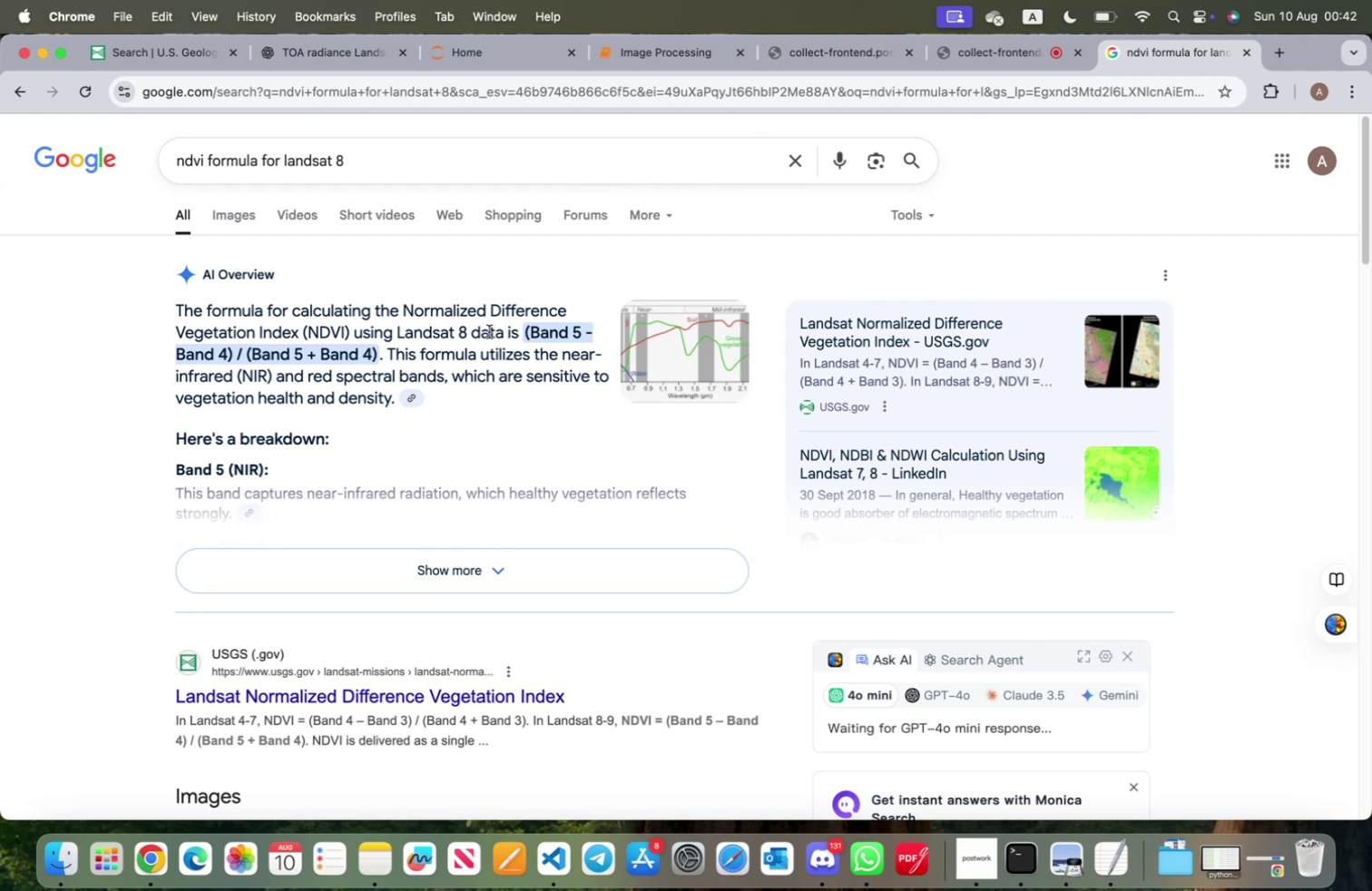 
wait(9.61)
 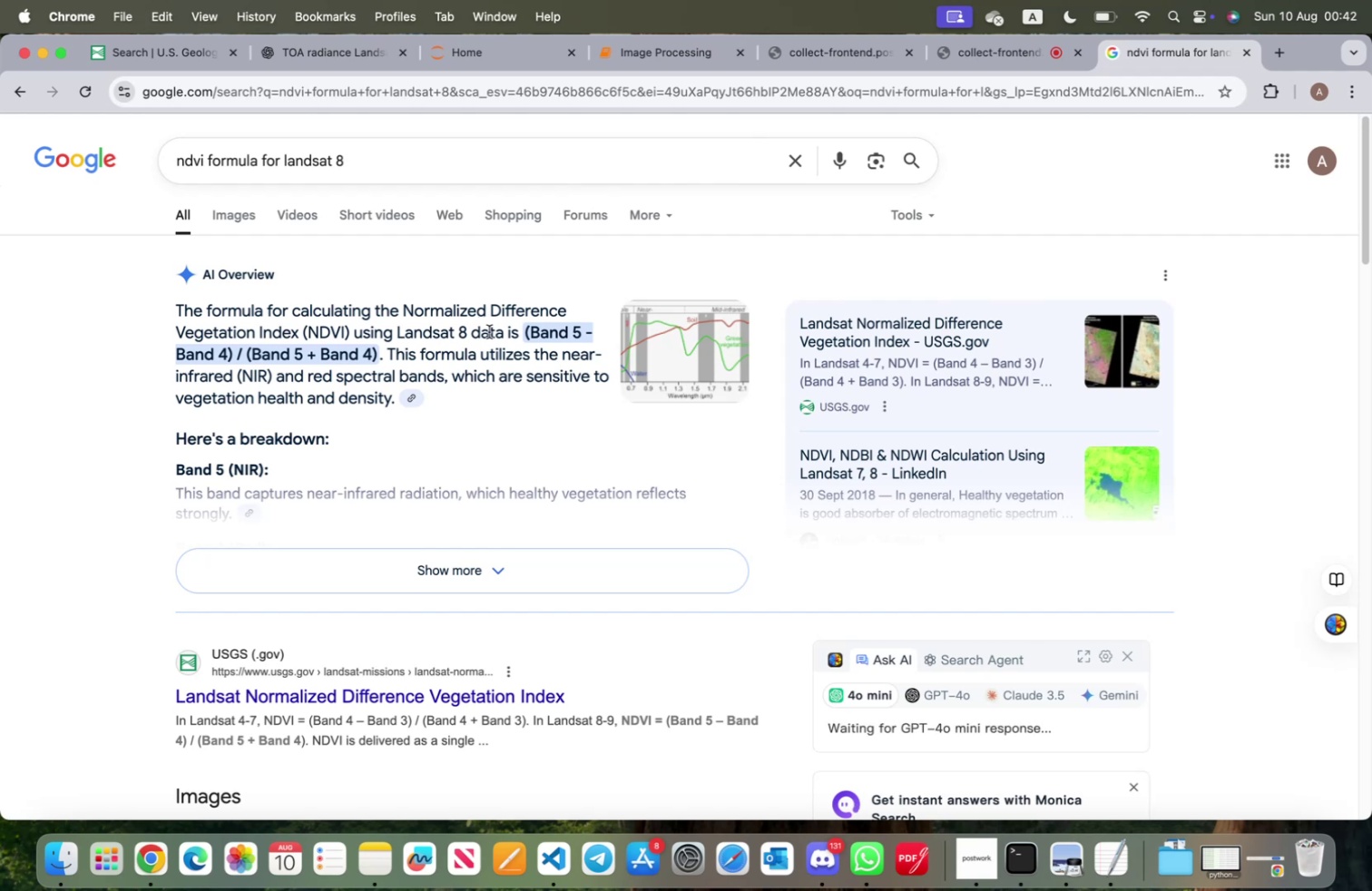 
left_click([670, 64])
 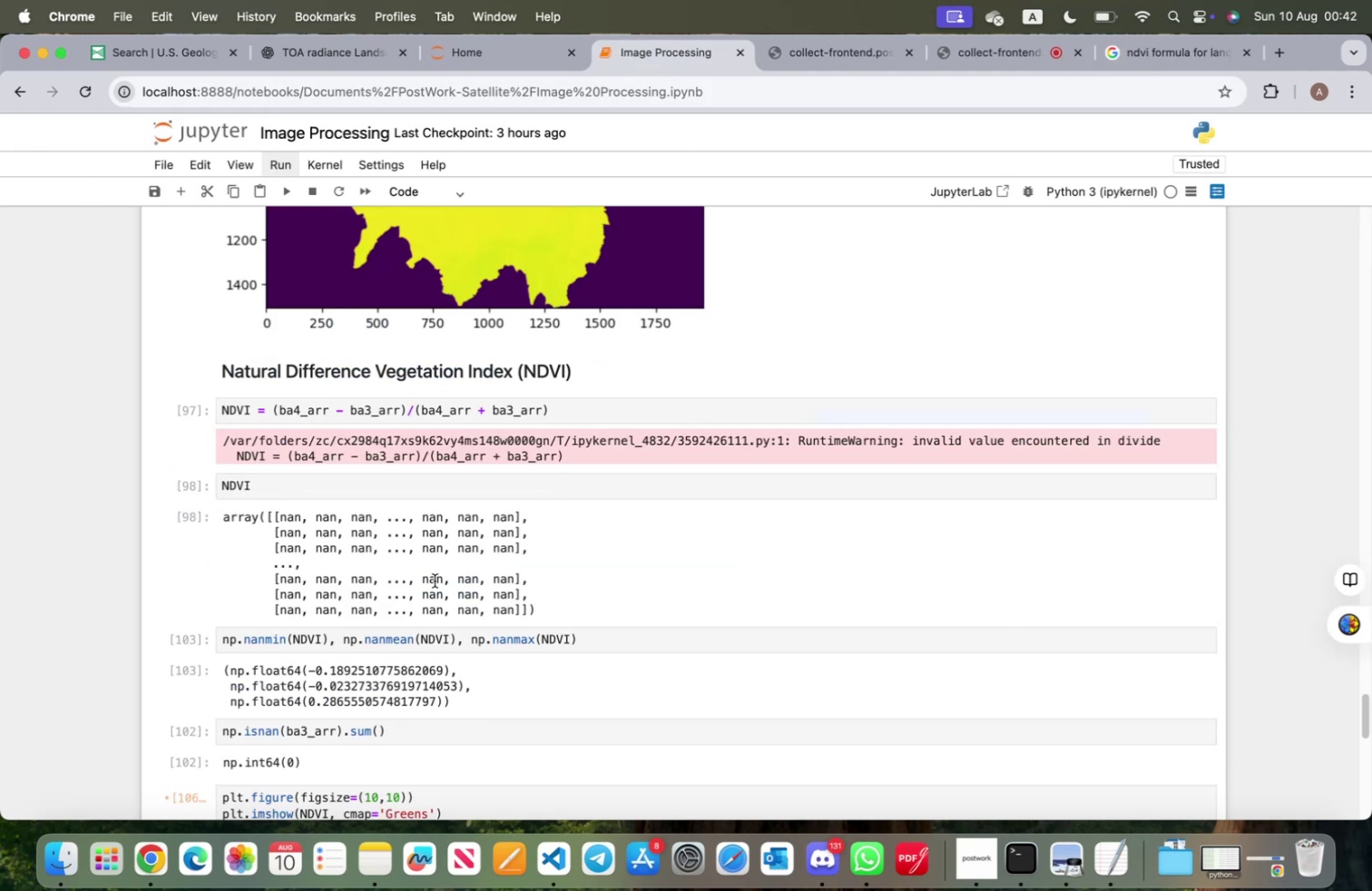 
scroll: coordinate [377, 543], scroll_direction: down, amount: 24.0
 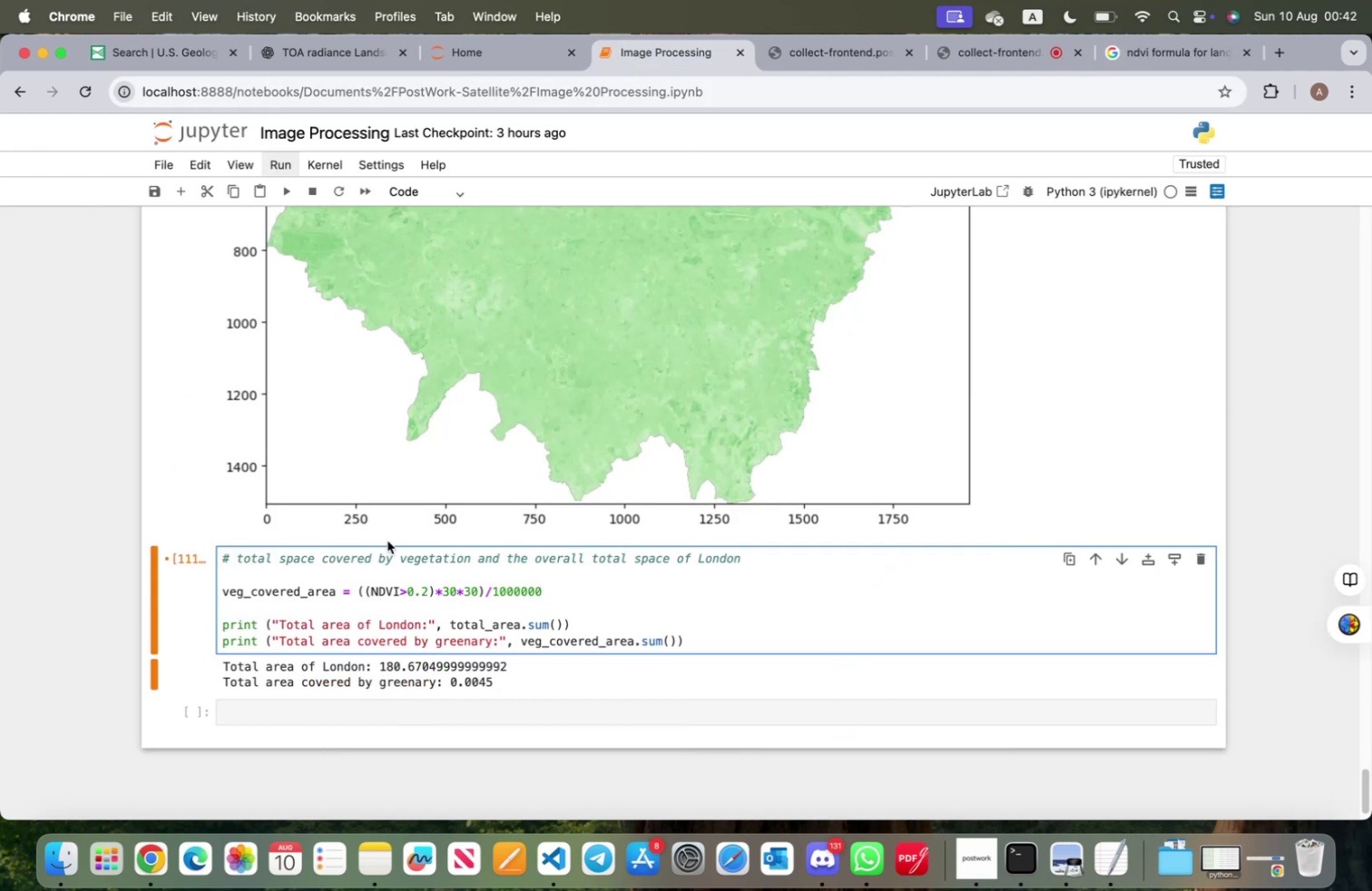 
scroll: coordinate [356, 476], scroll_direction: up, amount: 26.0
 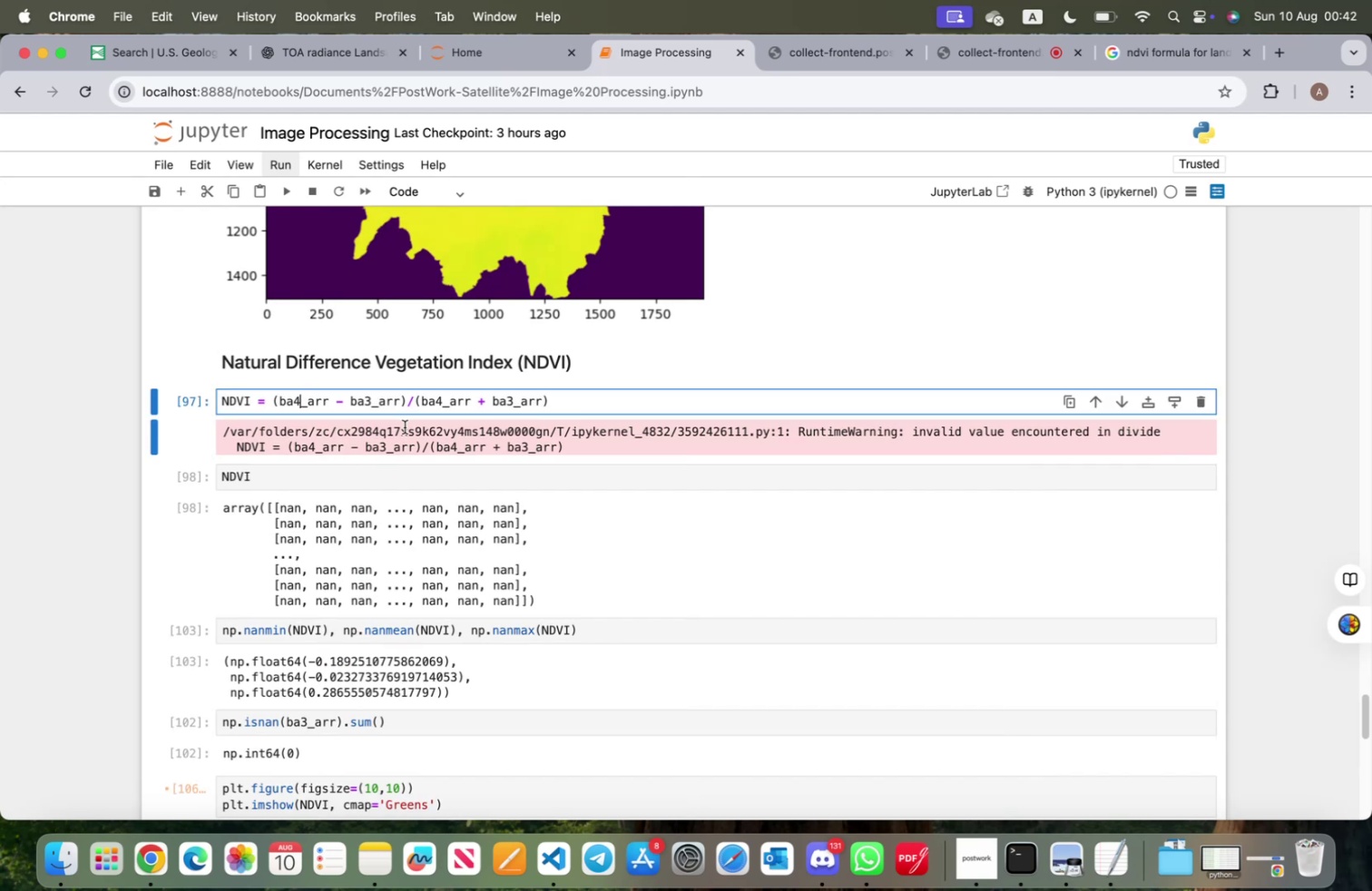 
key(Backspace)
 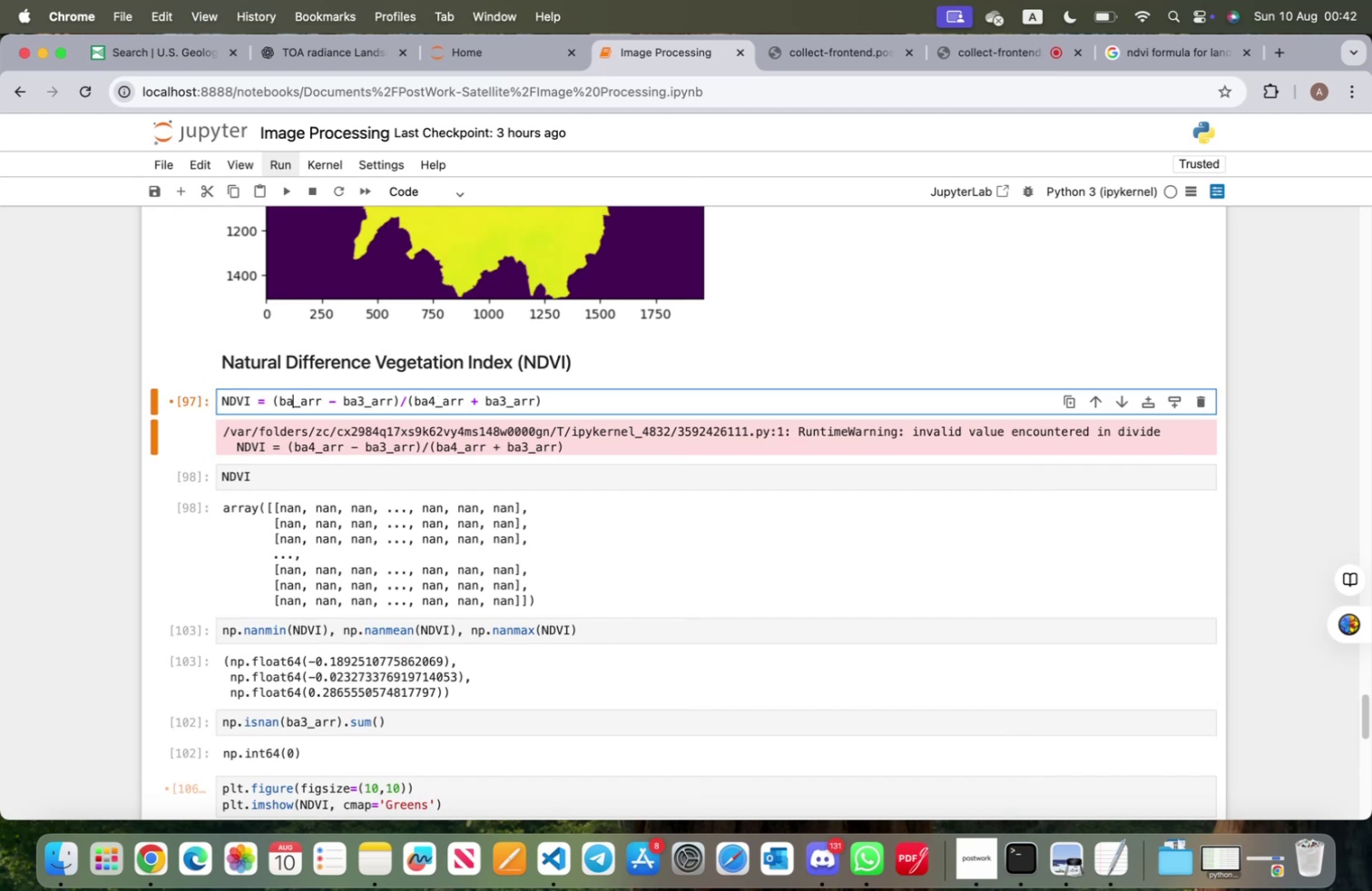 
key(5)
 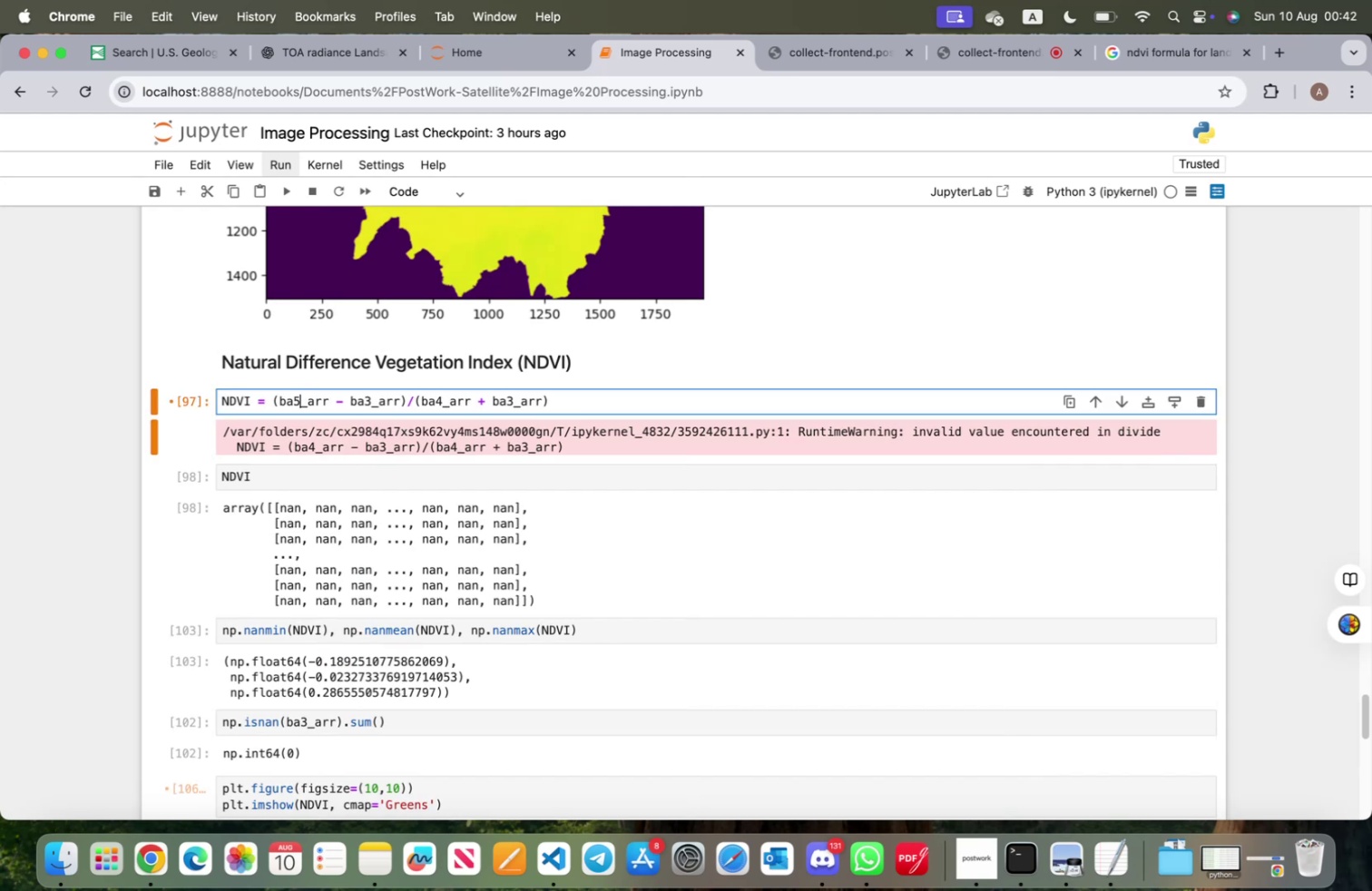 
key(ArrowRight)
 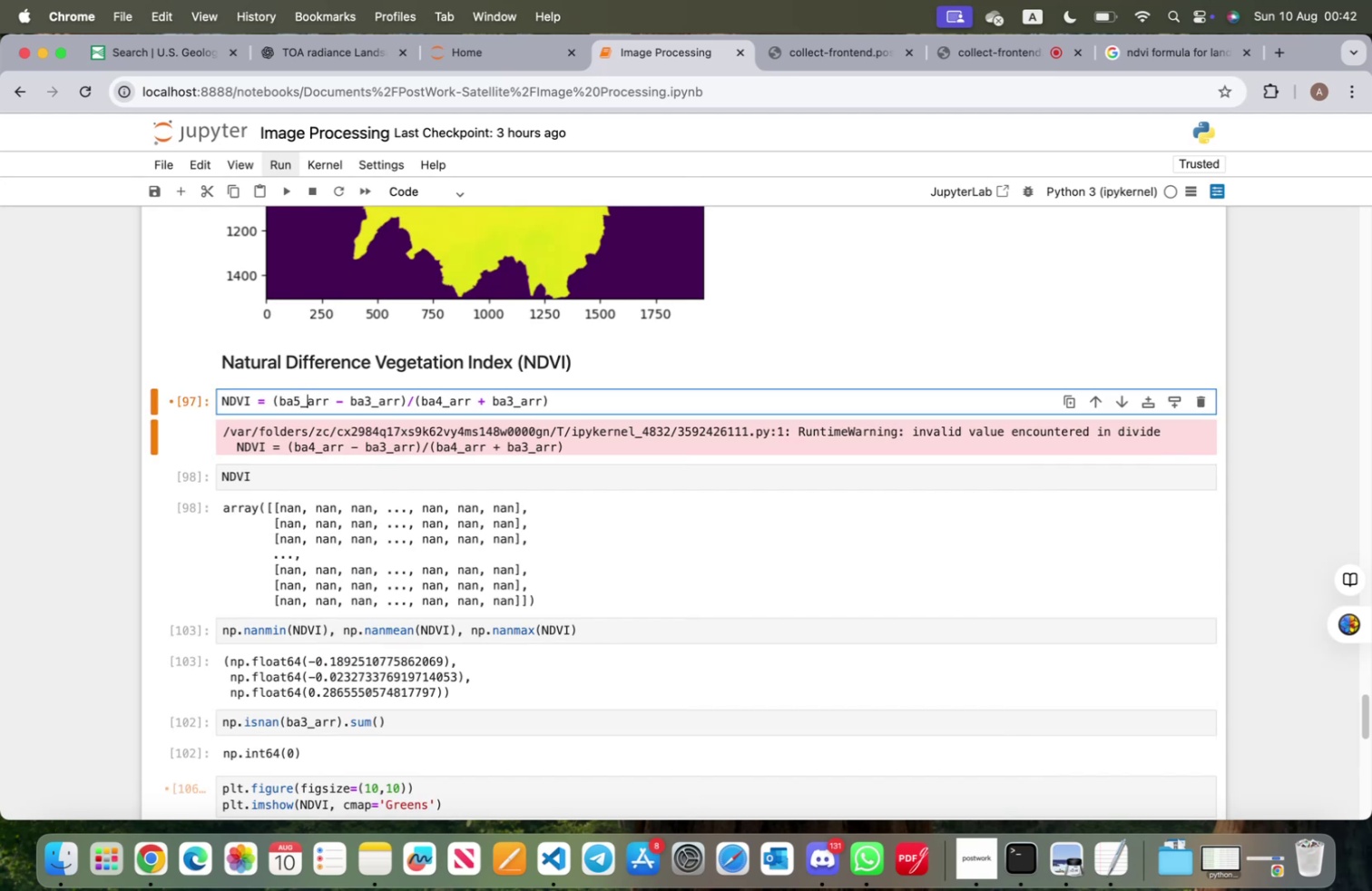 
hold_key(key=ArrowRight, duration=1.01)
 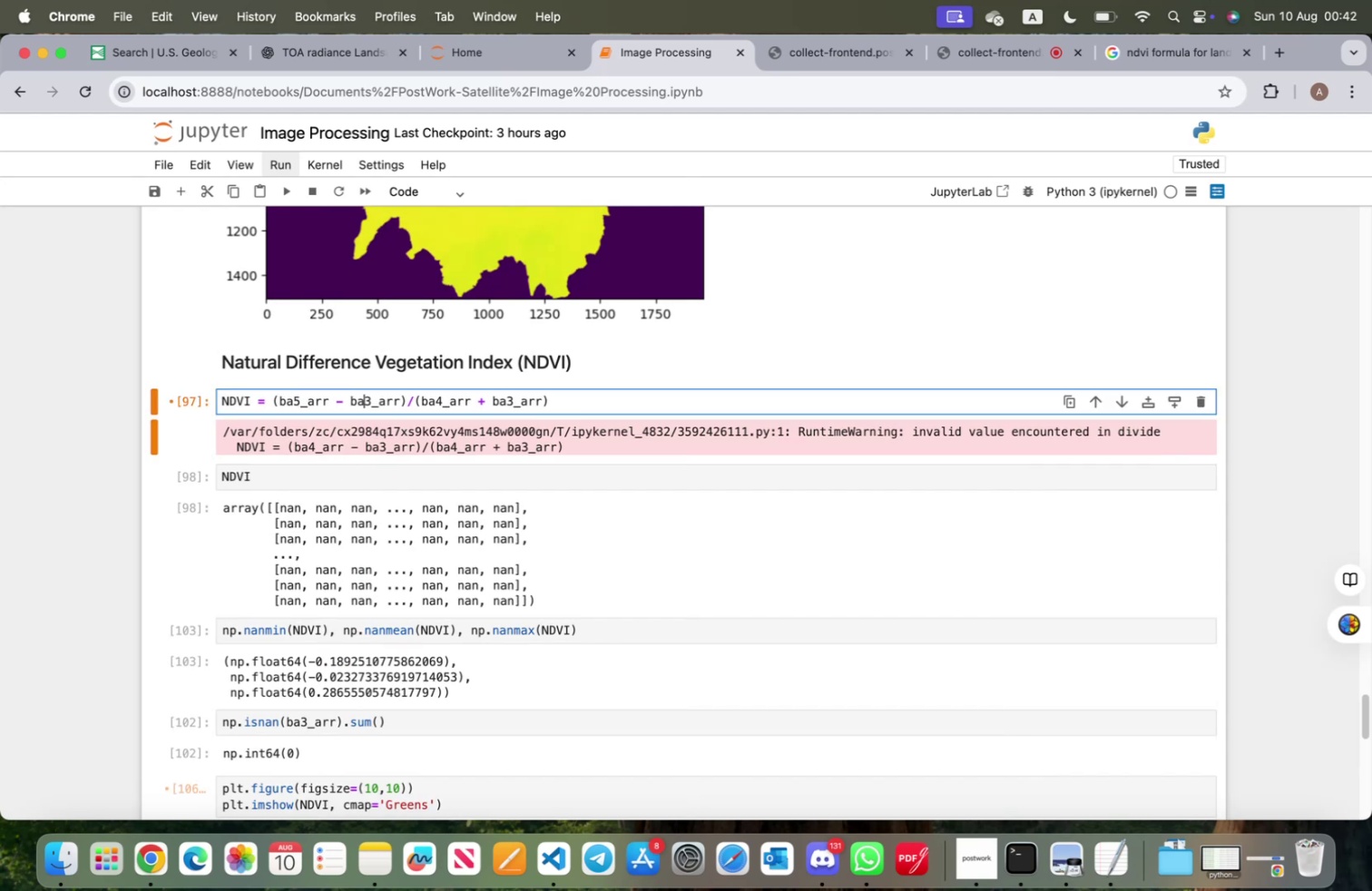 
key(ArrowRight)
 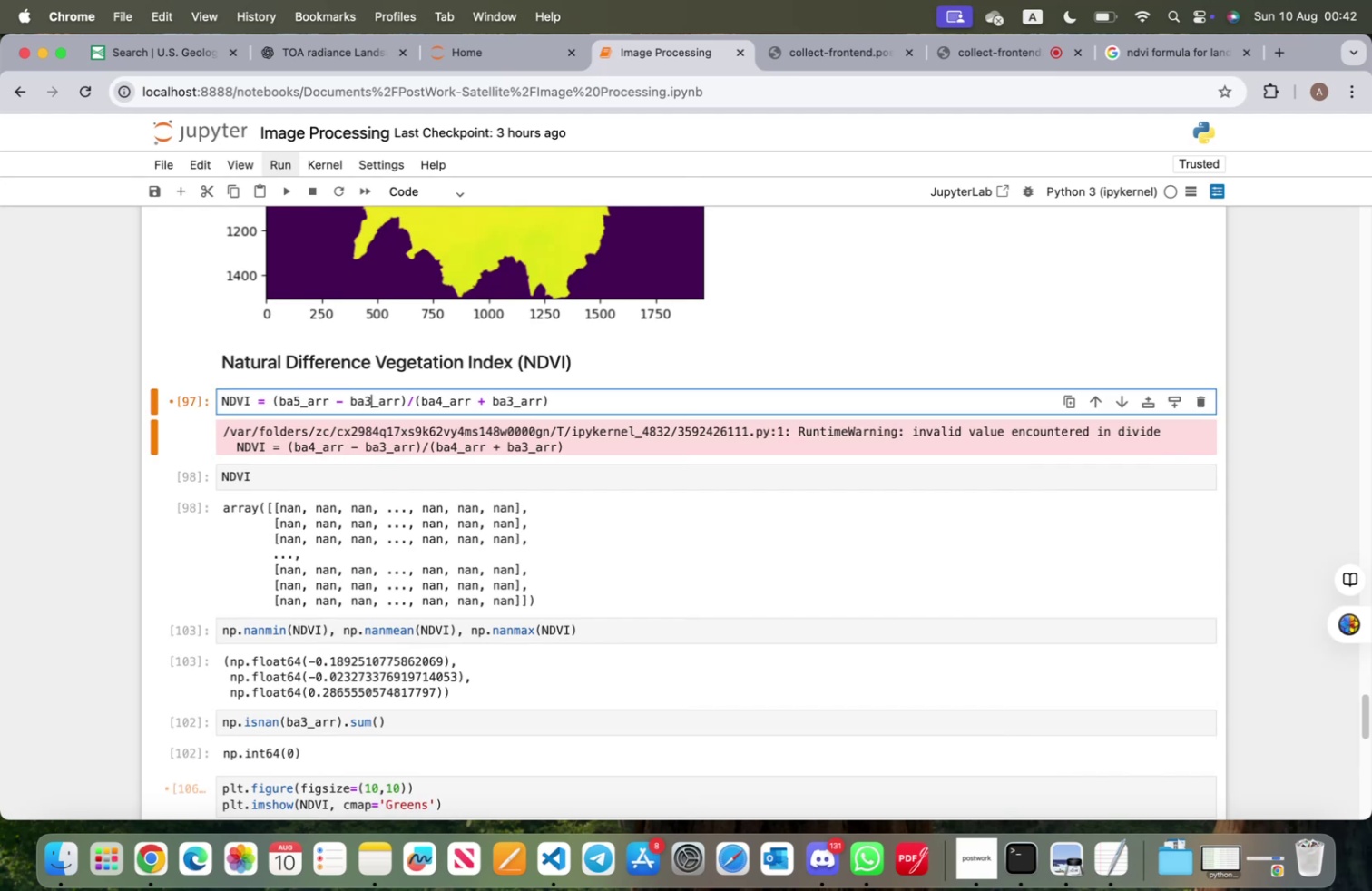 
key(Backspace)
 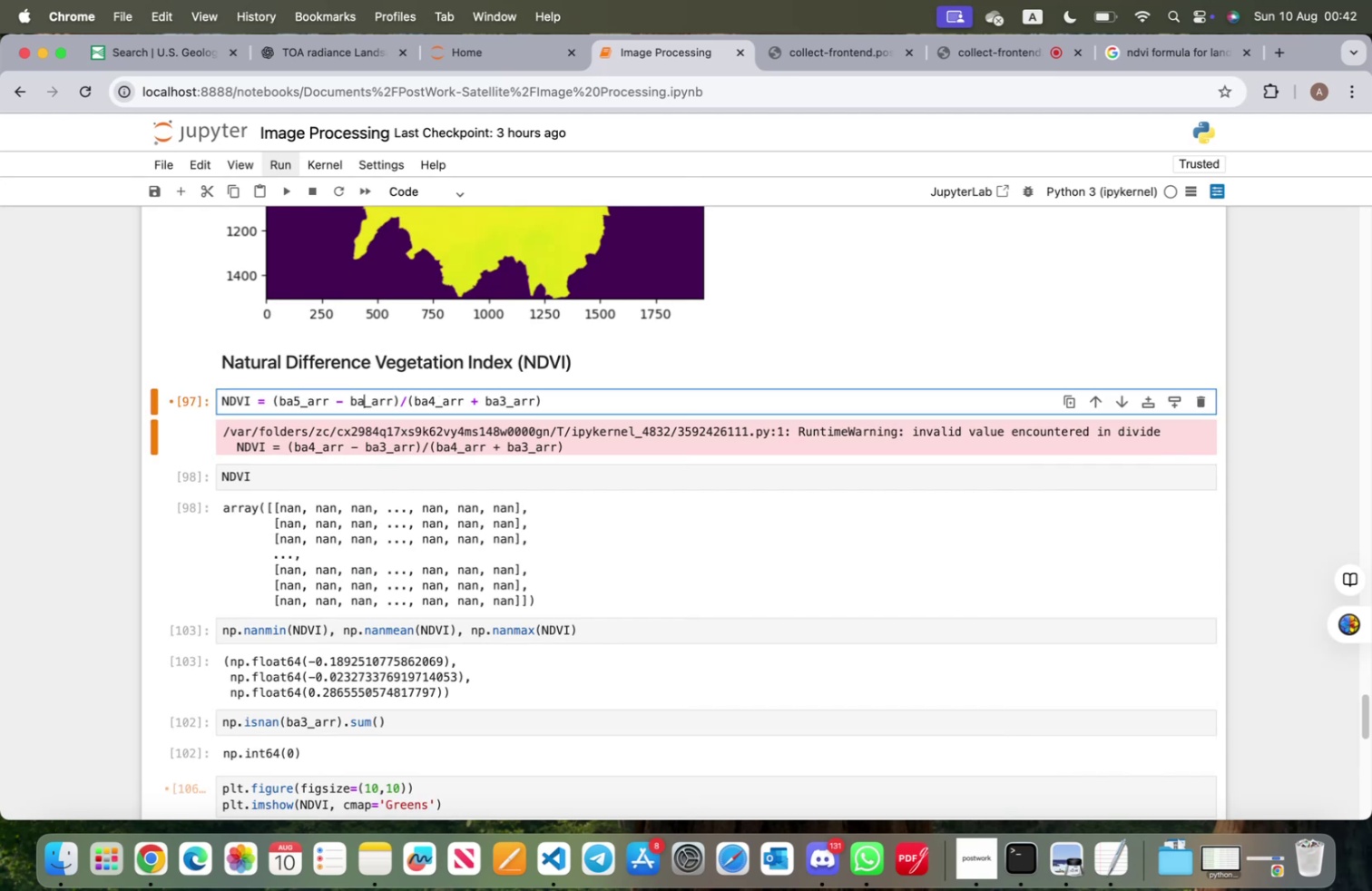 
key(4)
 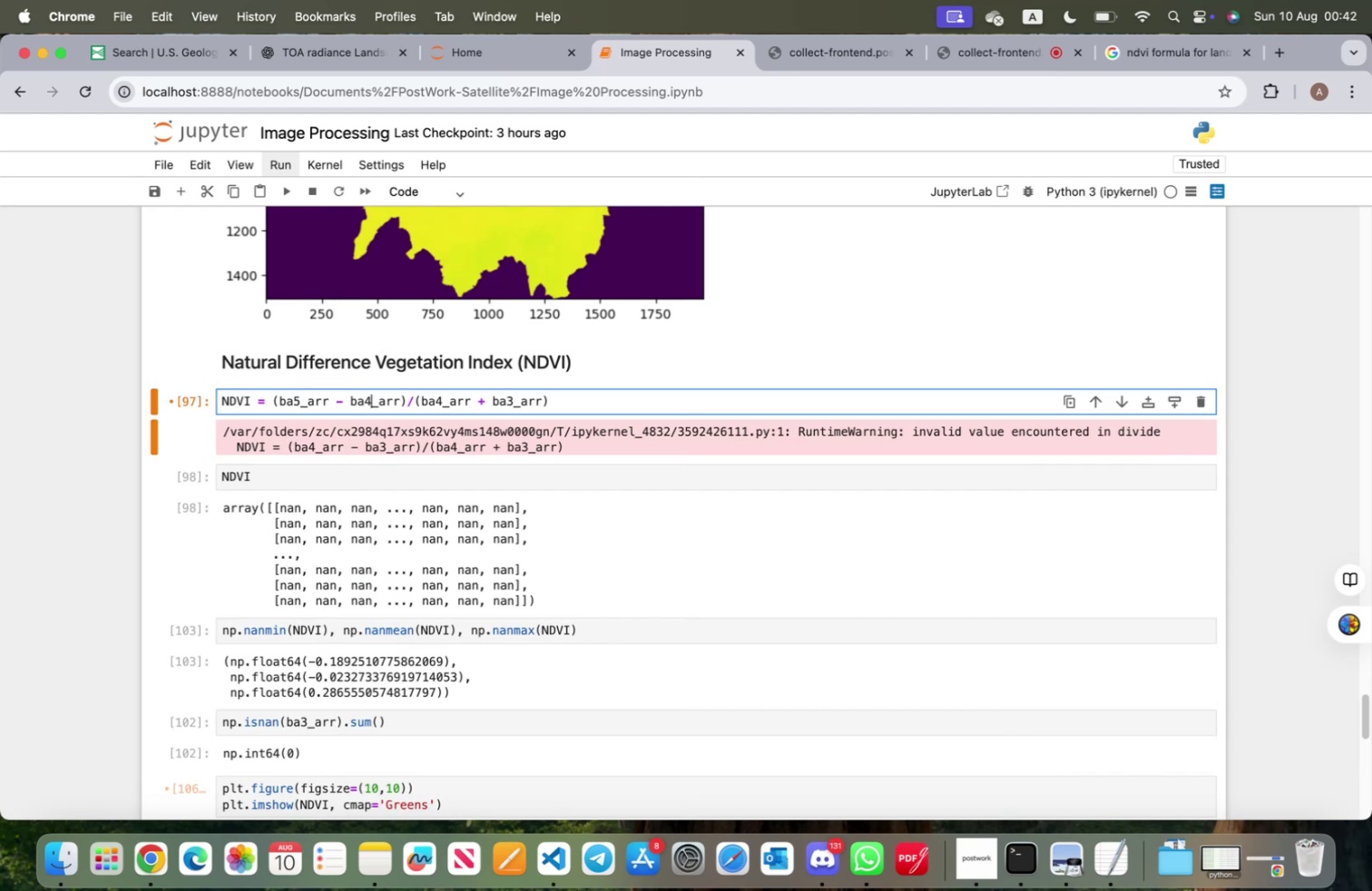 
hold_key(key=ArrowRight, duration=0.92)
 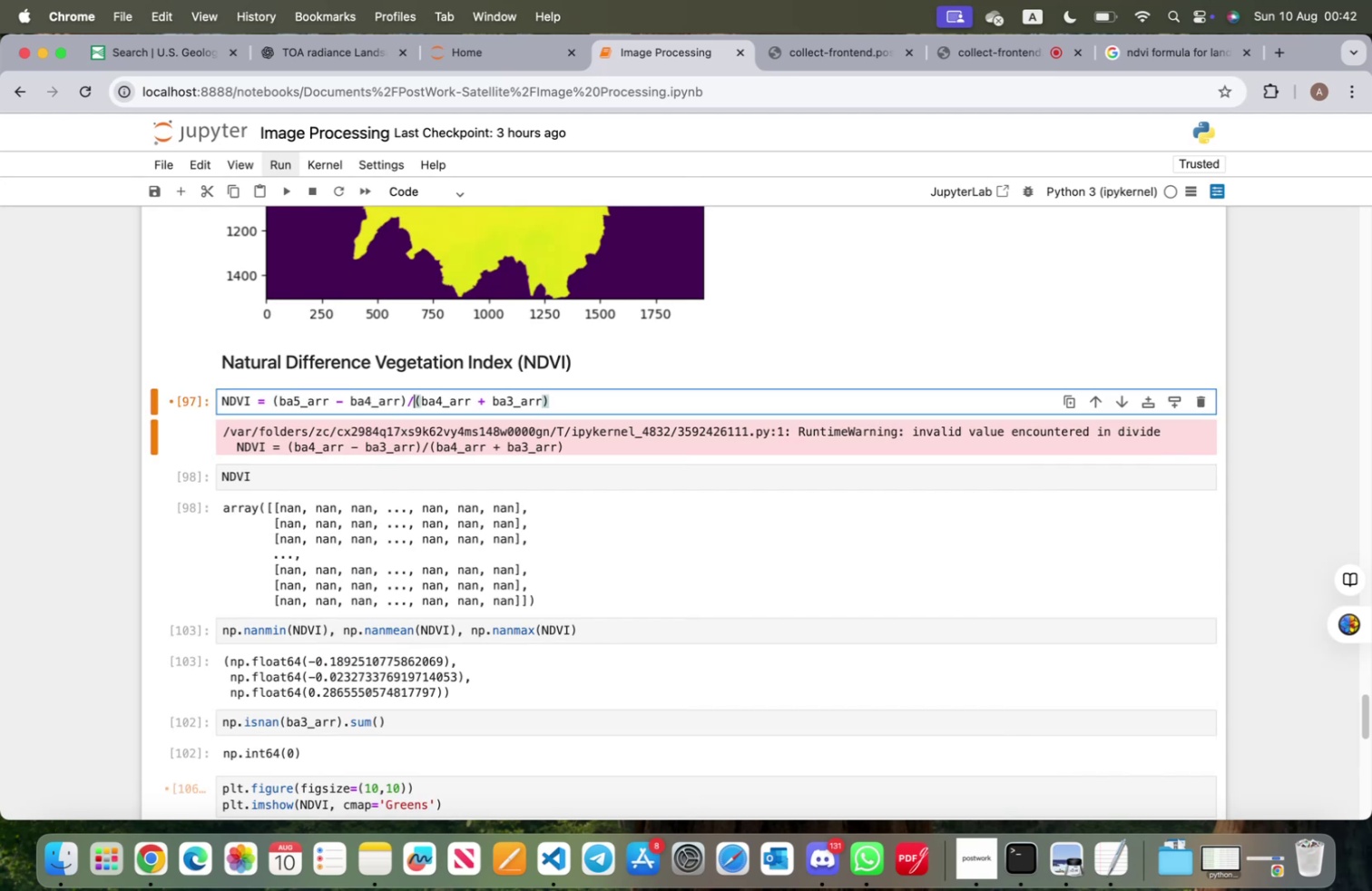 
key(ArrowRight)
 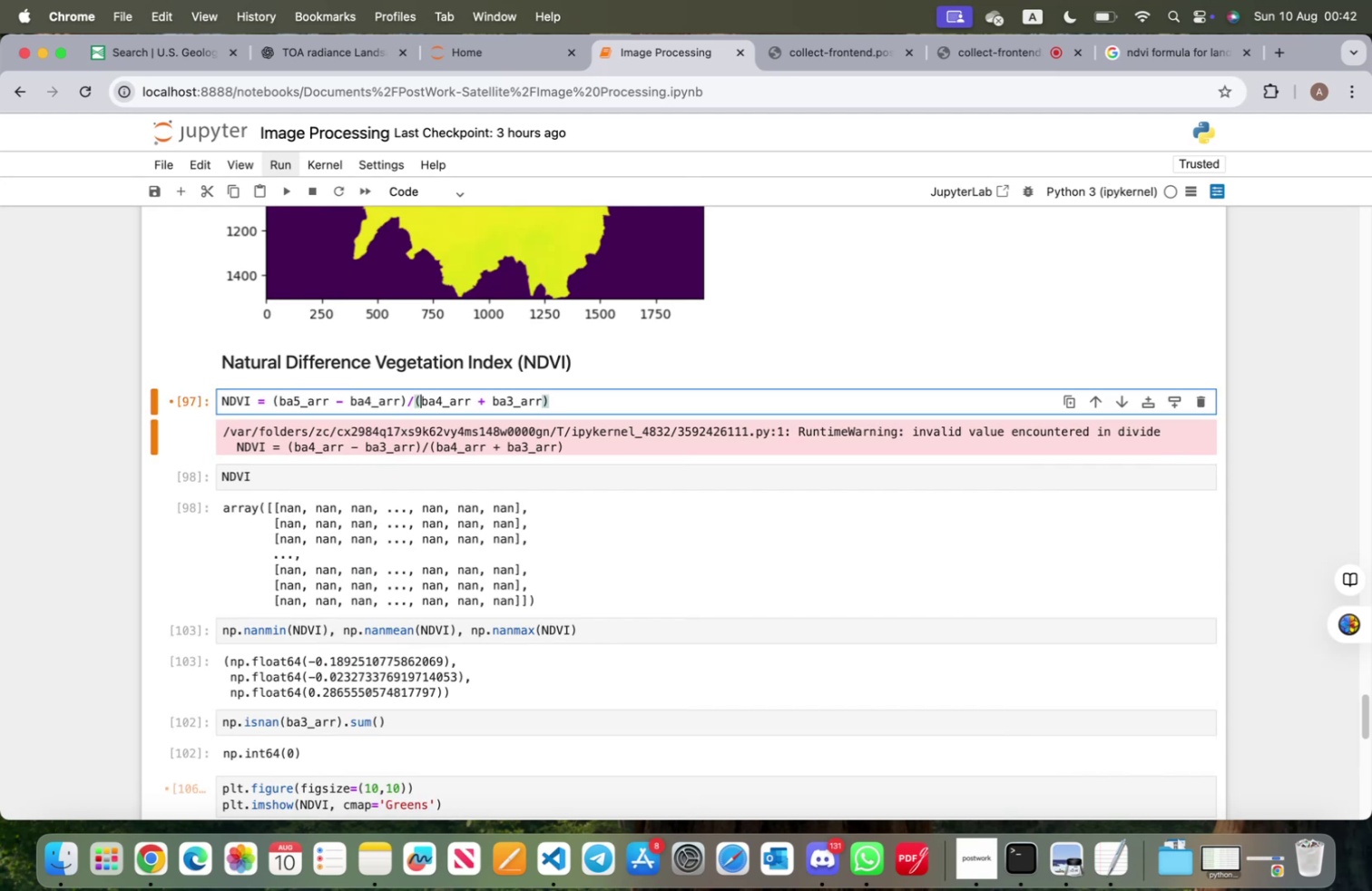 
key(ArrowRight)
 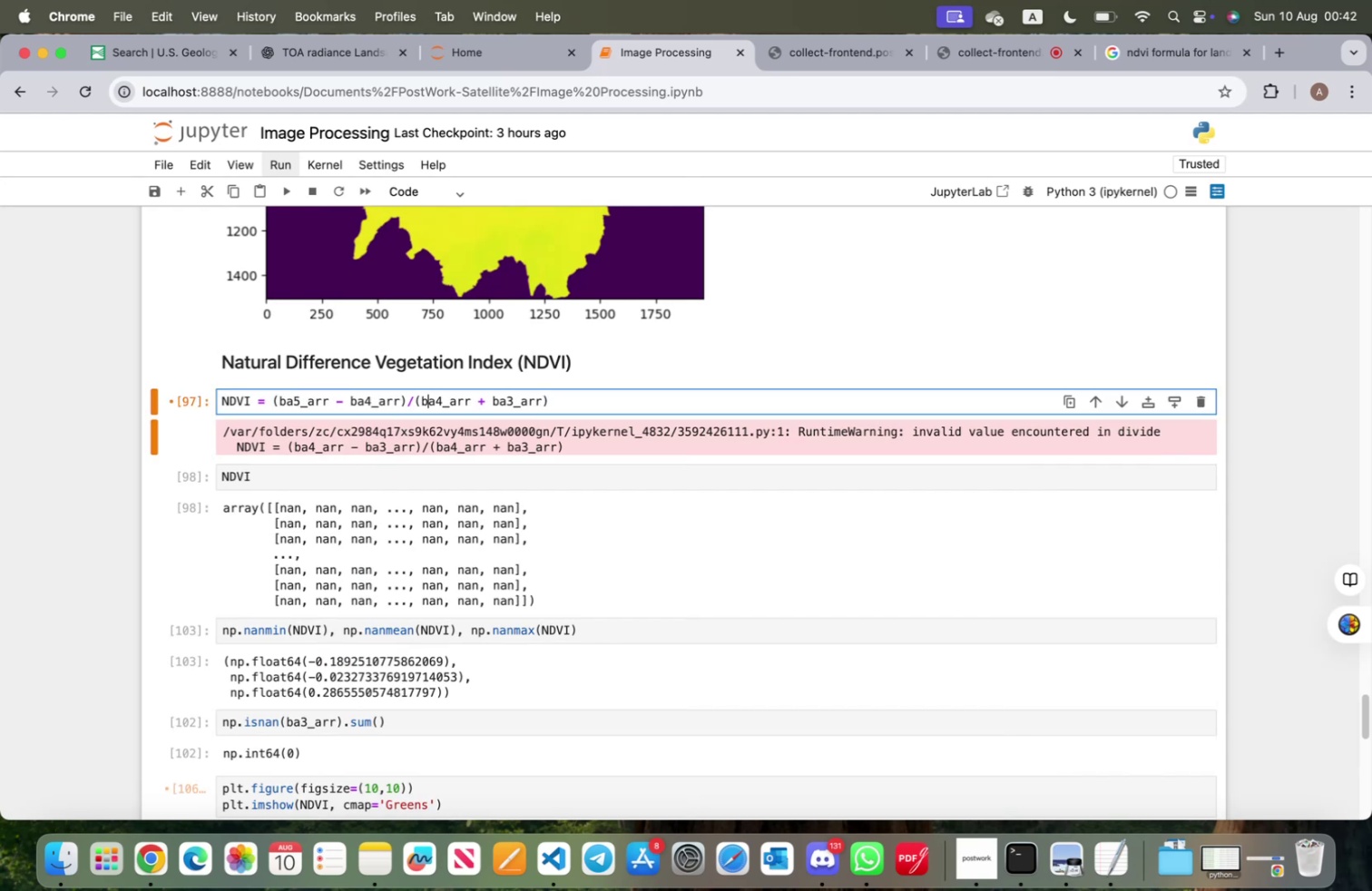 
key(ArrowRight)
 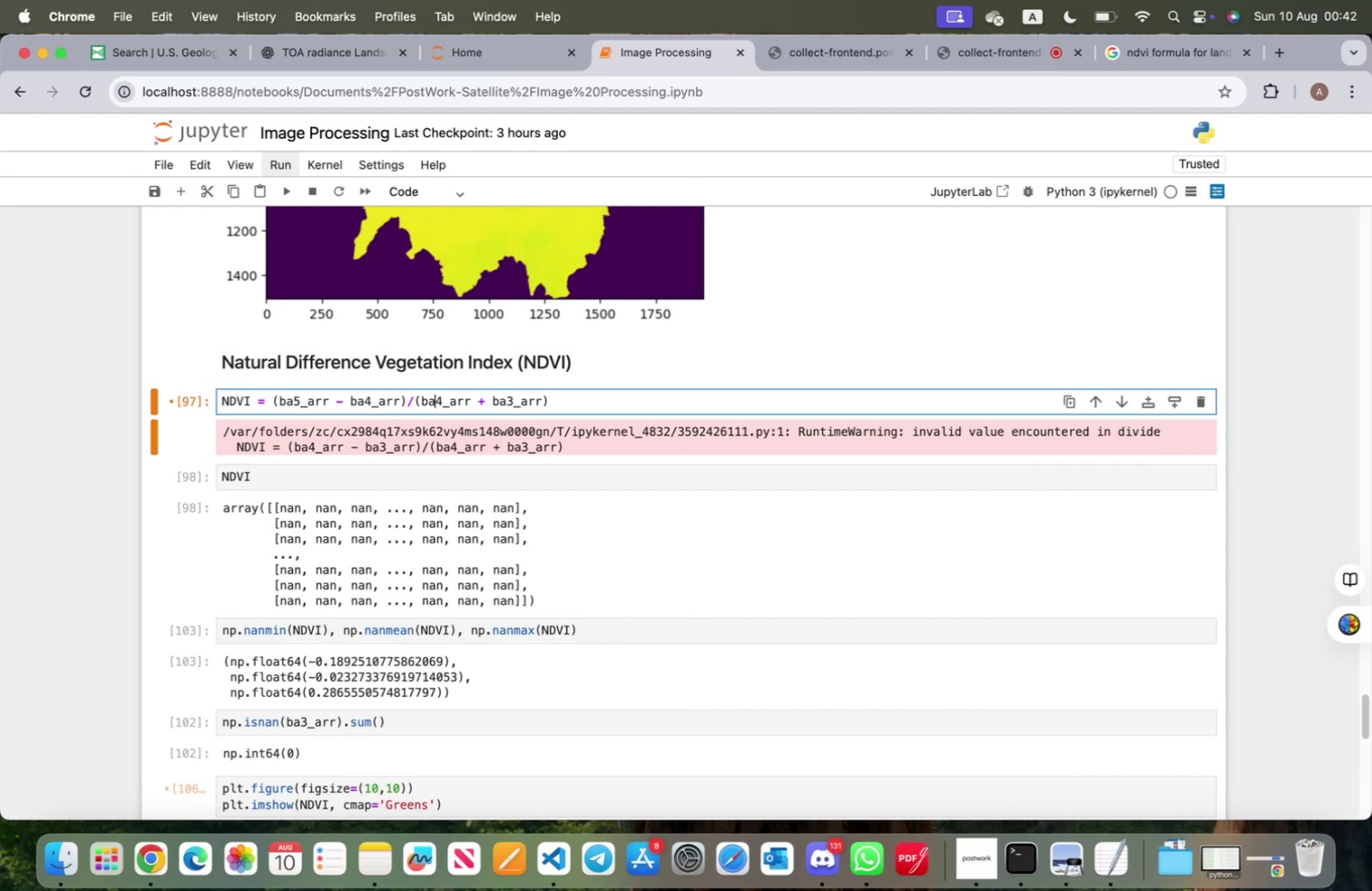 
key(ArrowRight)
 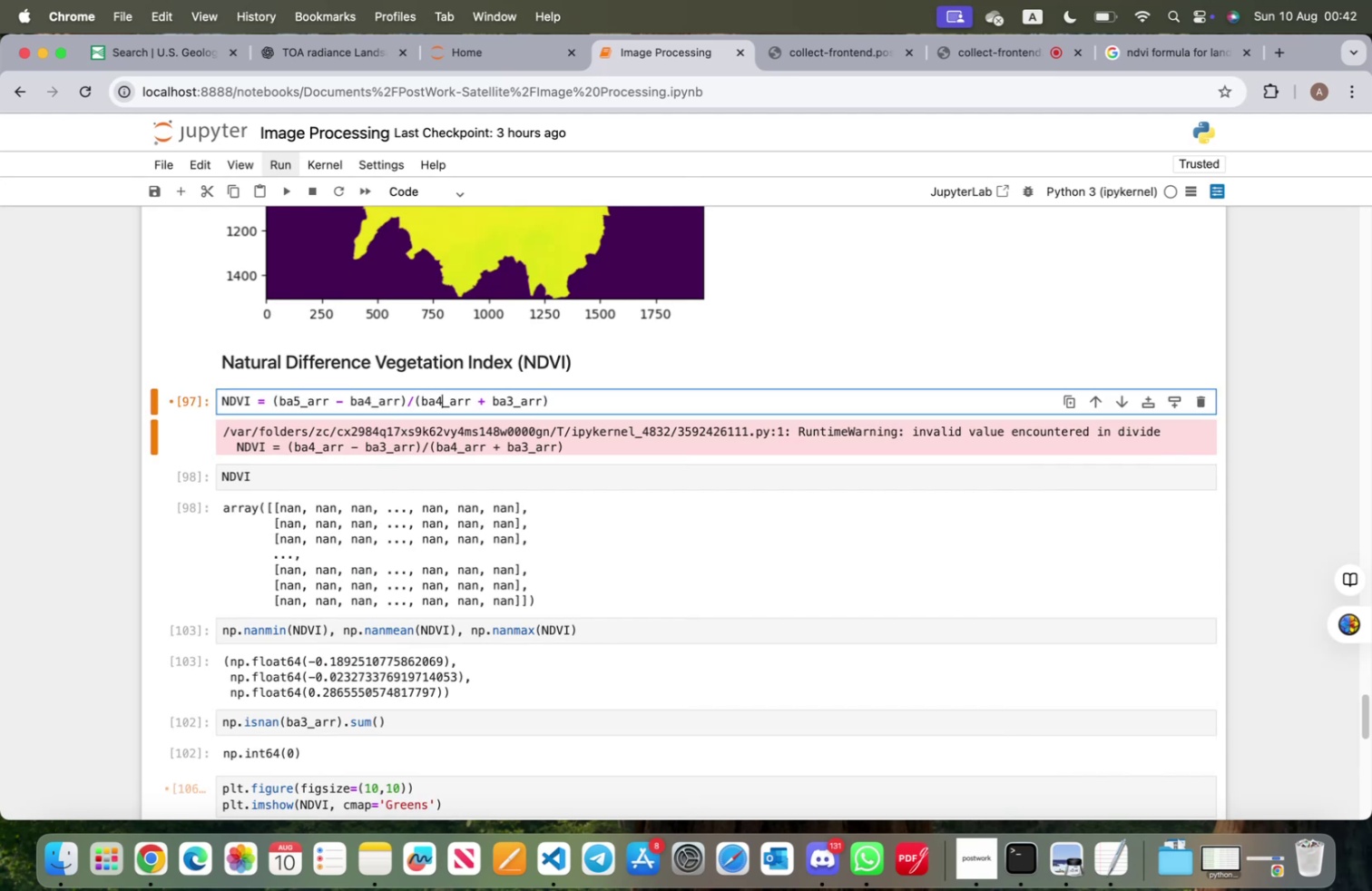 
key(Backspace)
 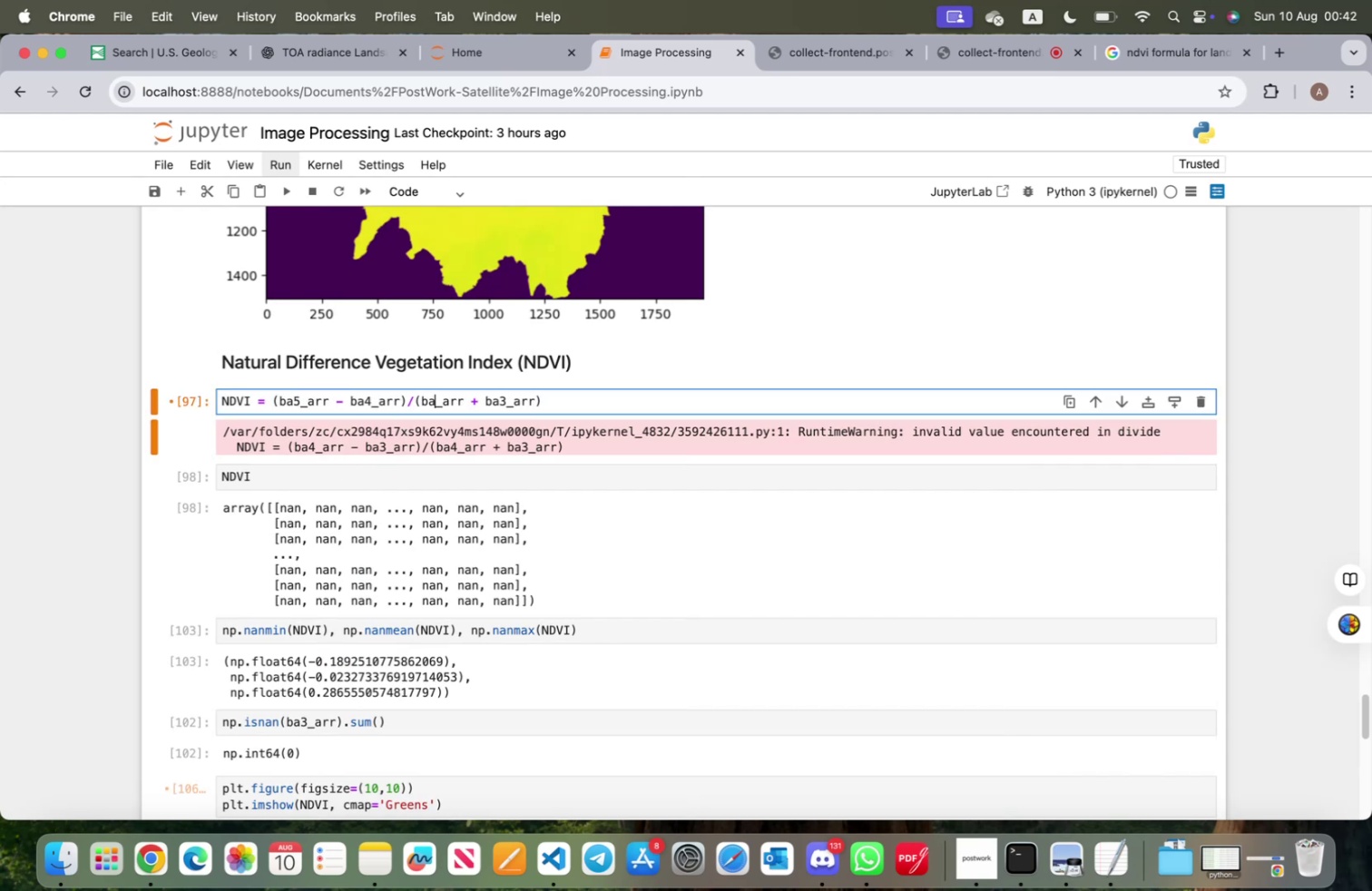 
key(5)
 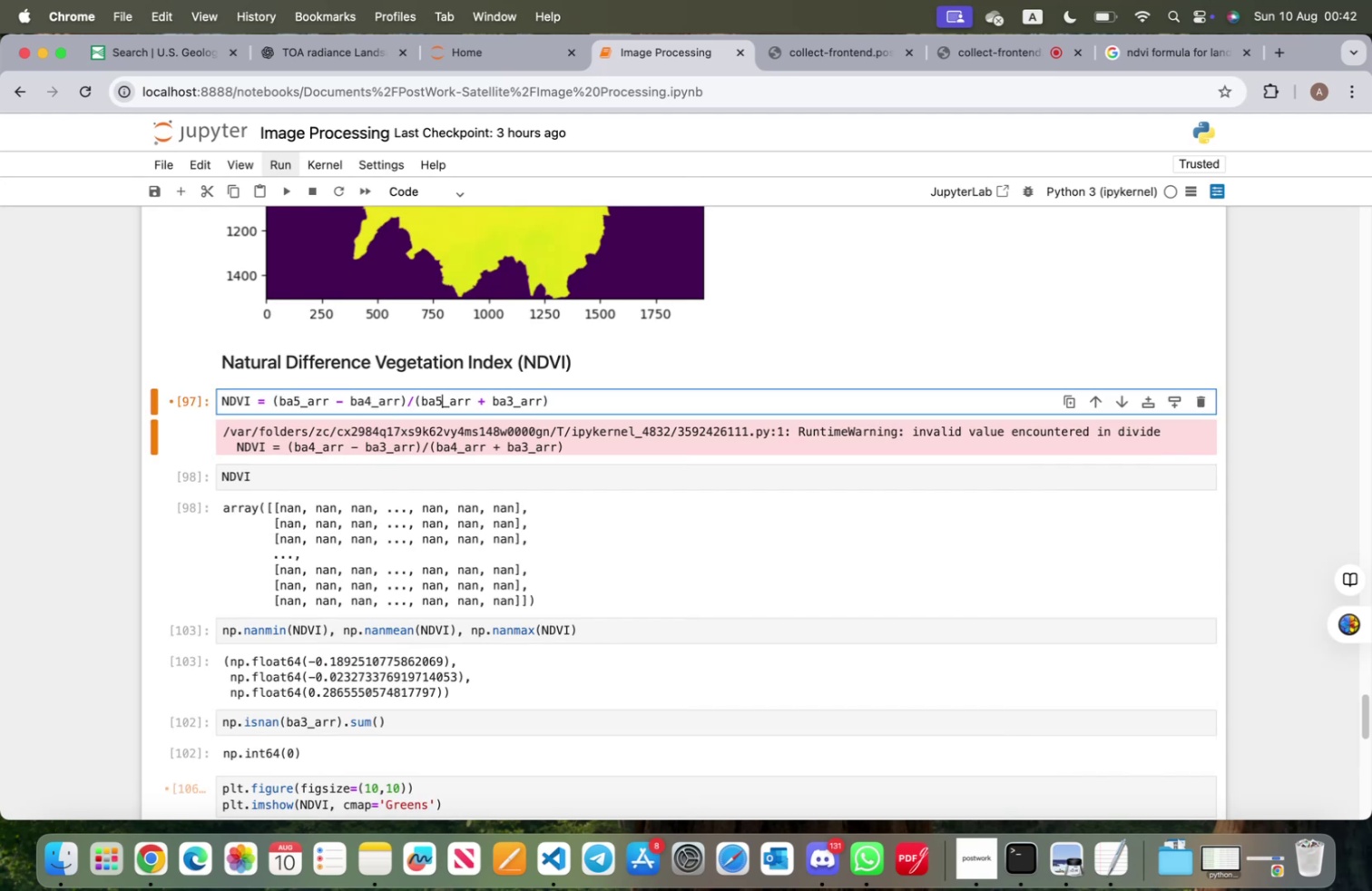 
hold_key(key=ArrowRight, duration=1.16)
 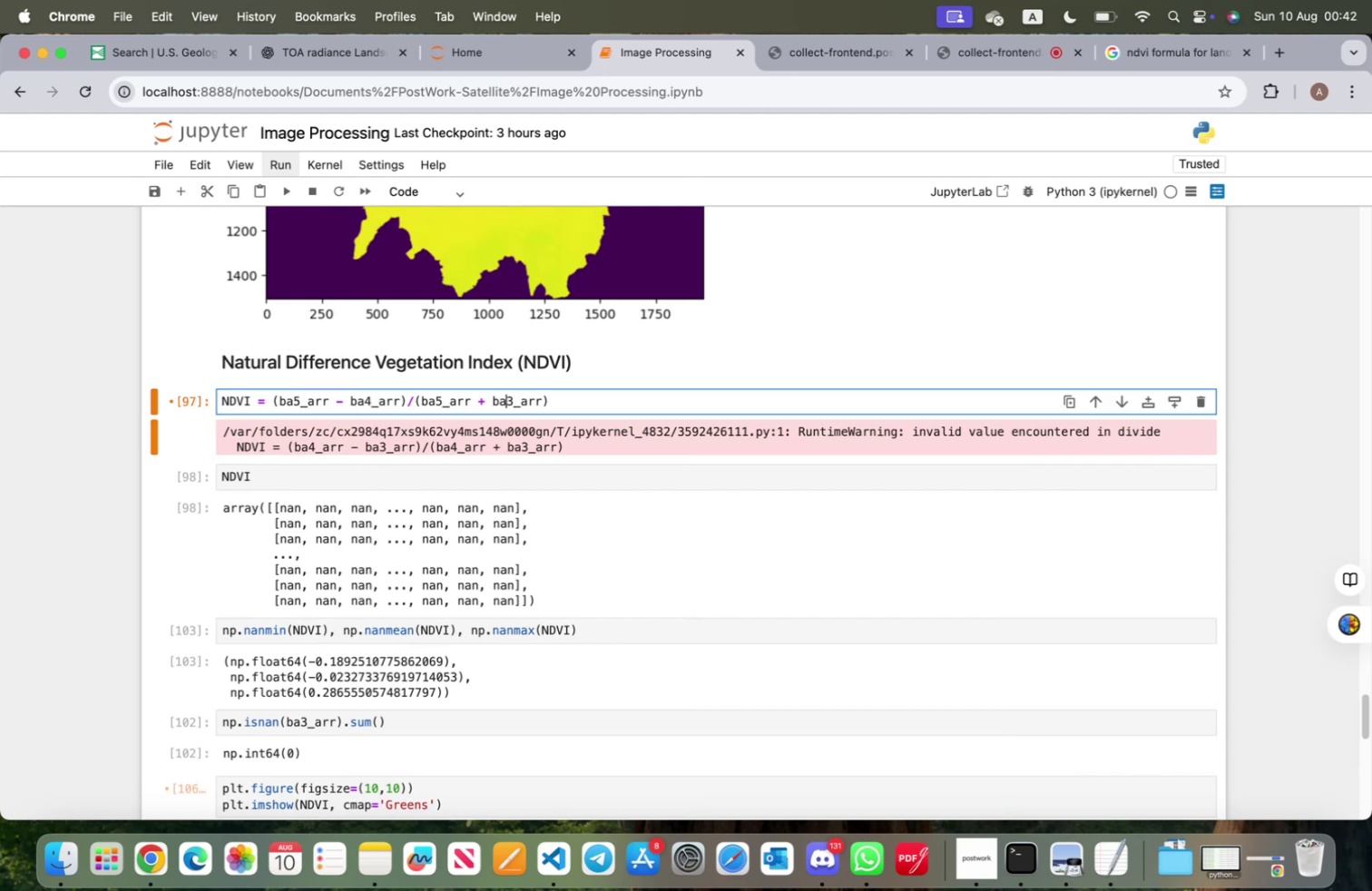 
key(ArrowRight)
 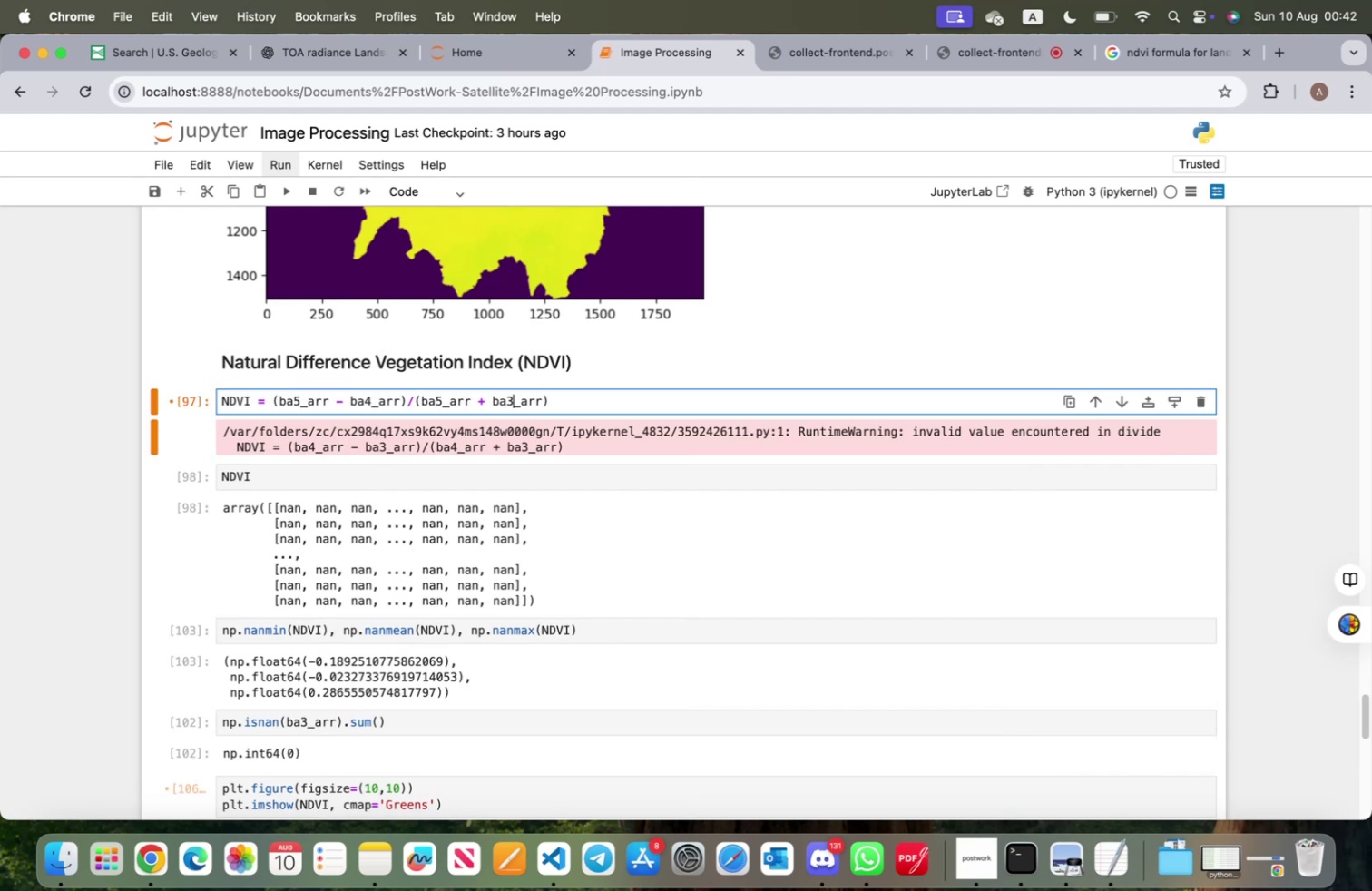 
key(Backspace)
 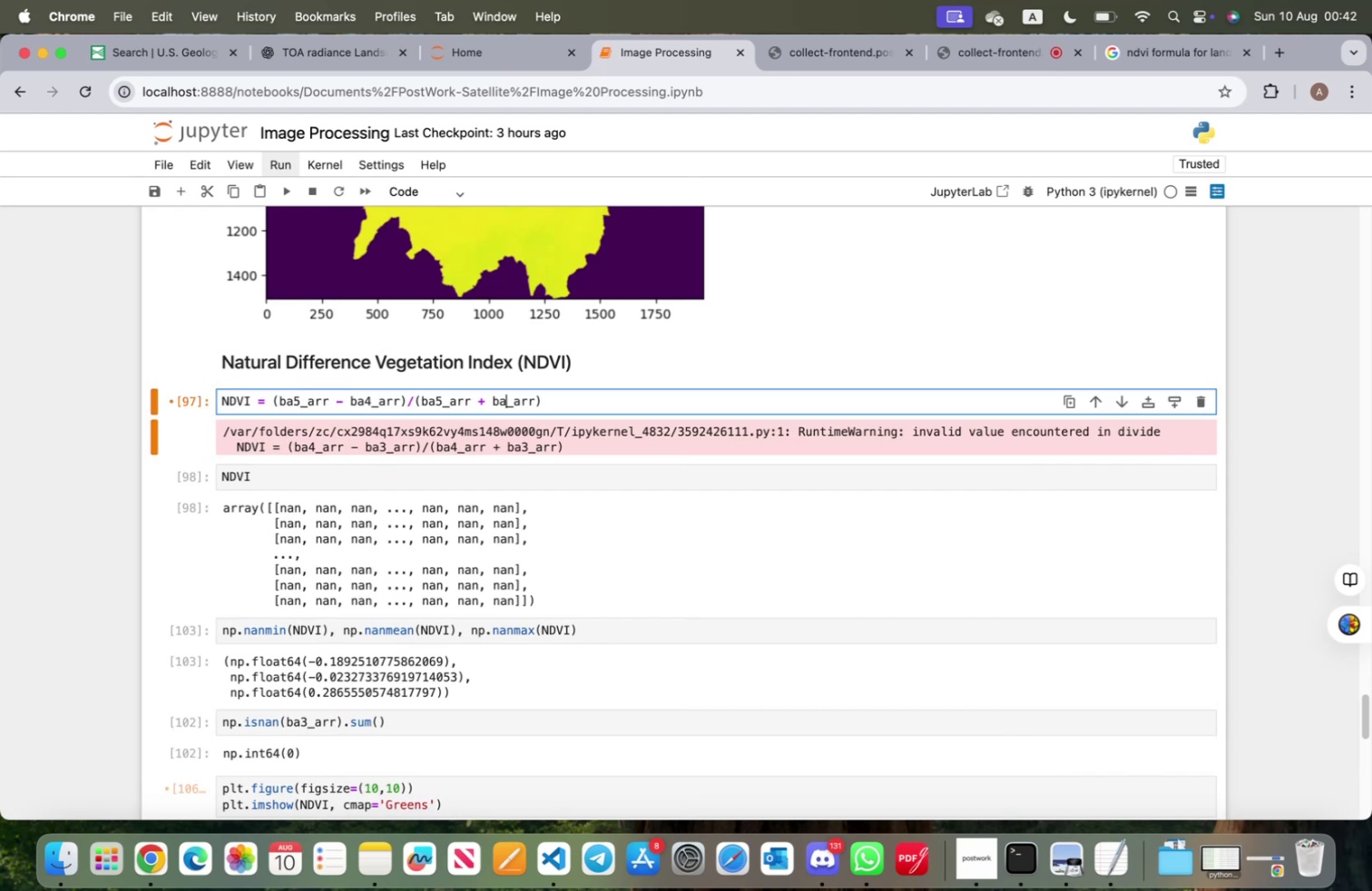 
key(4)
 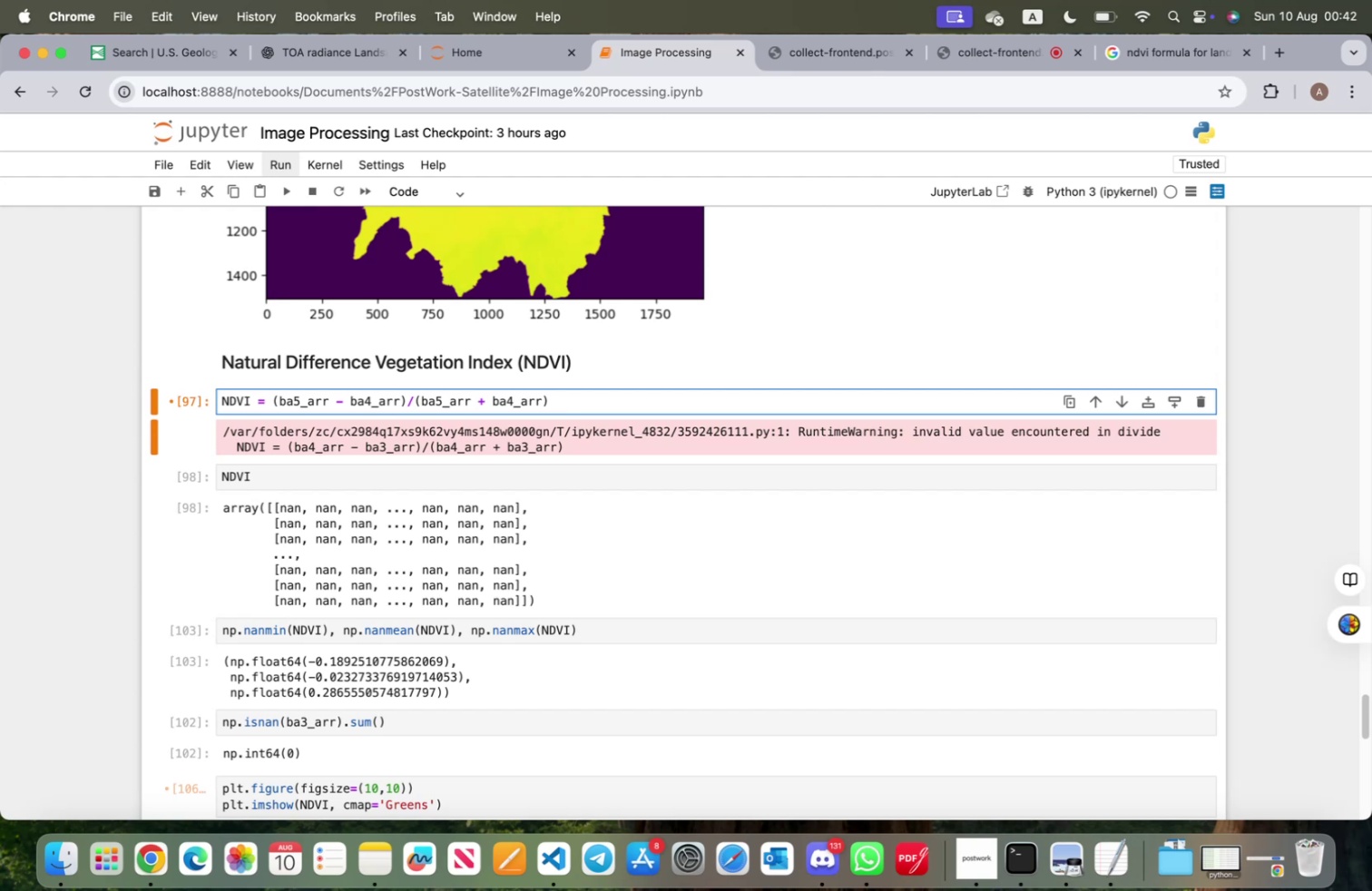 
key(Shift+ShiftRight)
 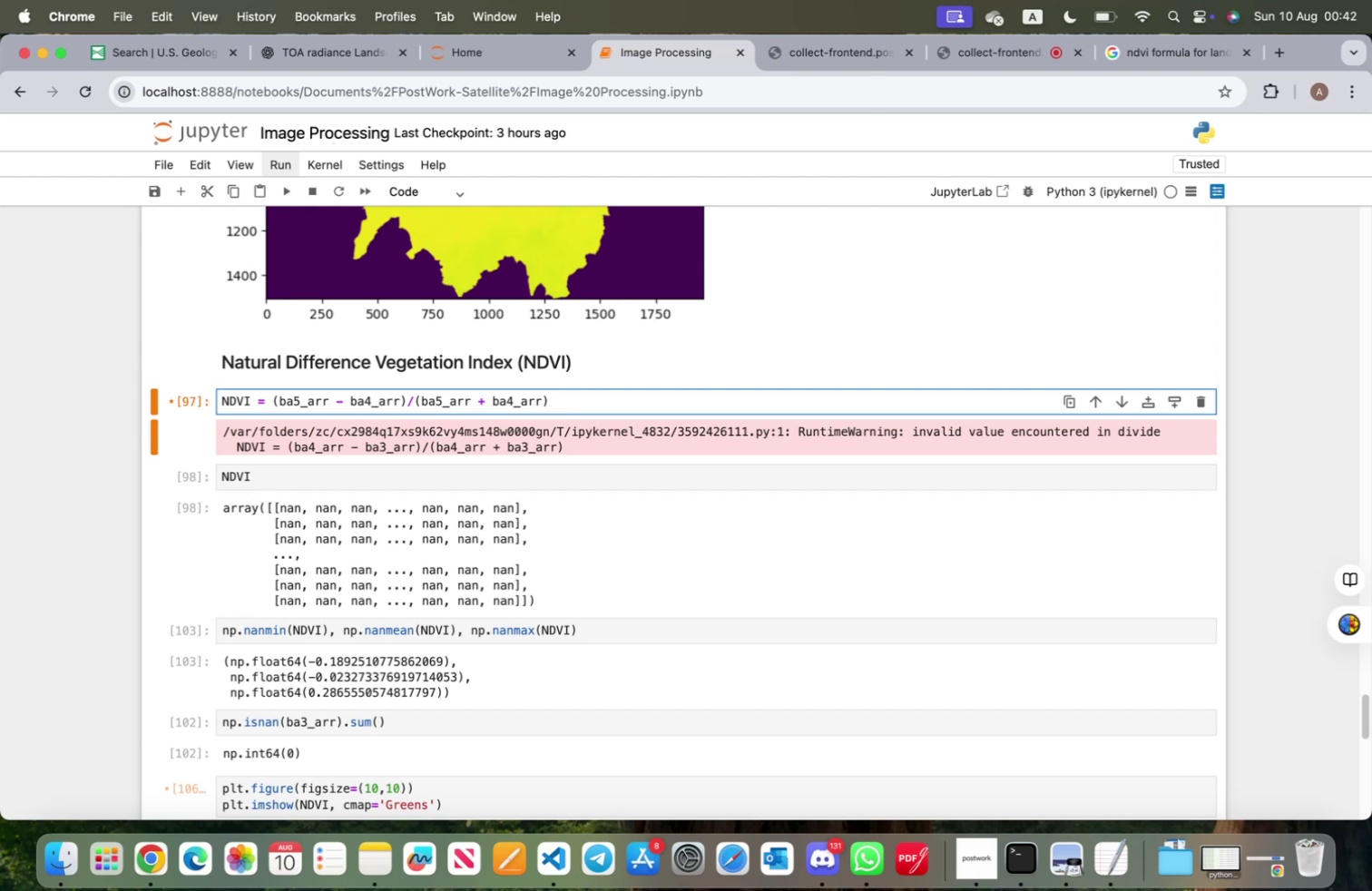 
key(Shift+Enter)
 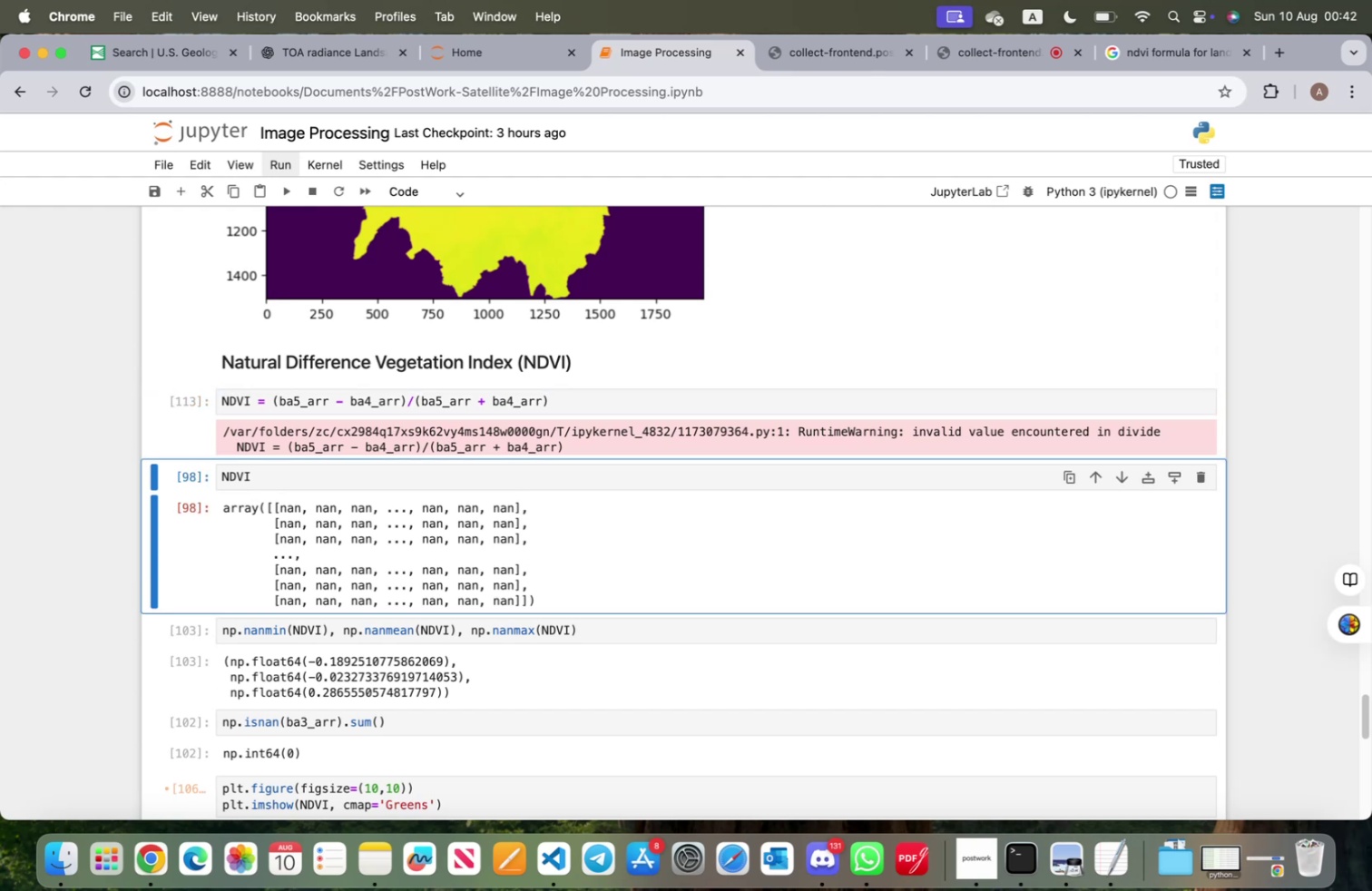 
key(Shift+ShiftRight)
 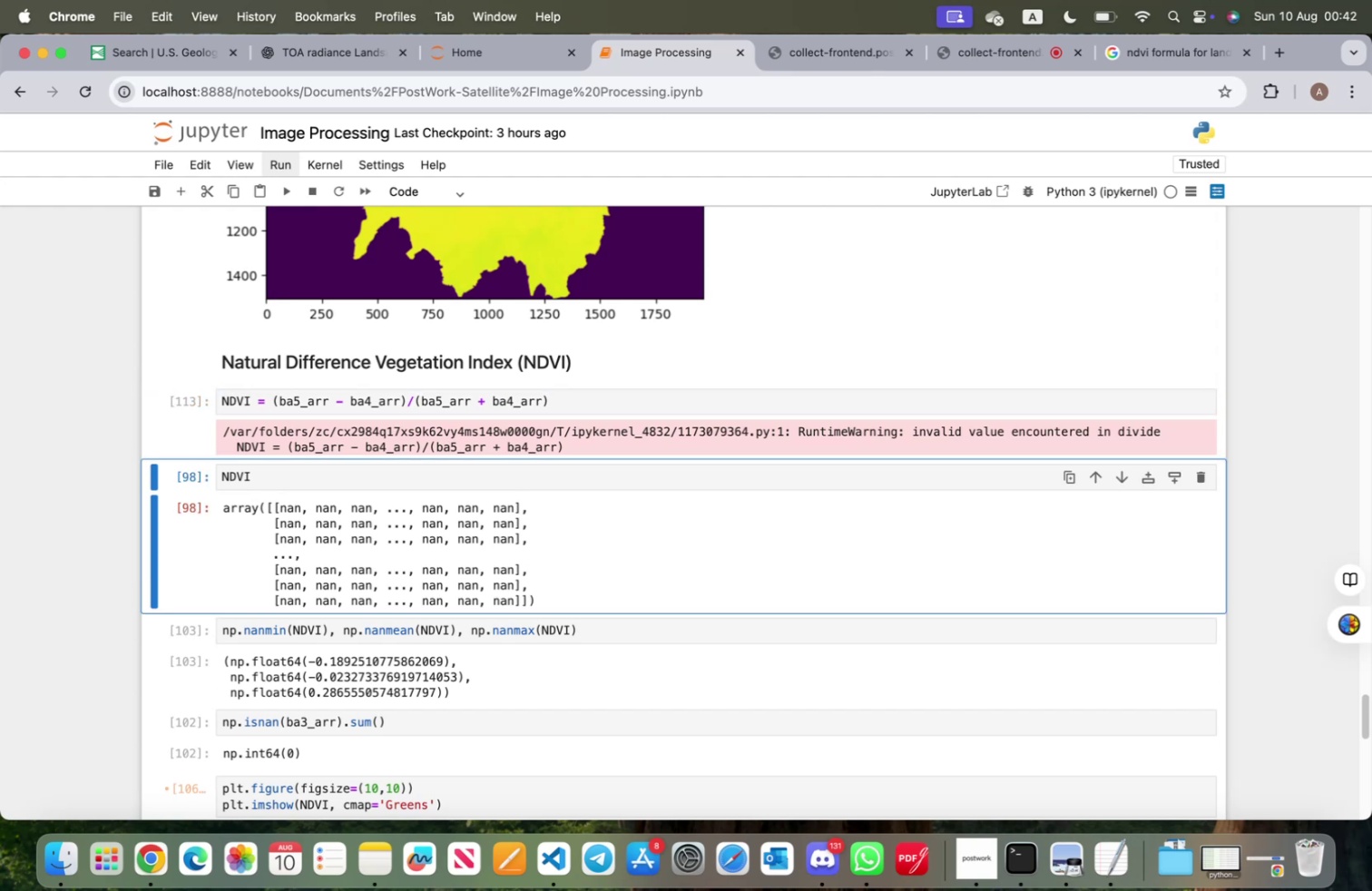 
key(Shift+Enter)
 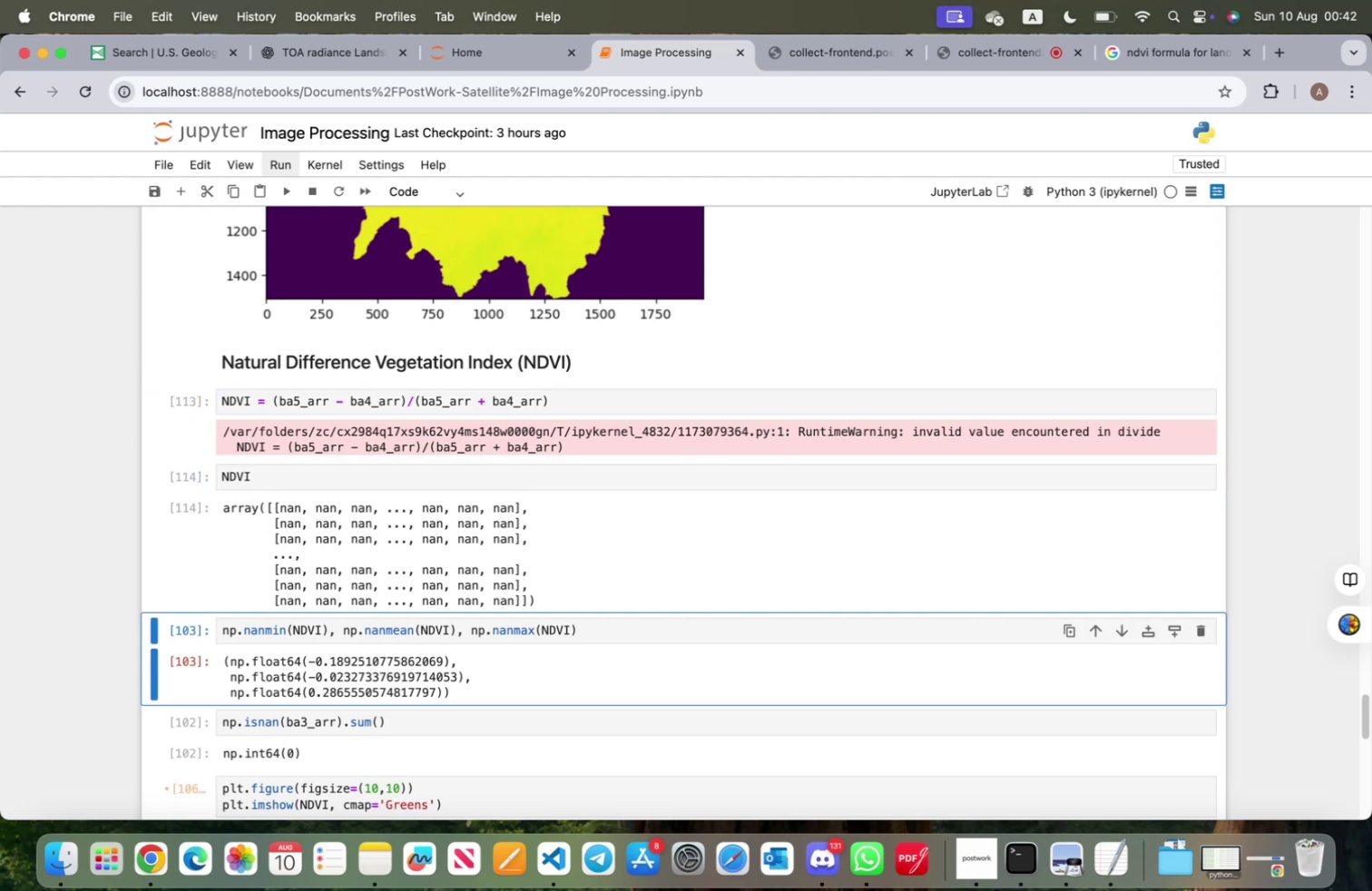 
key(Shift+Enter)
 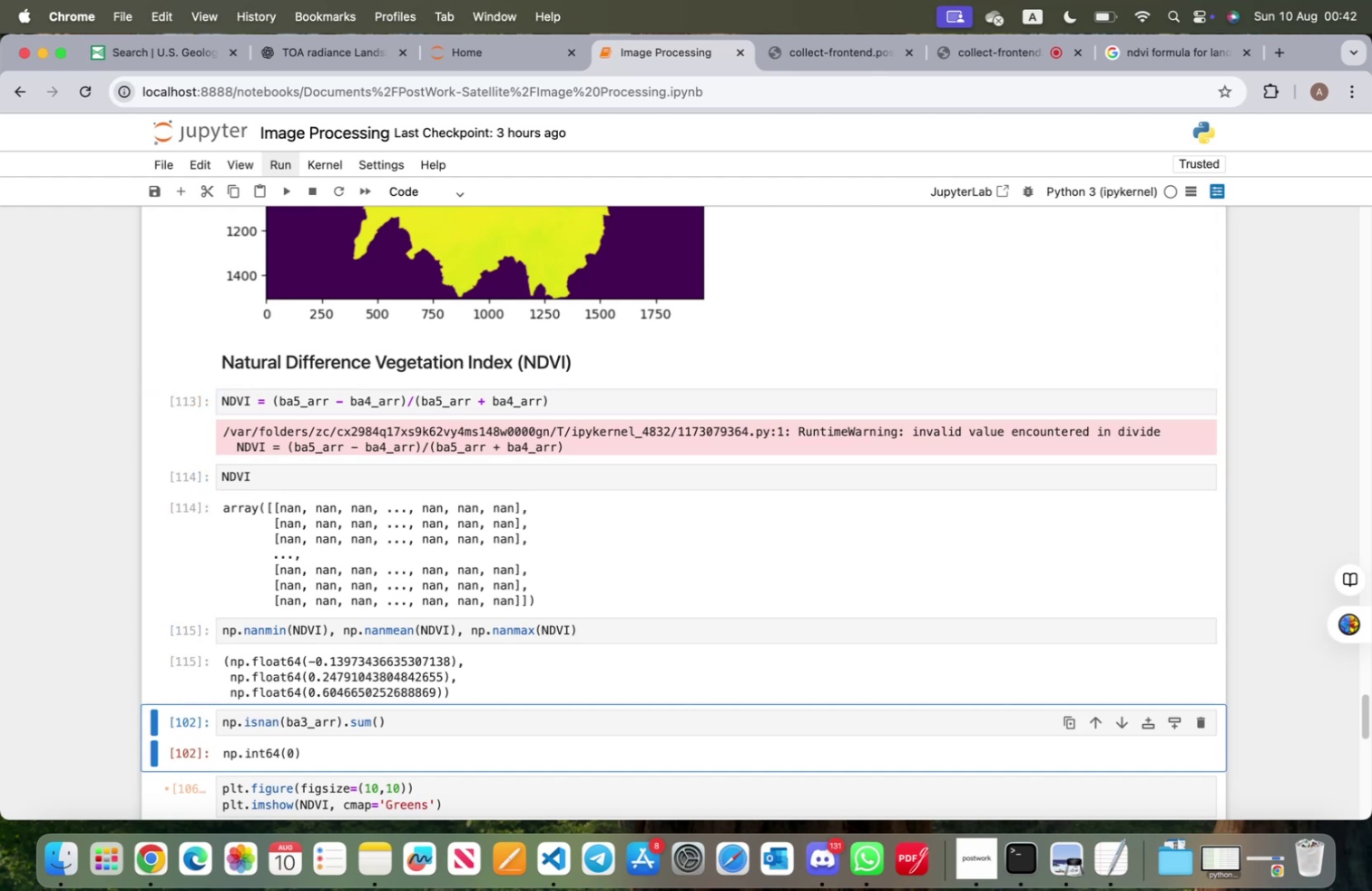 
key(Shift+ShiftRight)
 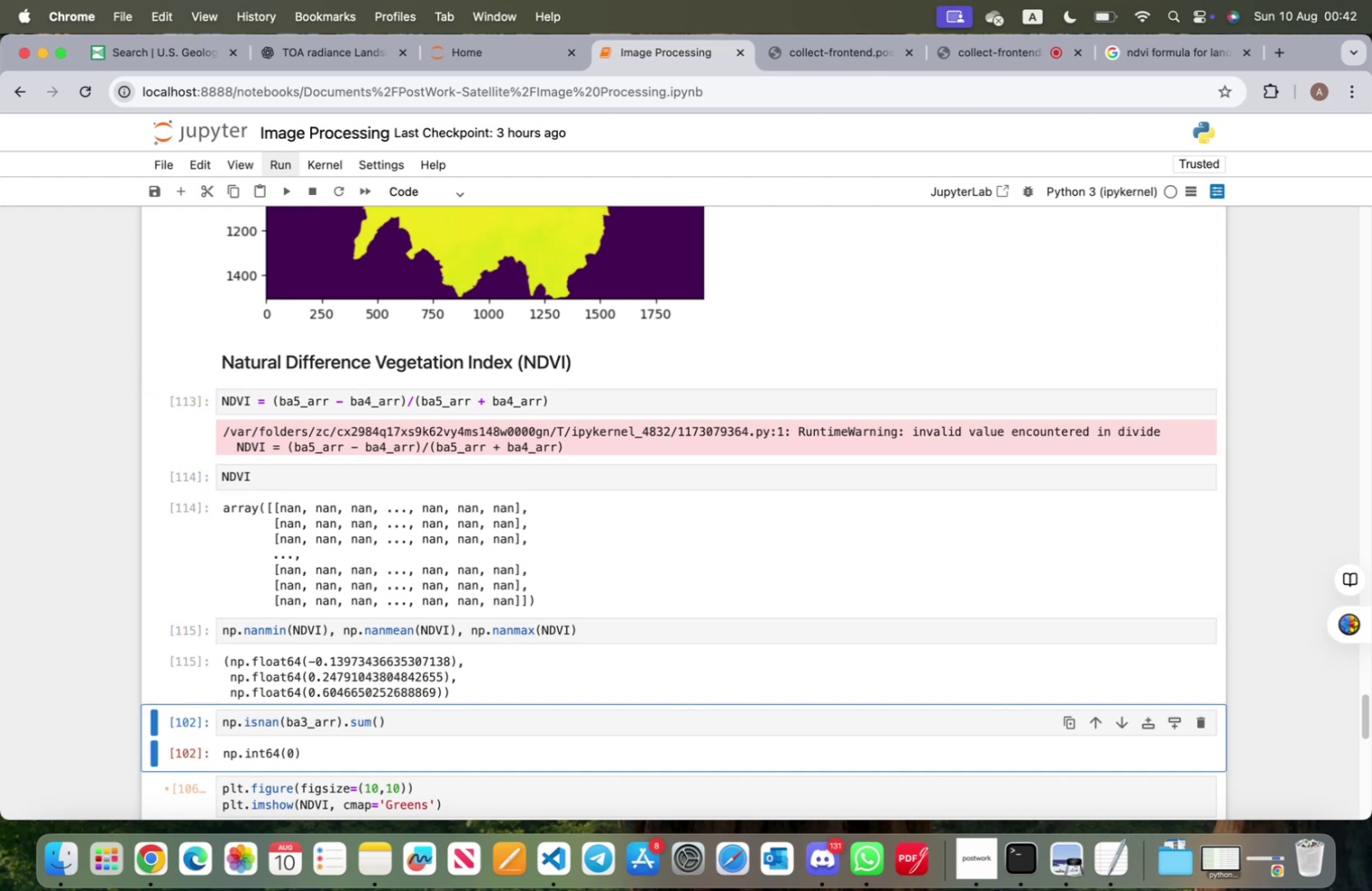 
key(Shift+Enter)
 